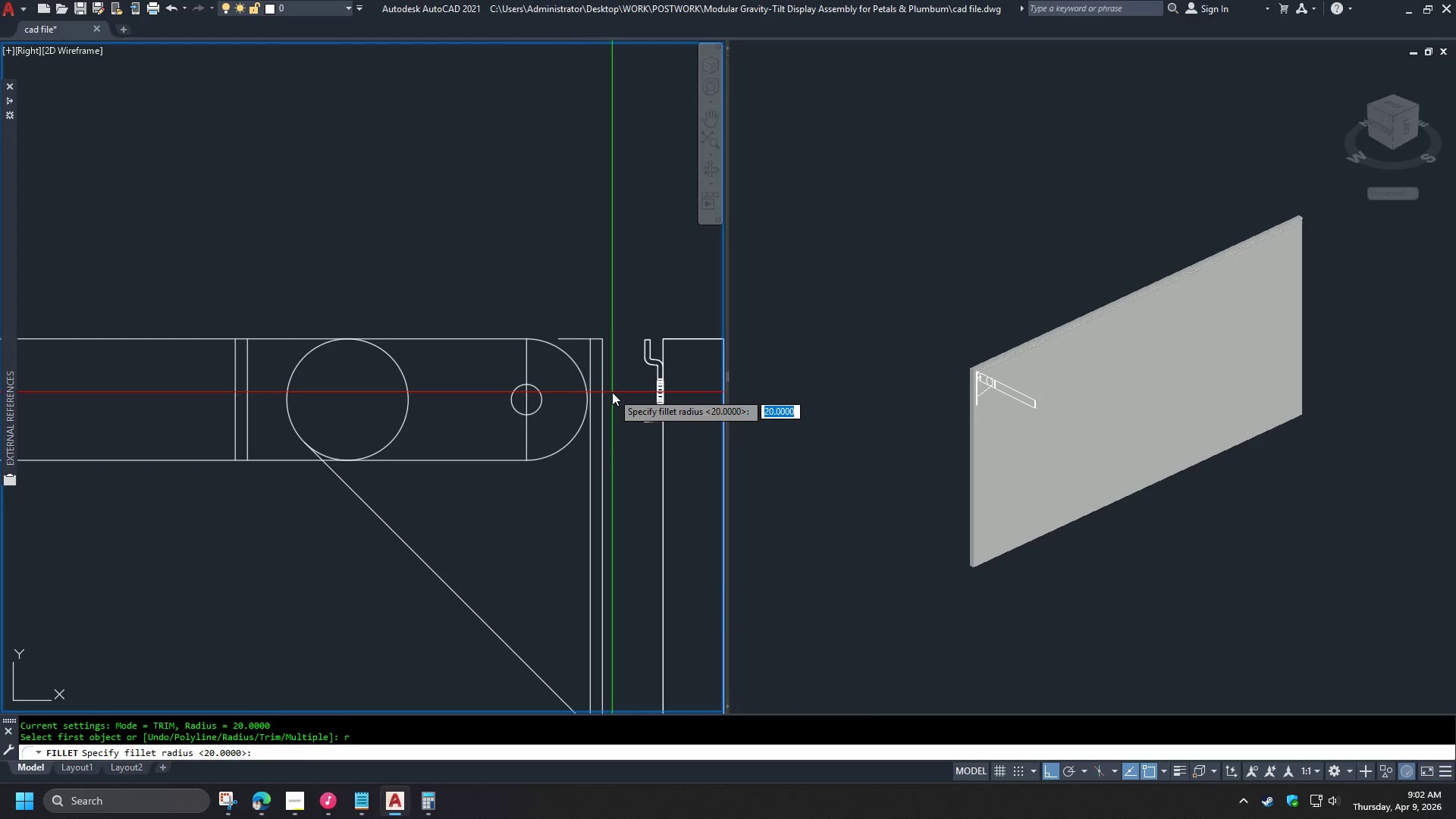 
key(0)
 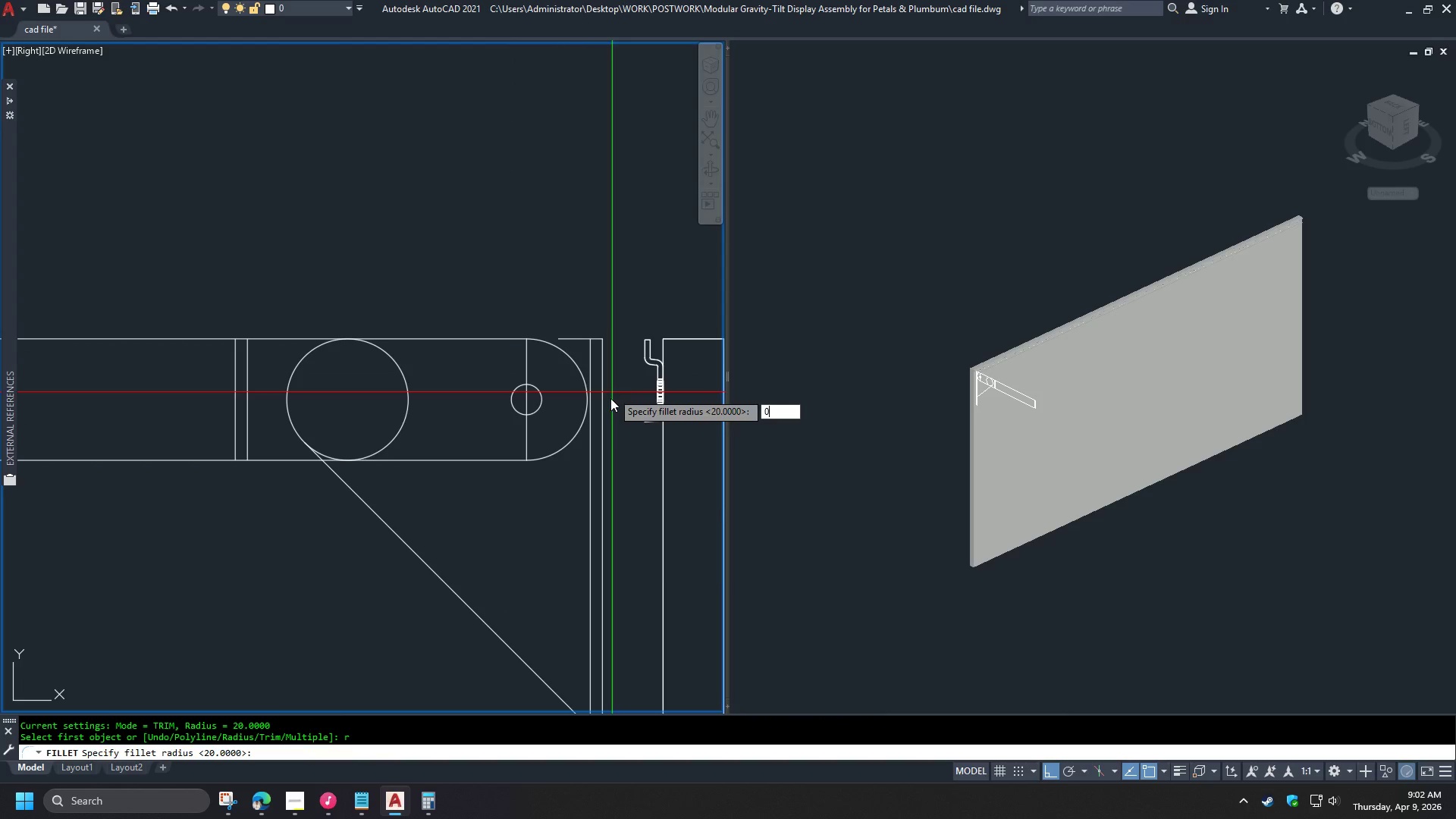 
key(Space)
 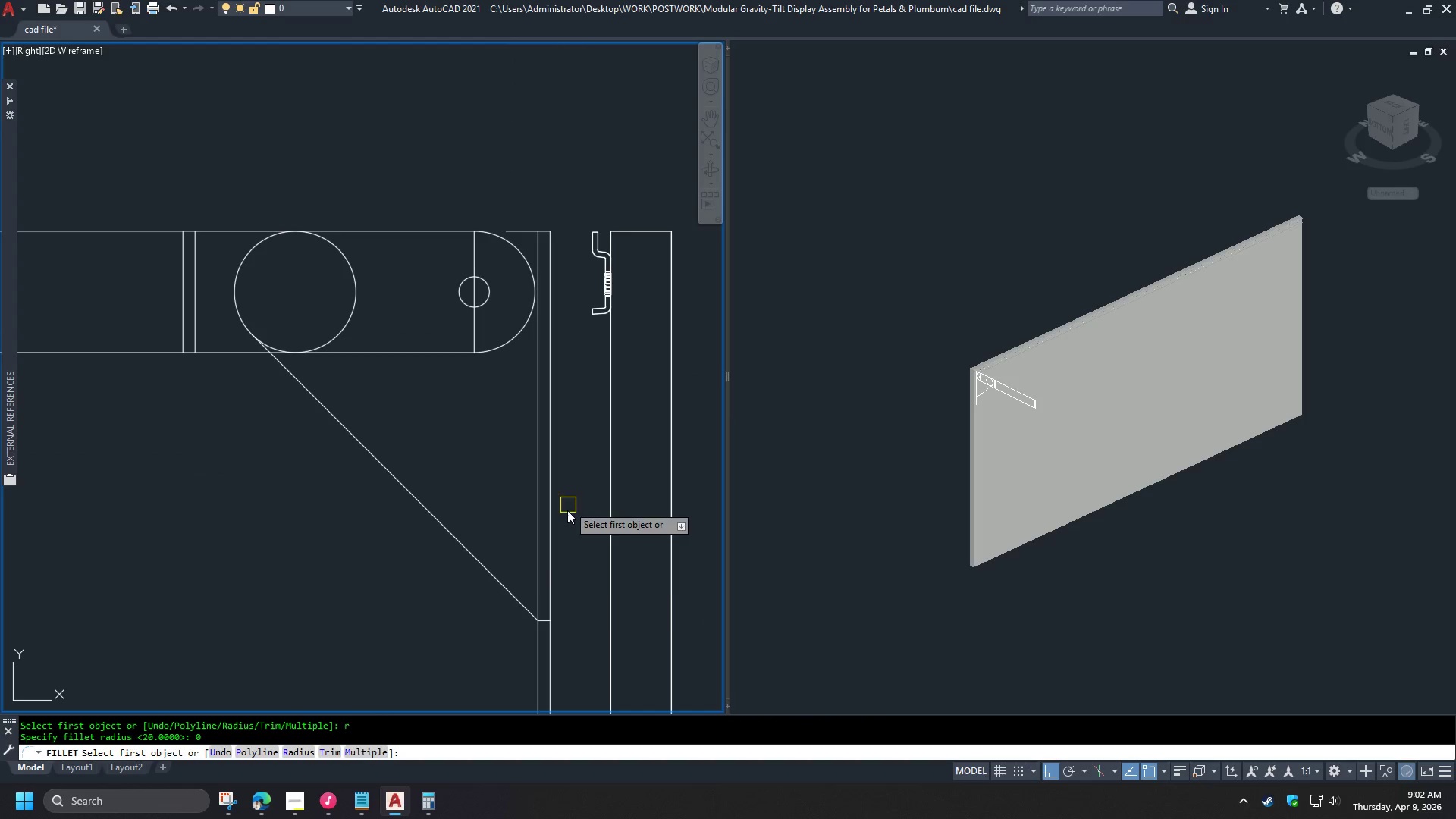 
scroll: coordinate [543, 610], scroll_direction: up, amount: 3.0
 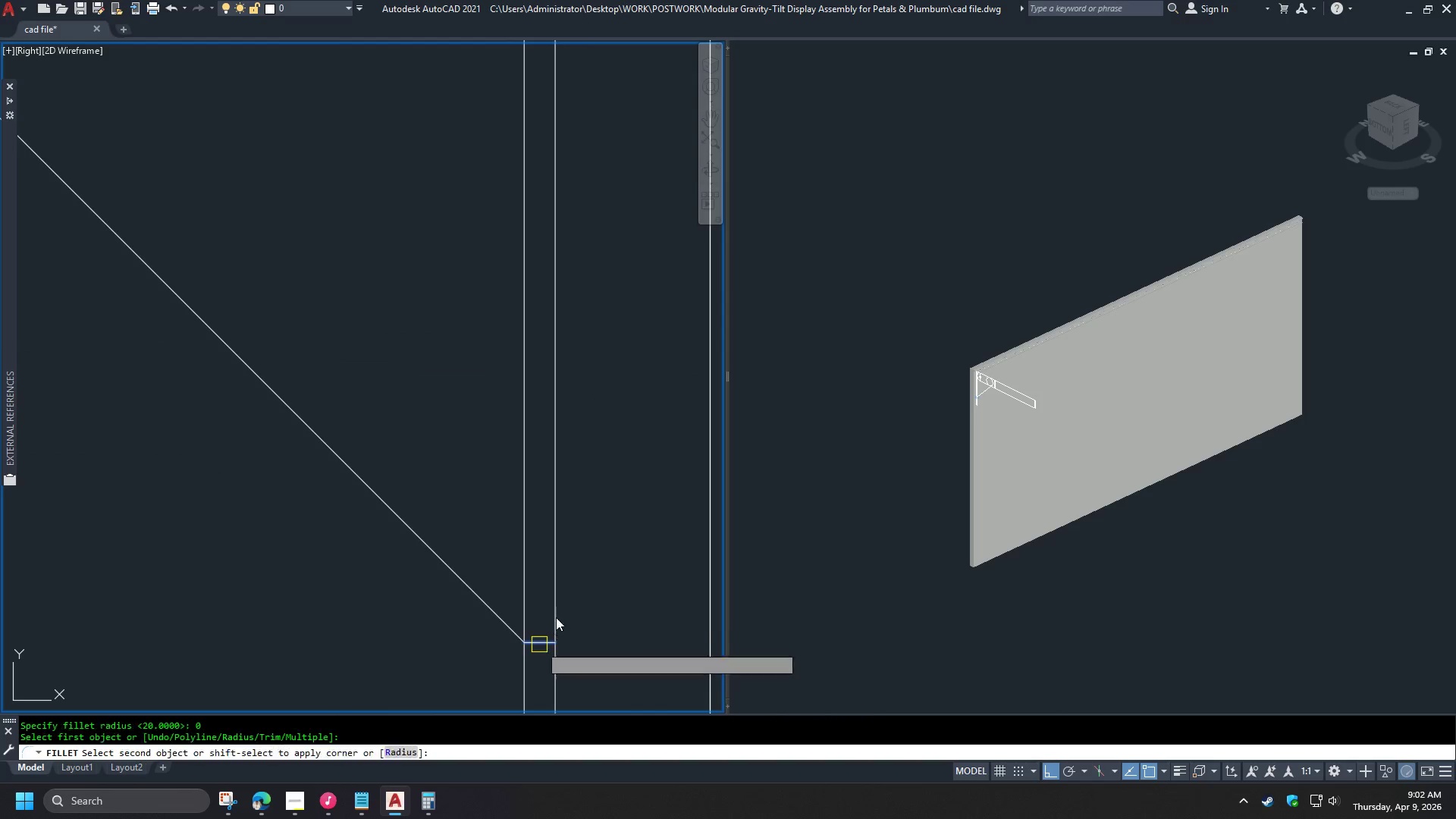 
left_click([559, 607])
 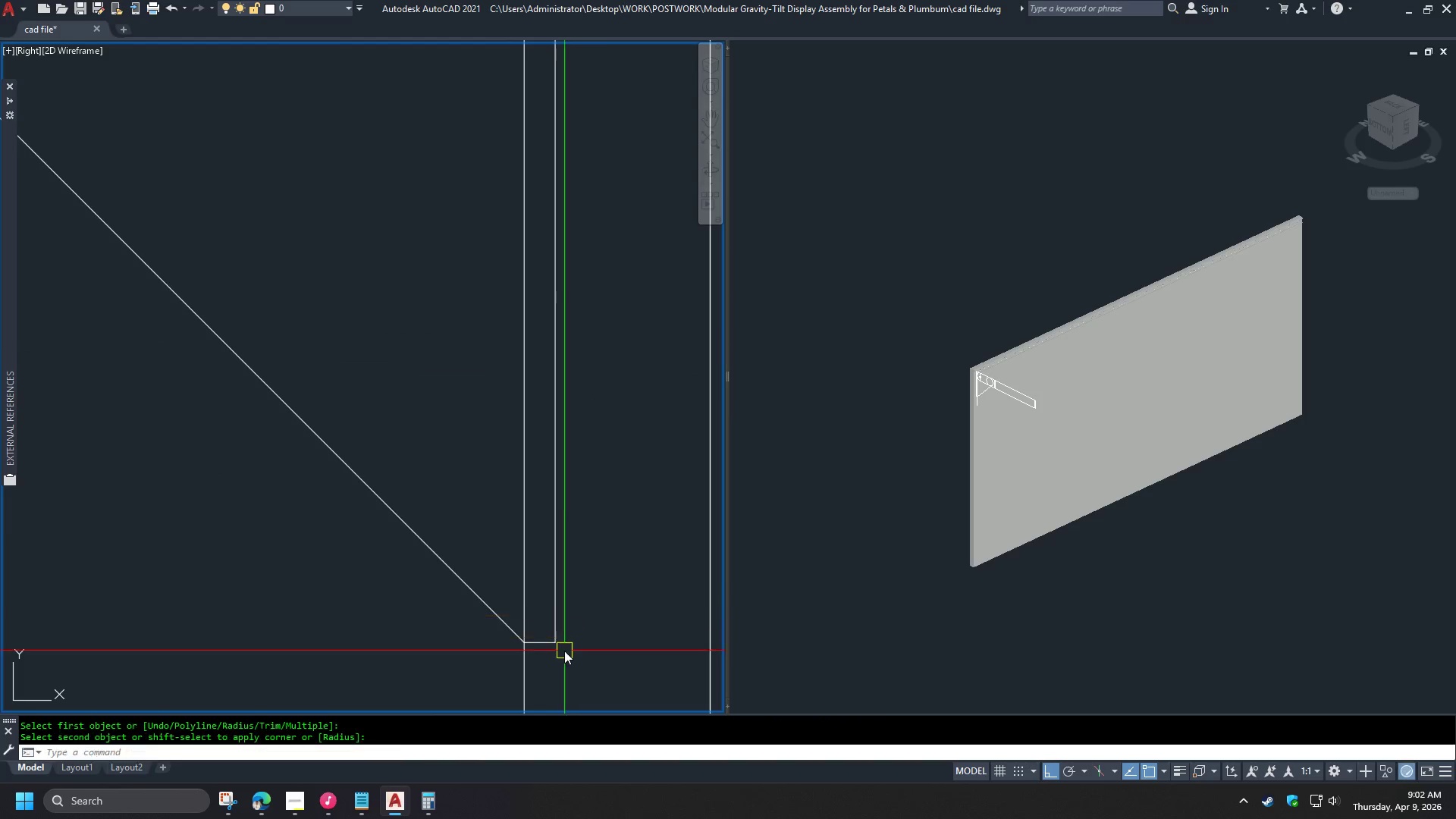 
scroll: coordinate [559, 654], scroll_direction: down, amount: 3.0
 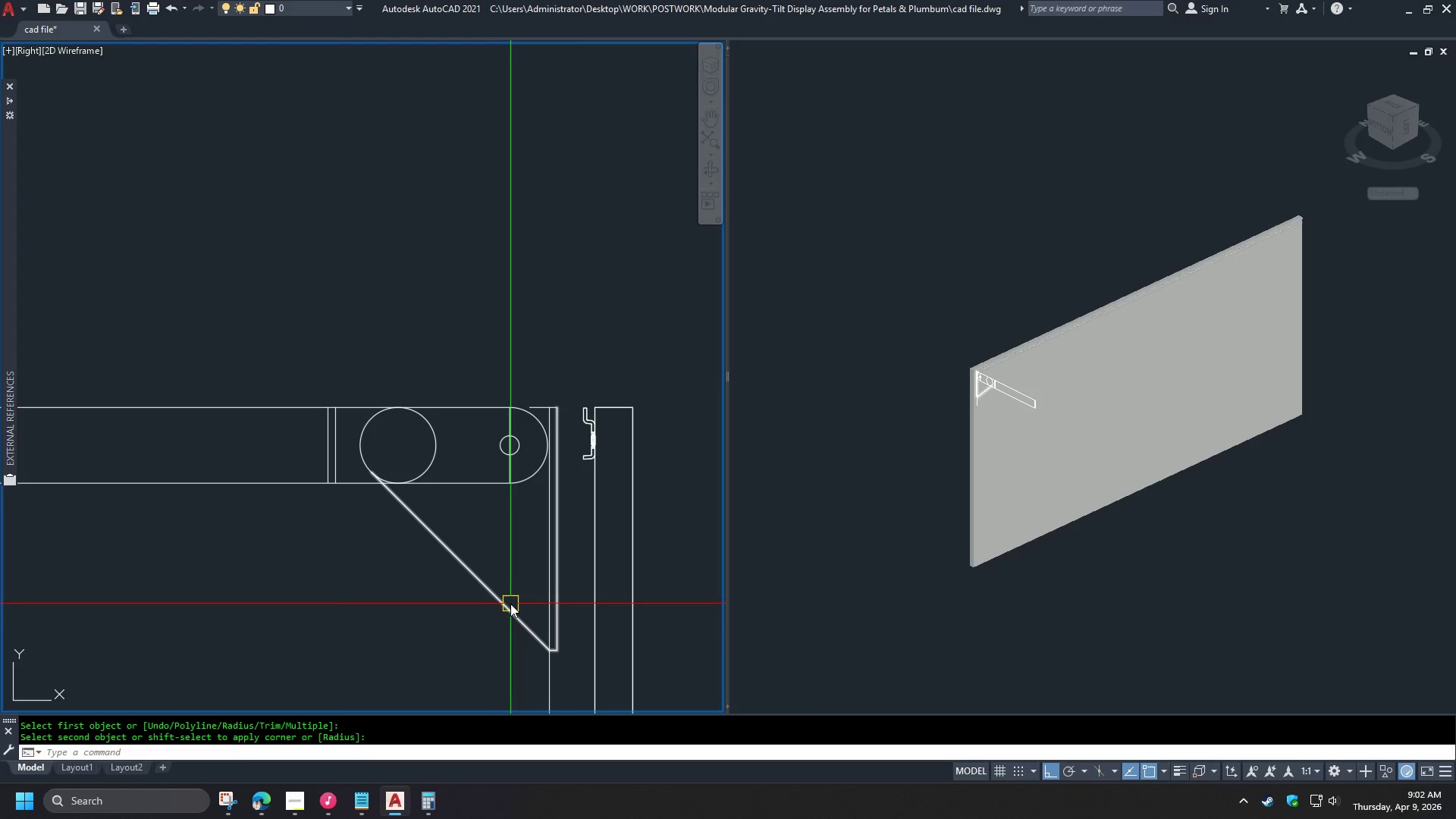 
wait(5.69)
 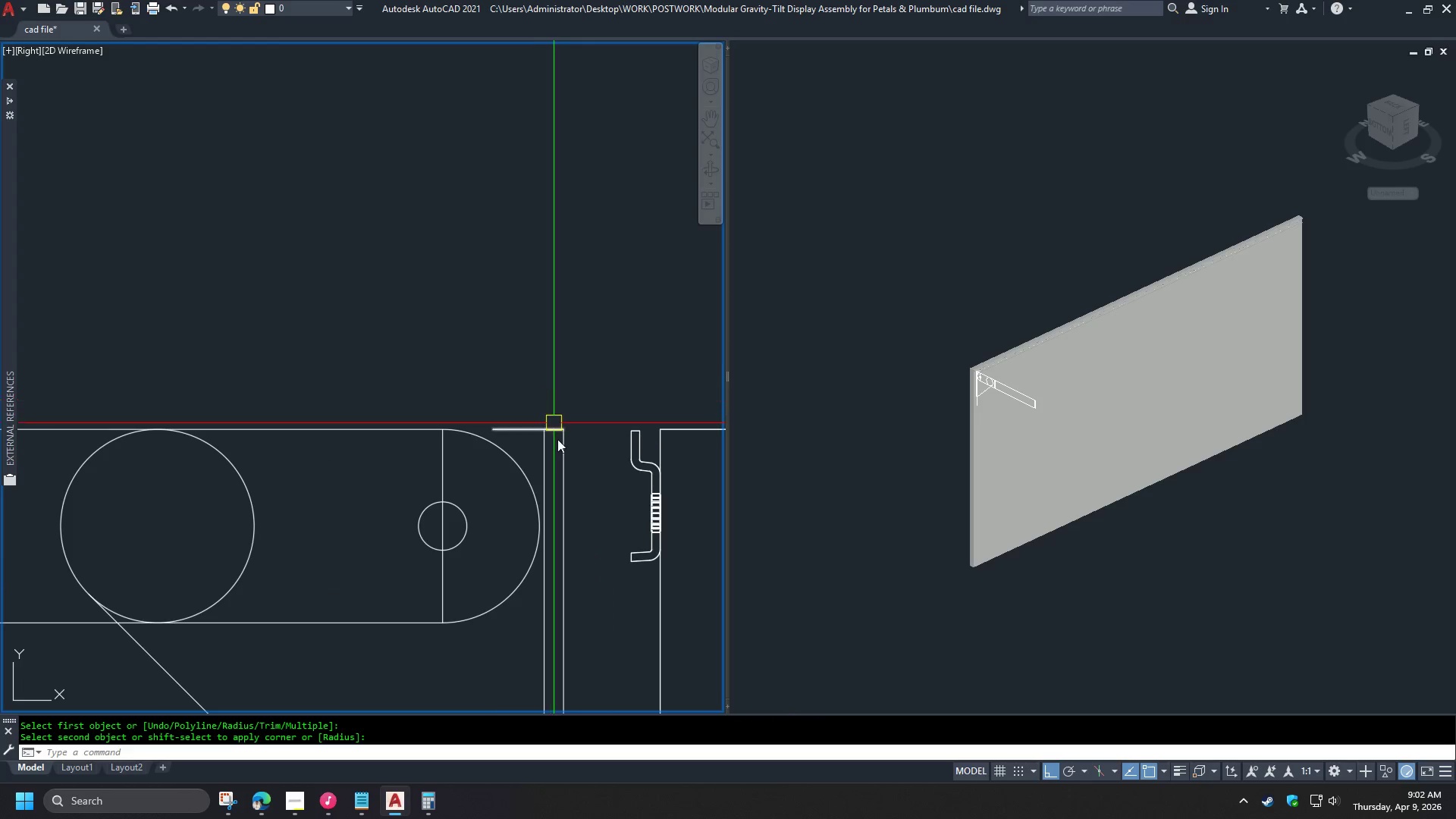 
key(F)
 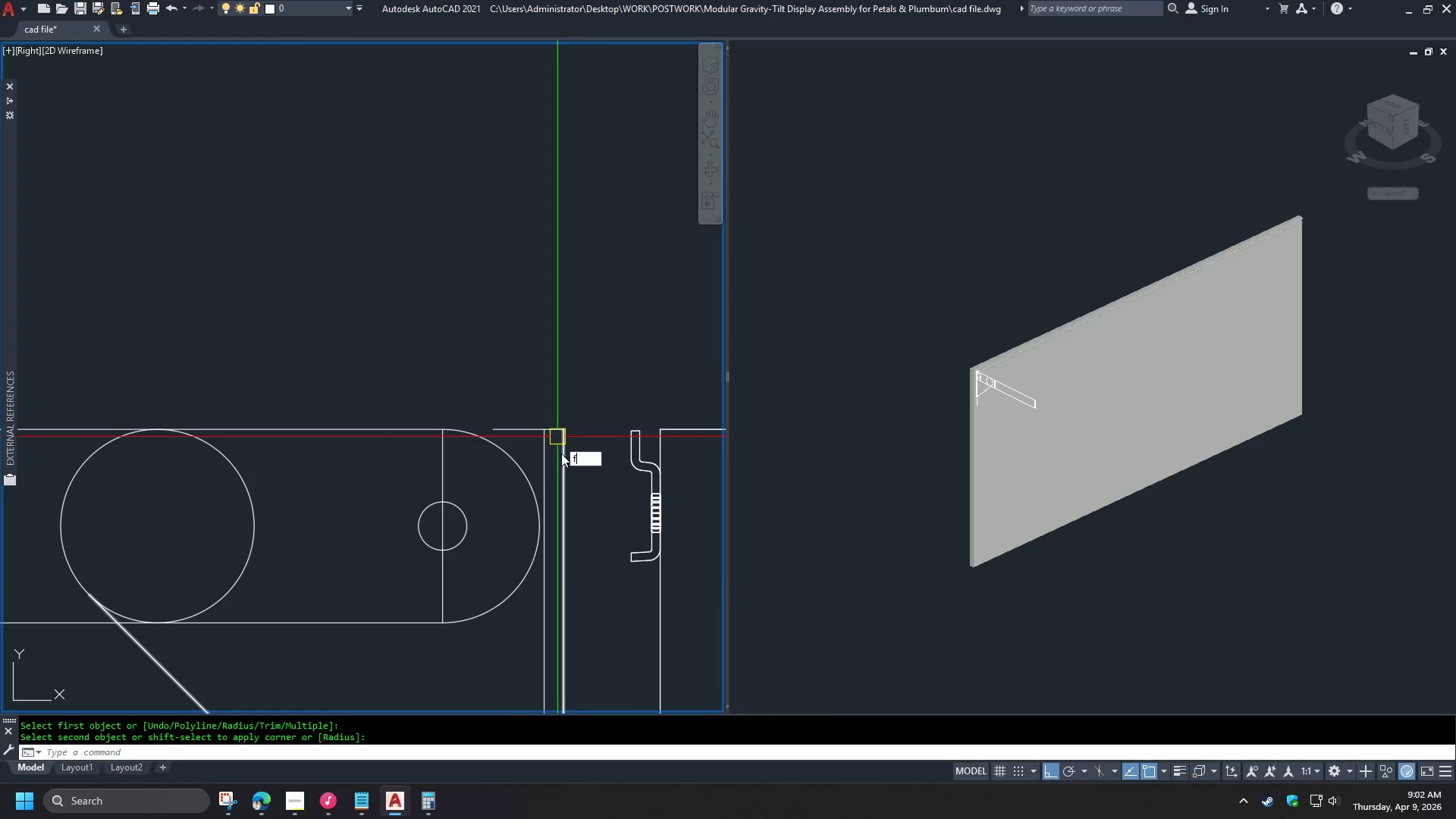 
key(Space)
 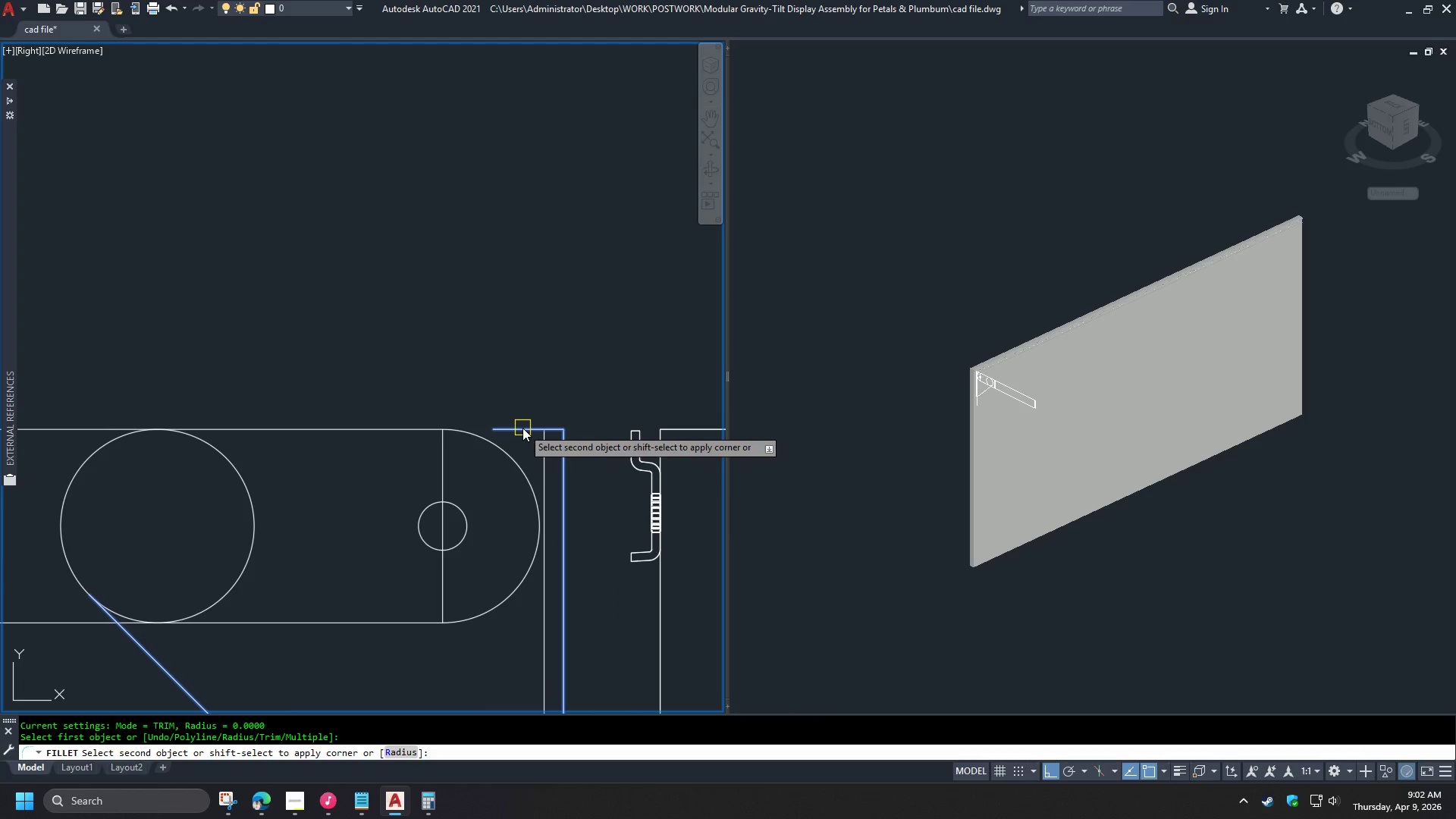 
scroll: coordinate [550, 400], scroll_direction: up, amount: 2.0
 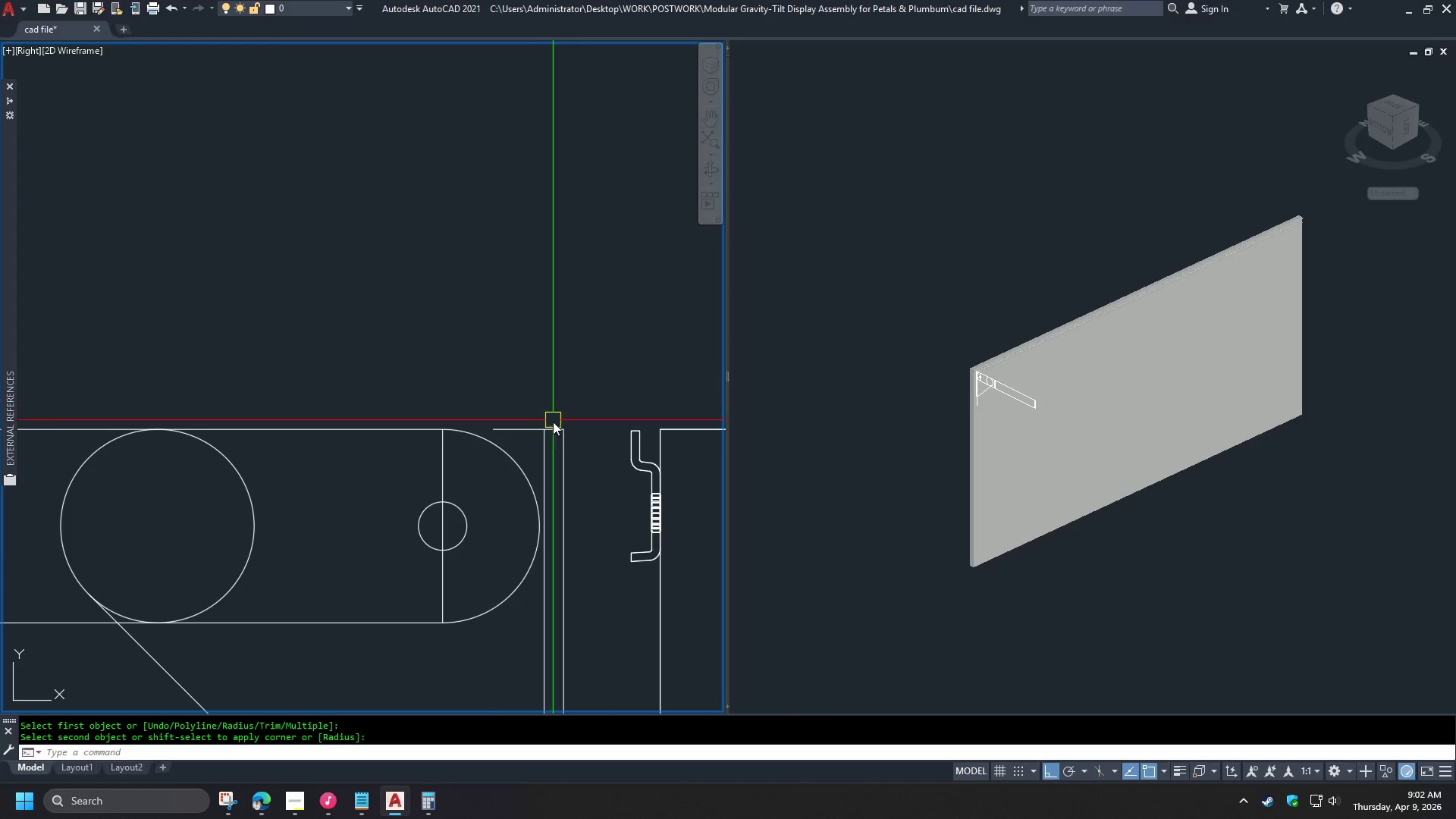 
left_click([522, 428])
 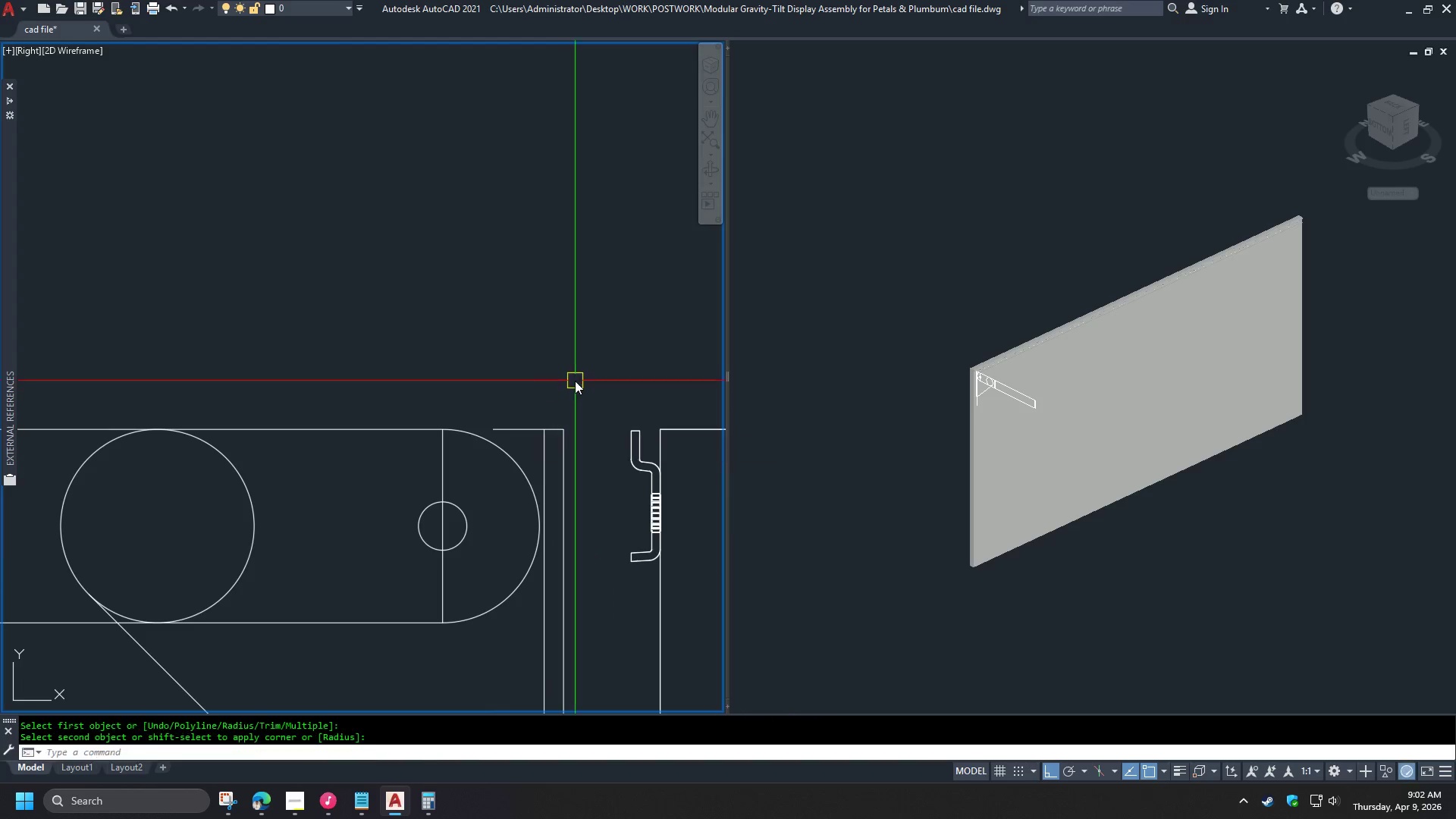 
scroll: coordinate [579, 380], scroll_direction: down, amount: 1.0
 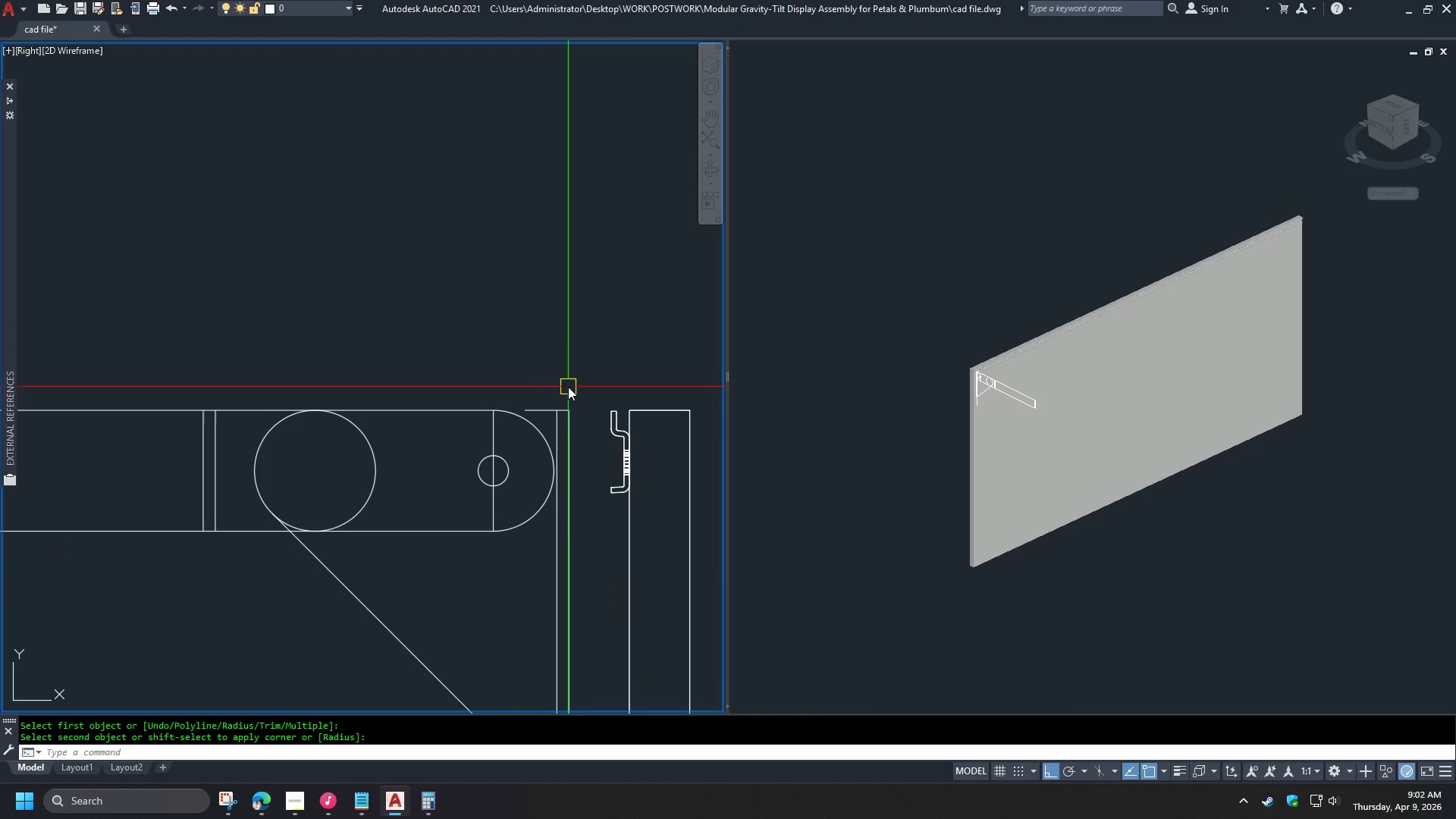 
key(F)
 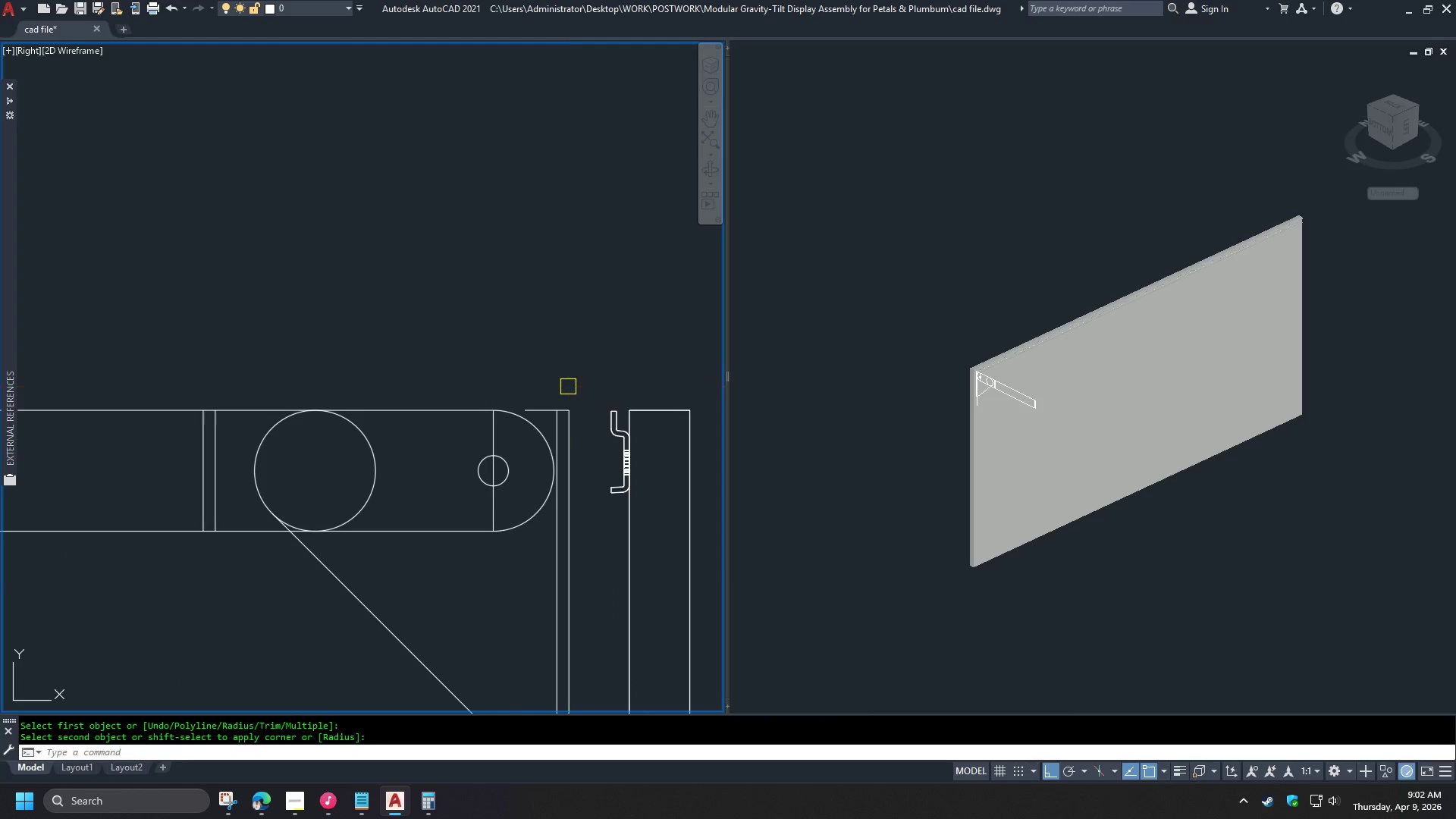 
key(Space)
 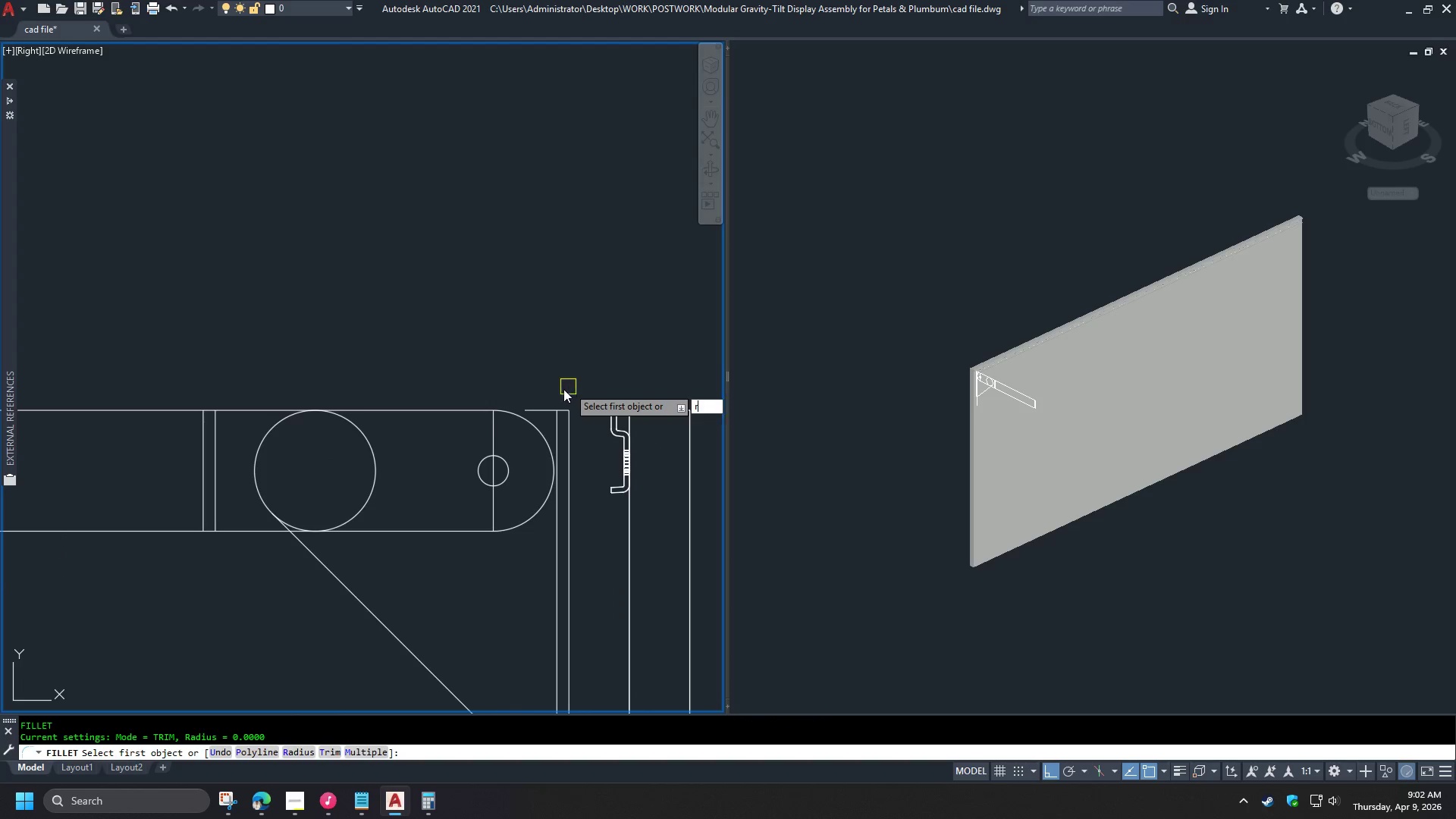 
key(R)
 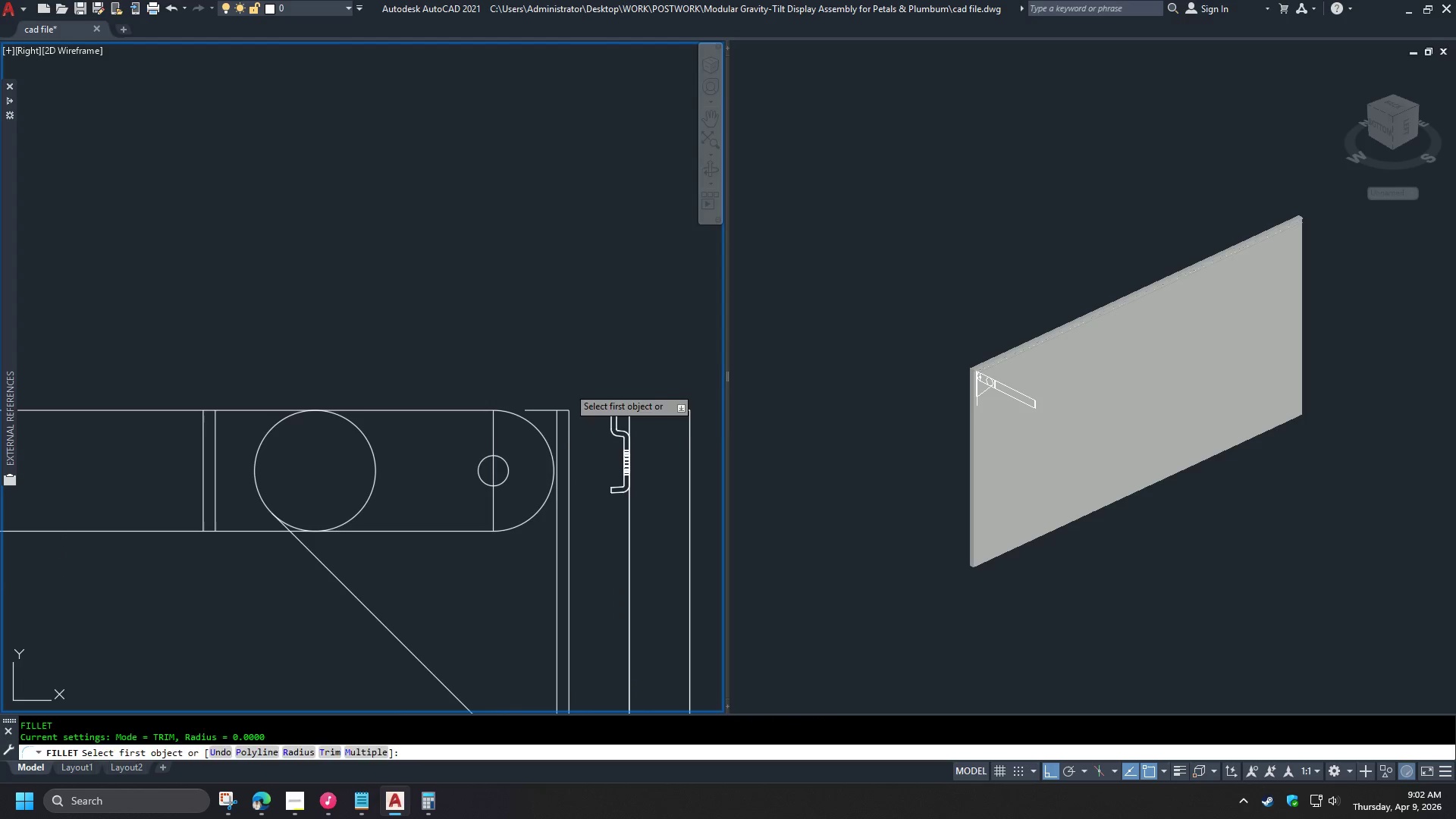 
key(Space)
 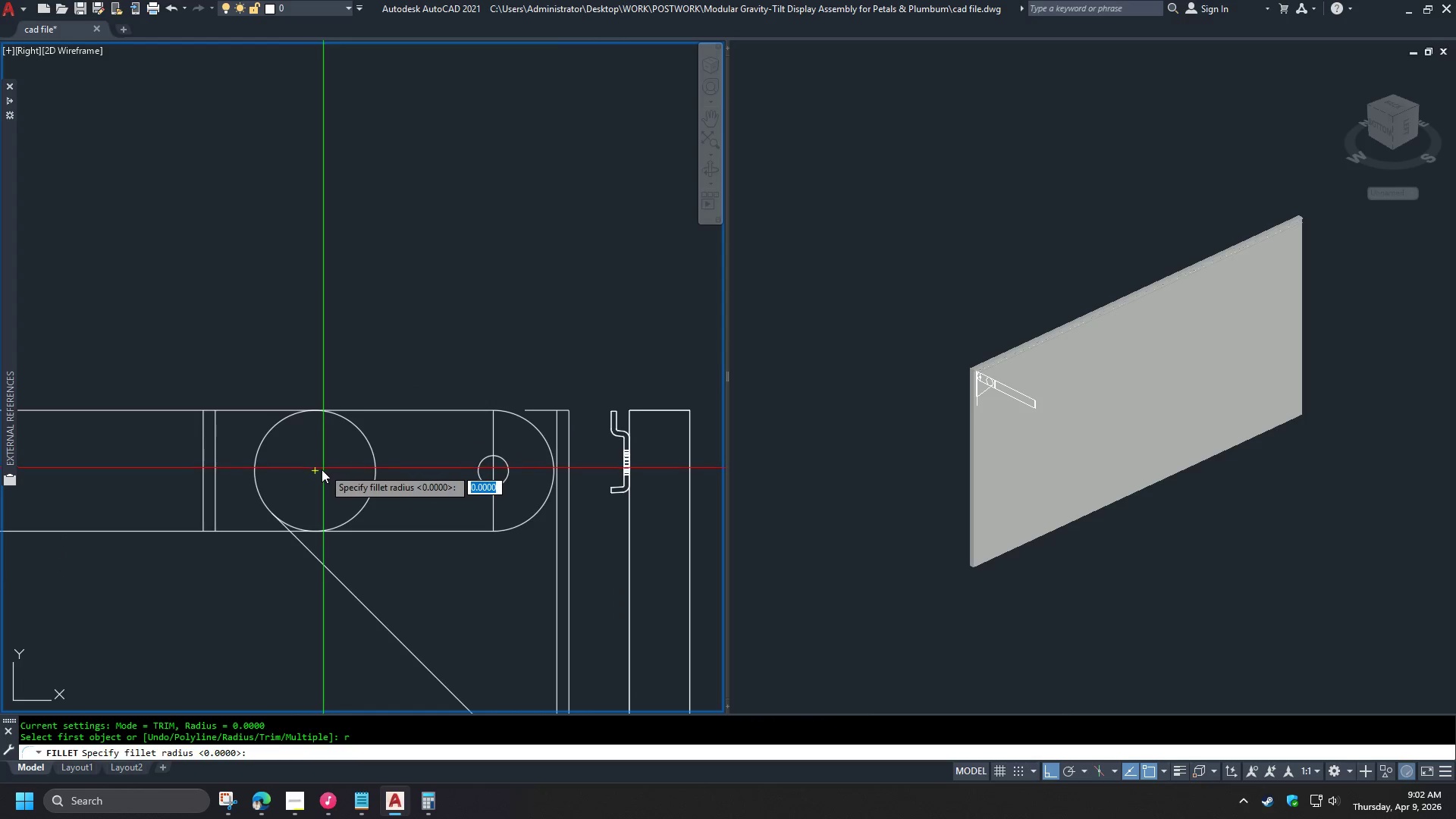 
left_click([320, 471])
 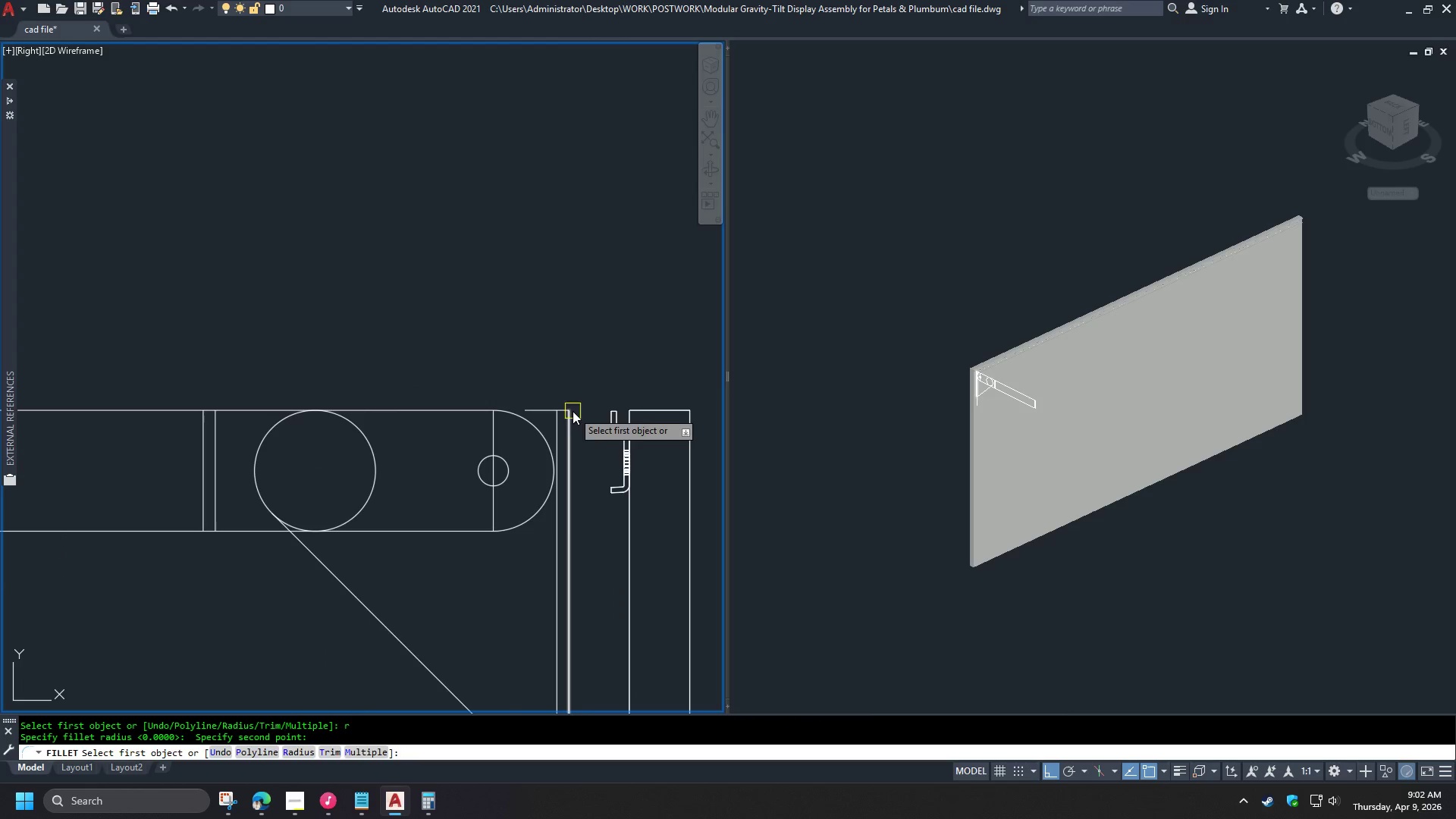 
left_click([543, 410])
 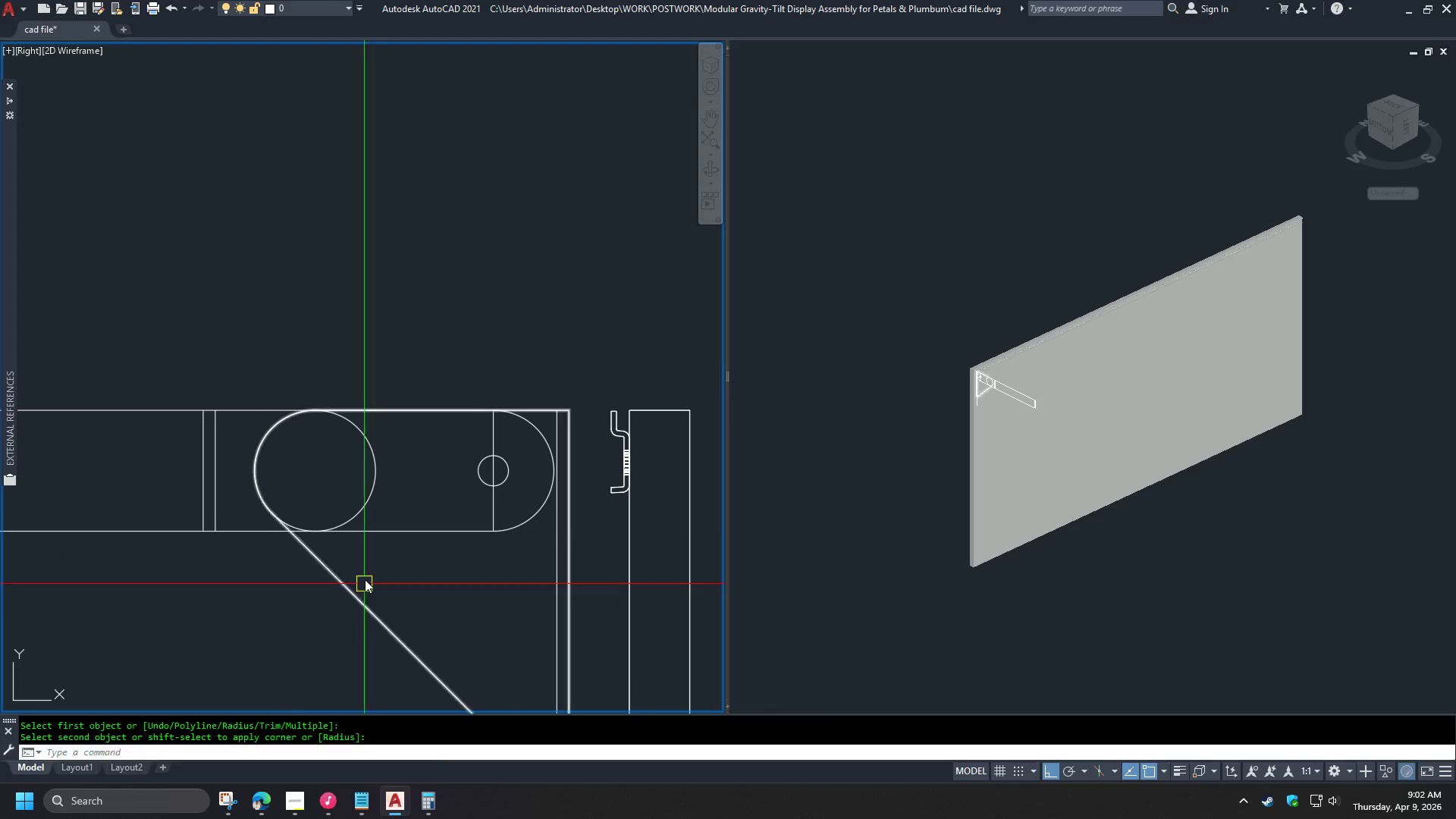 
left_click([367, 503])
 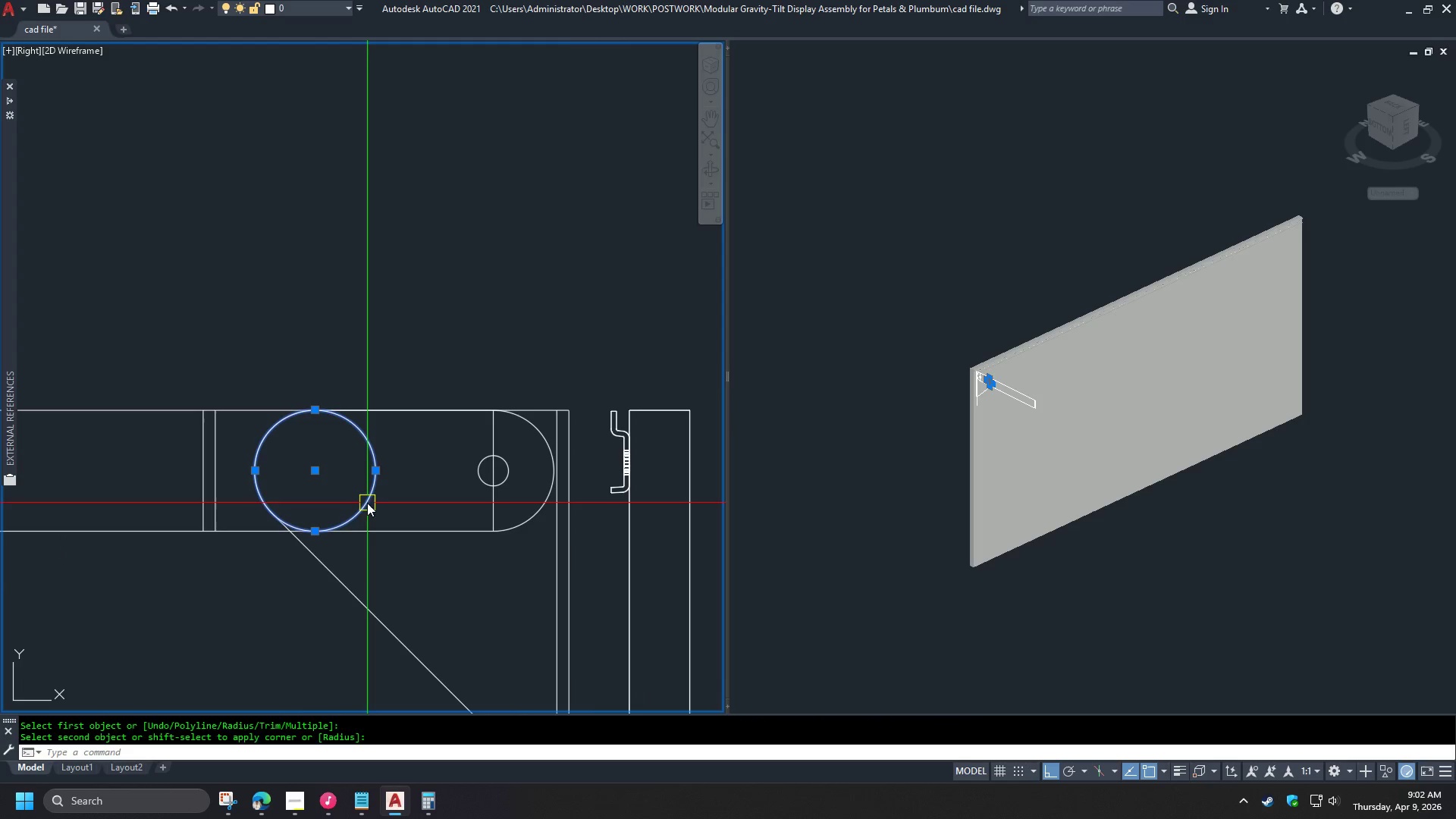 
key(E)
 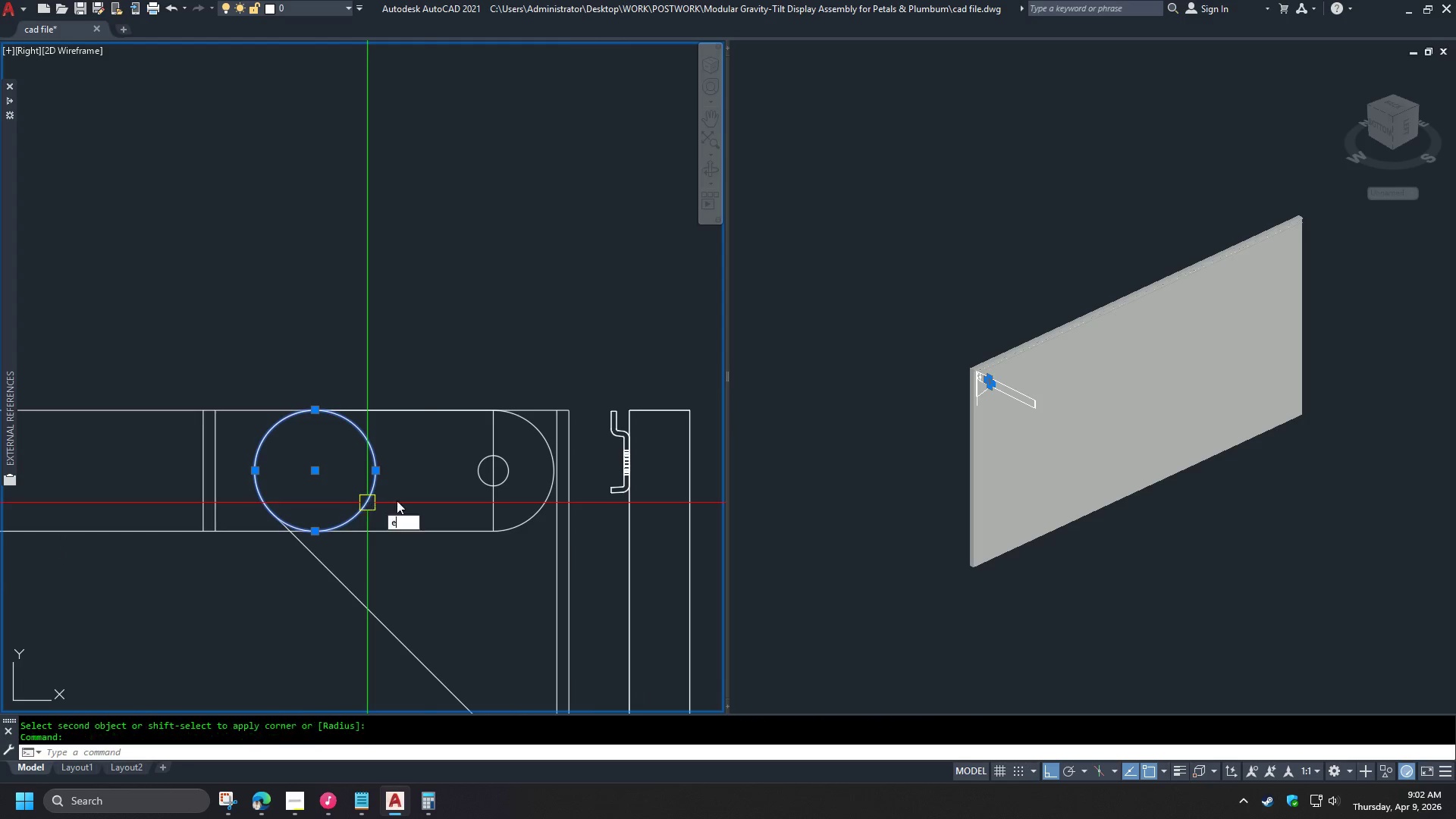 
key(Space)
 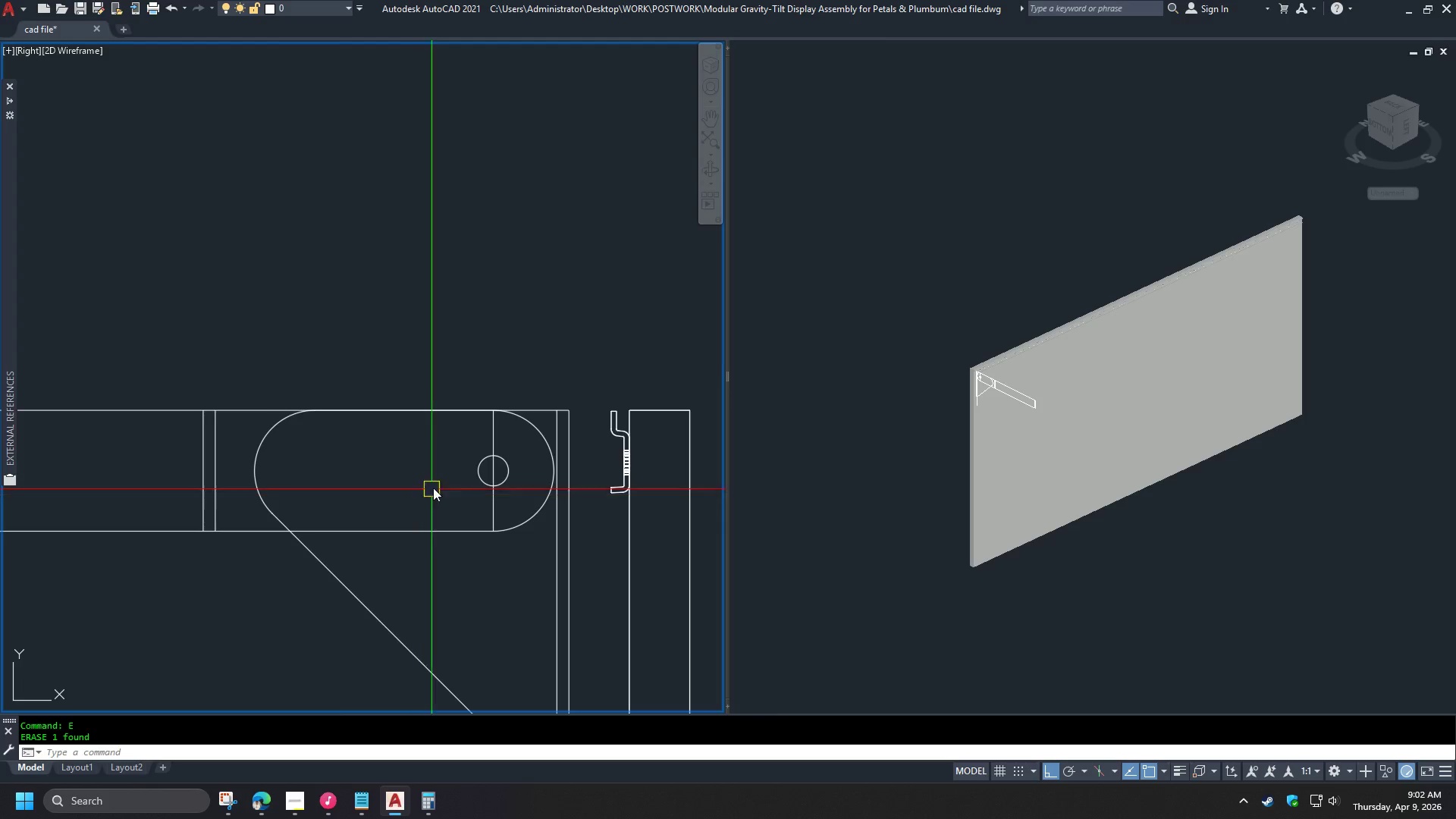 
scroll: coordinate [438, 482], scroll_direction: down, amount: 2.0
 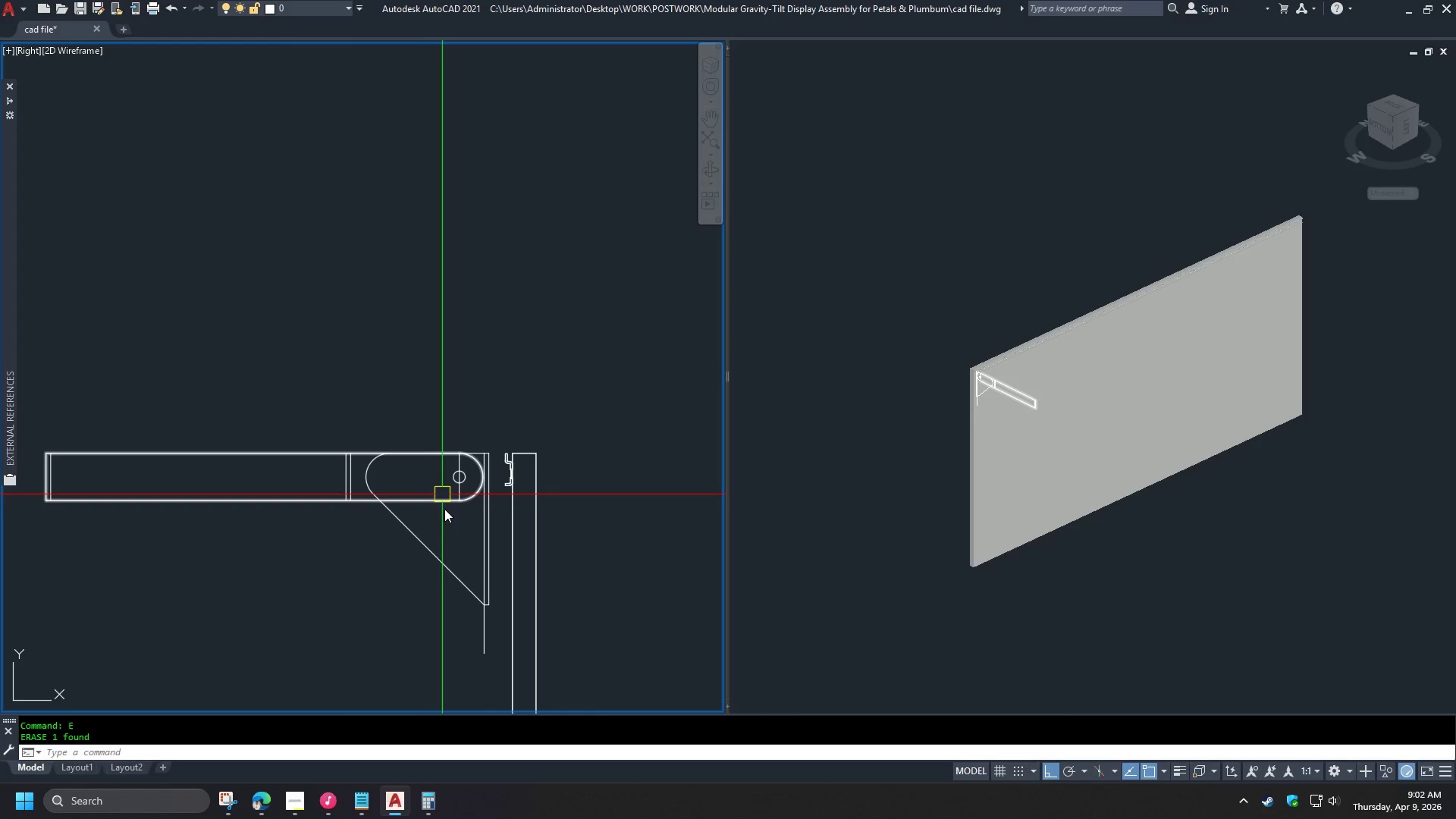 
scroll: coordinate [444, 509], scroll_direction: up, amount: 2.0
 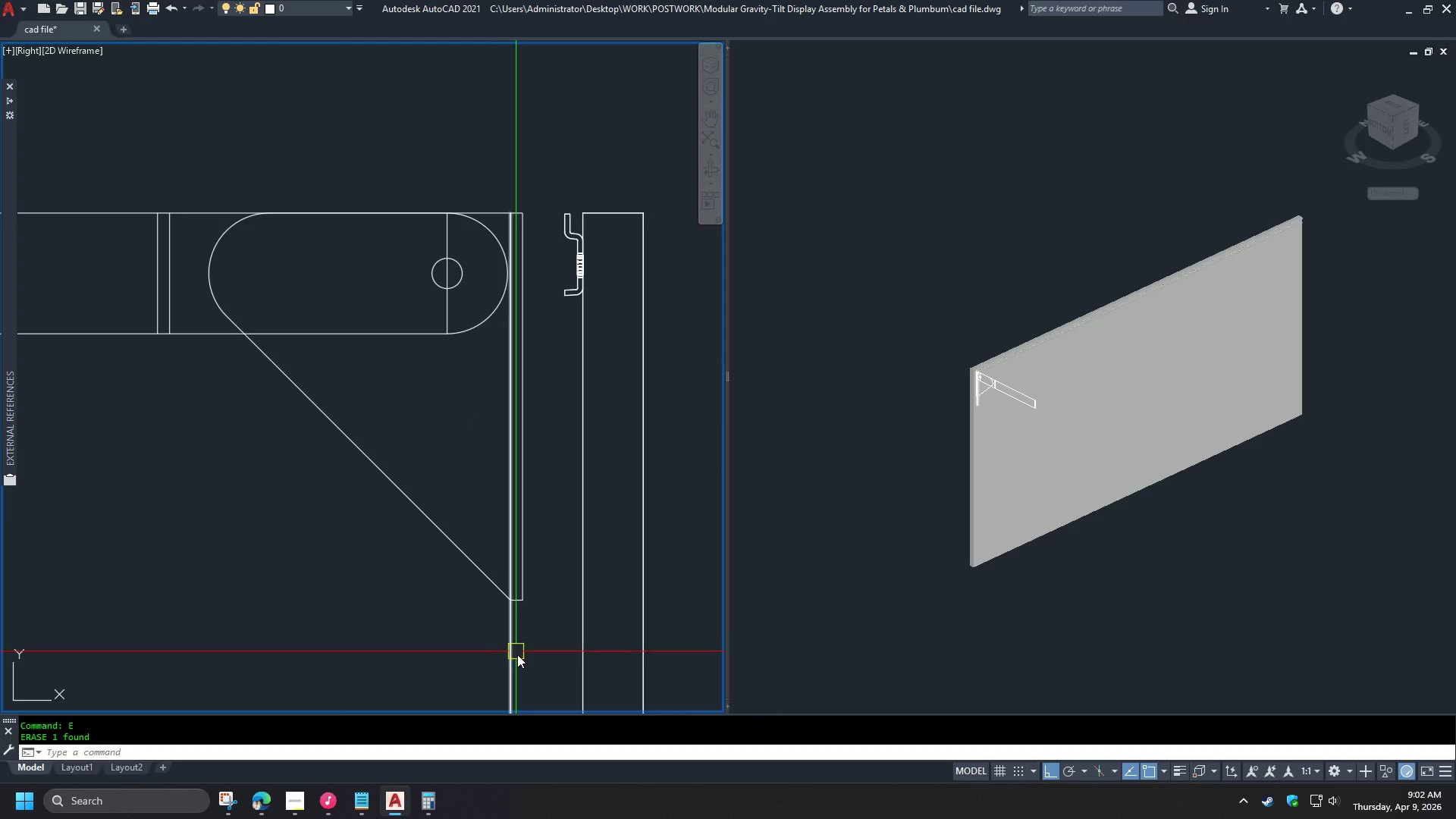 
type(tr )
 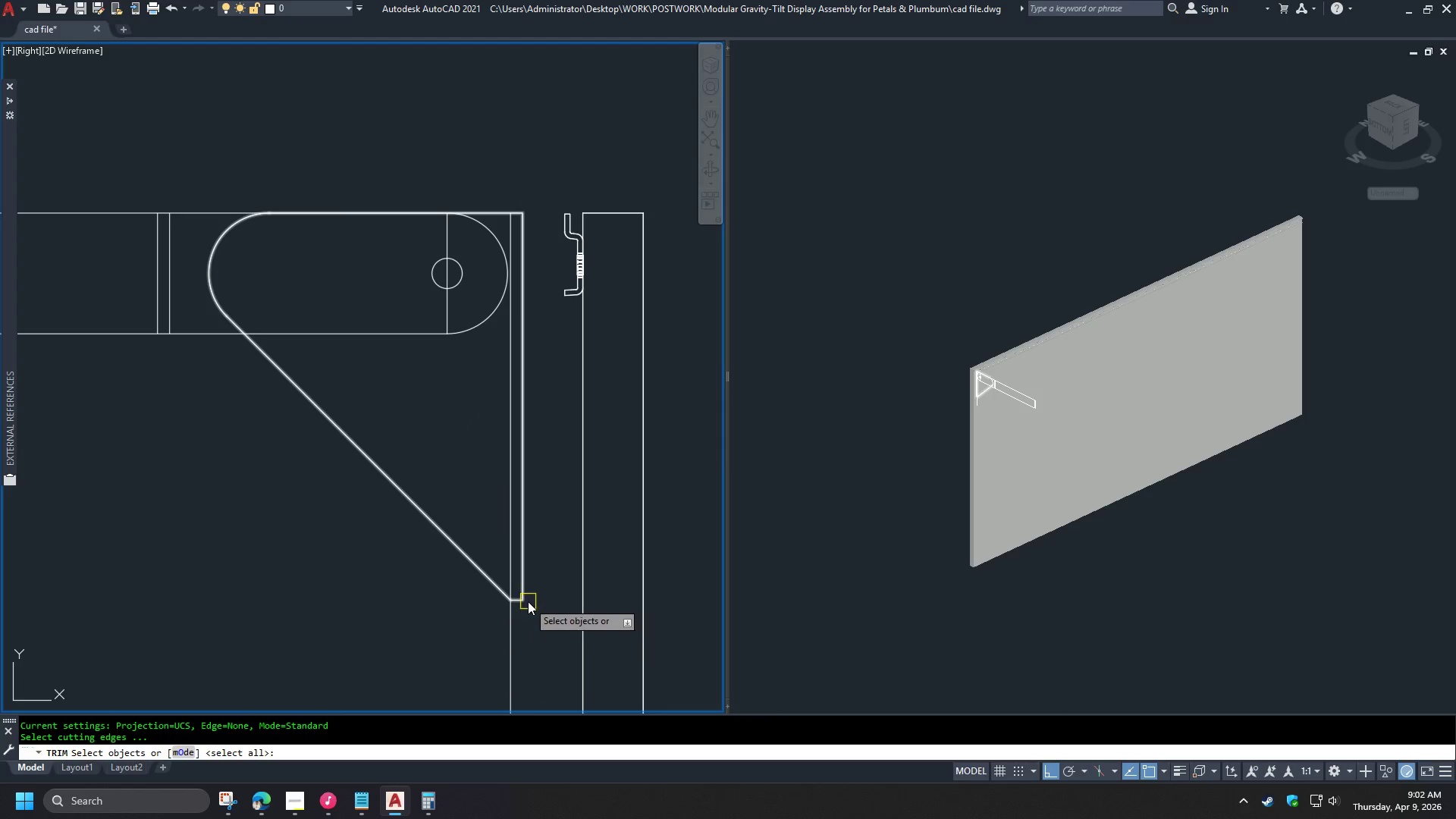 
left_click([528, 601])
 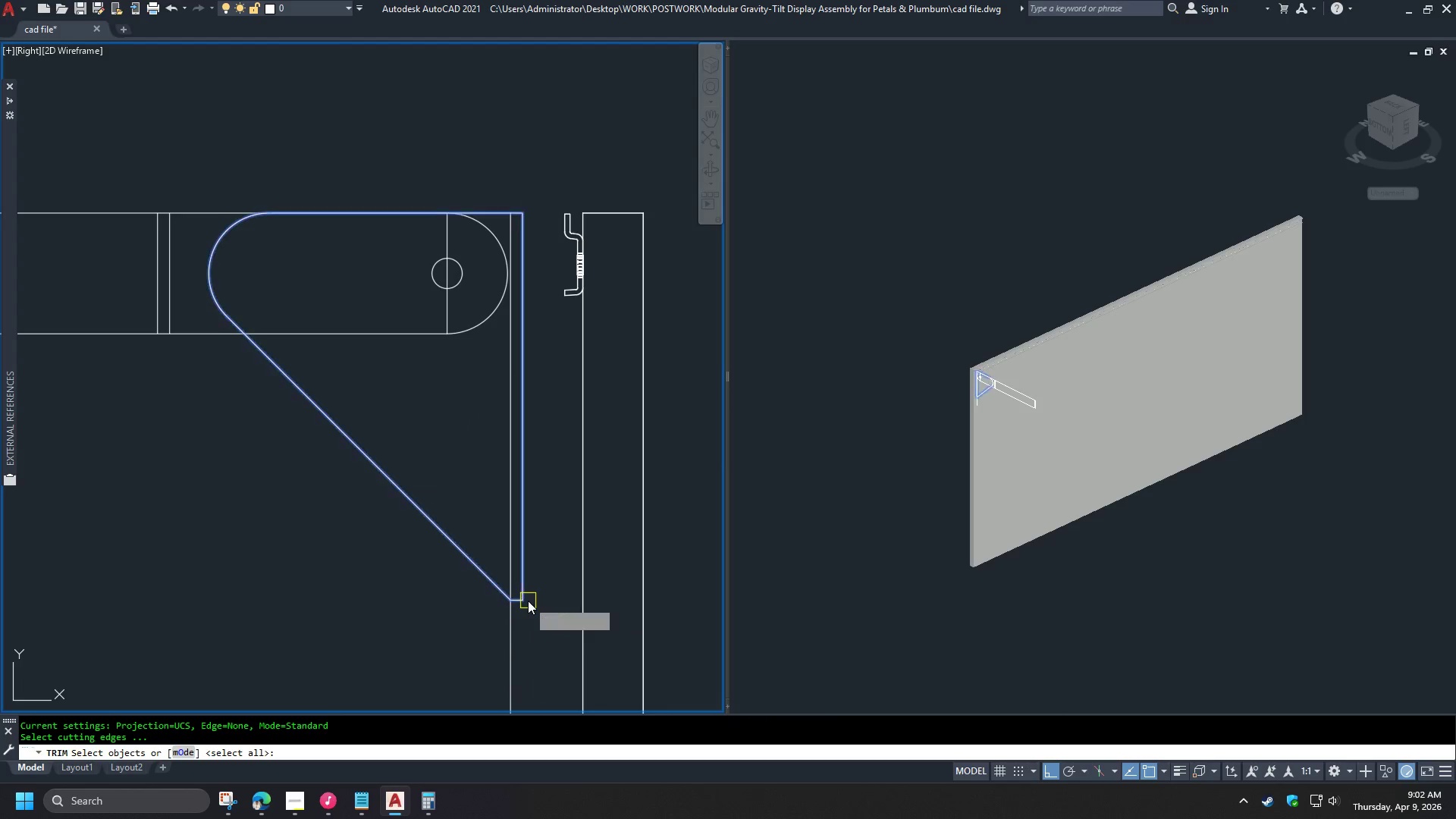 
key(Space)
 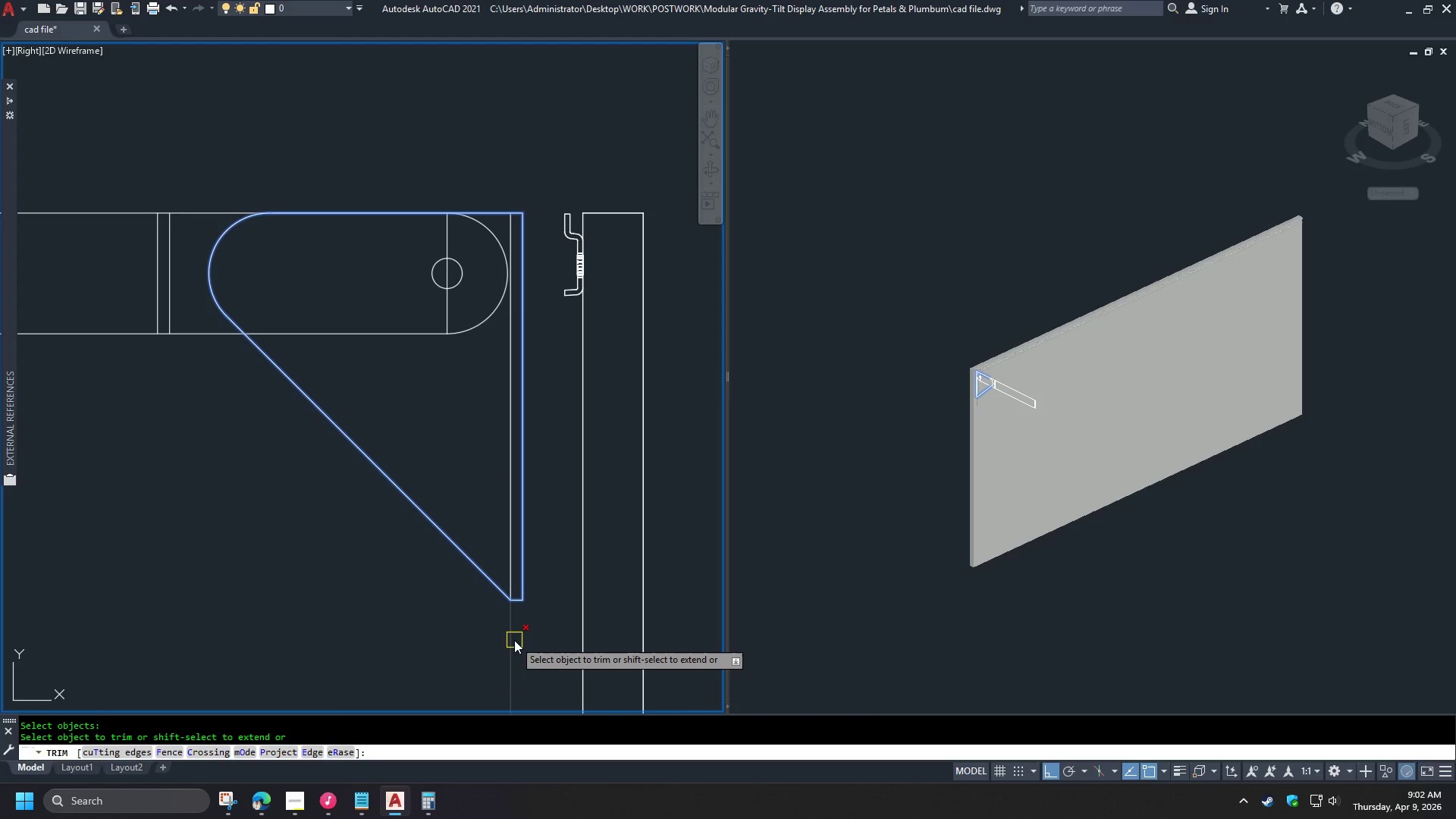 
double_click([514, 640])
 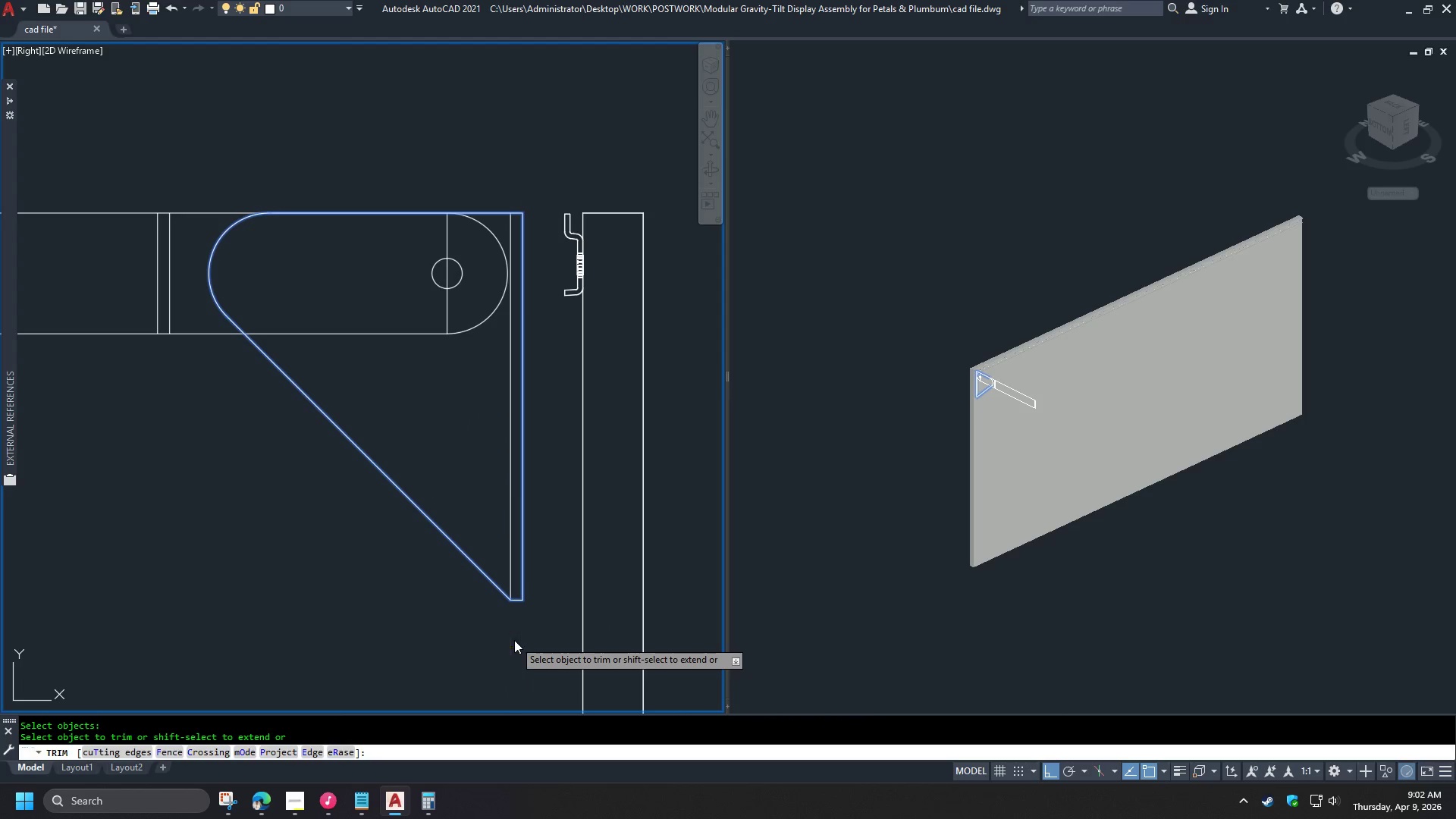 
key(Space)
 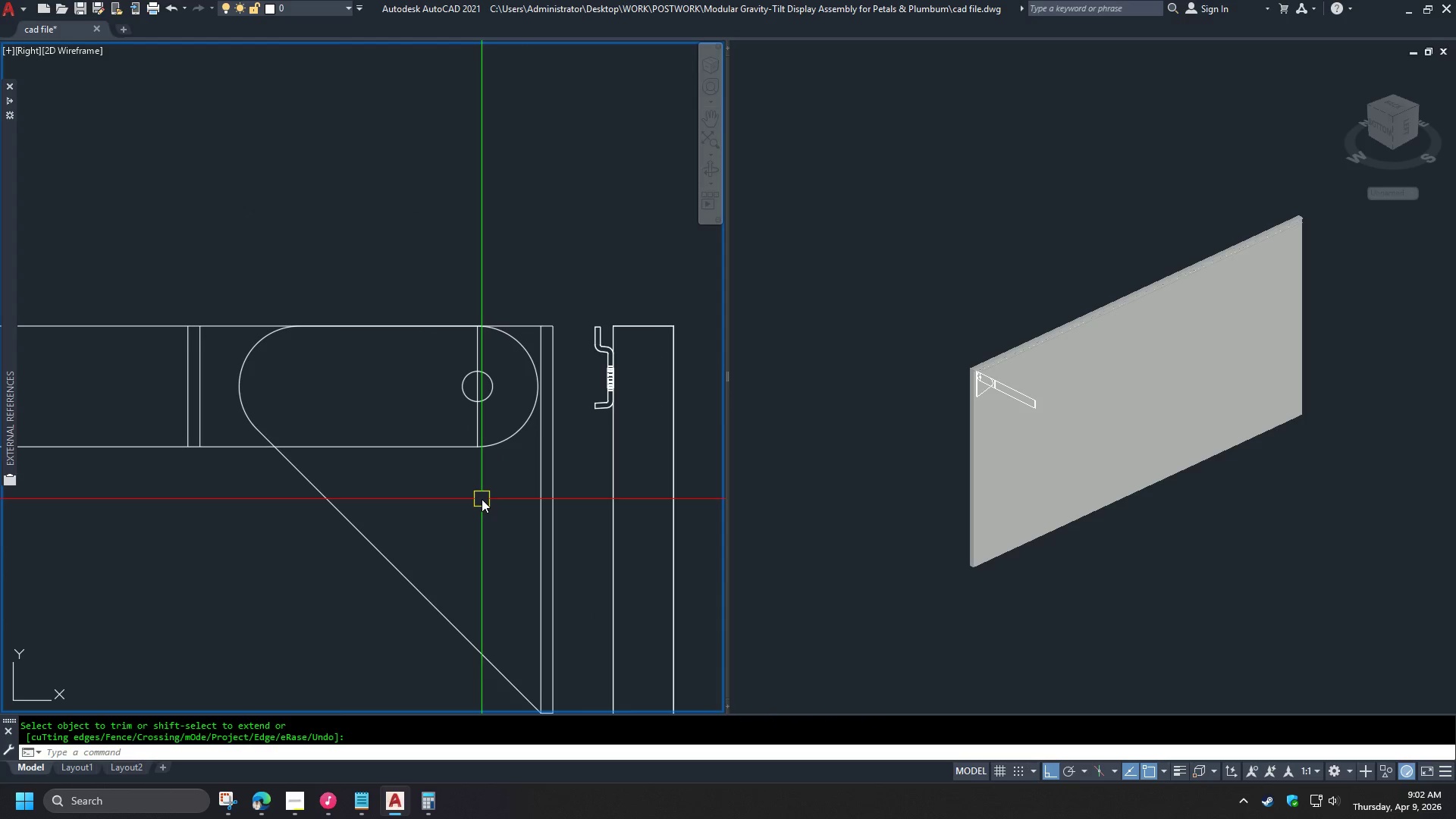 
wait(7.08)
 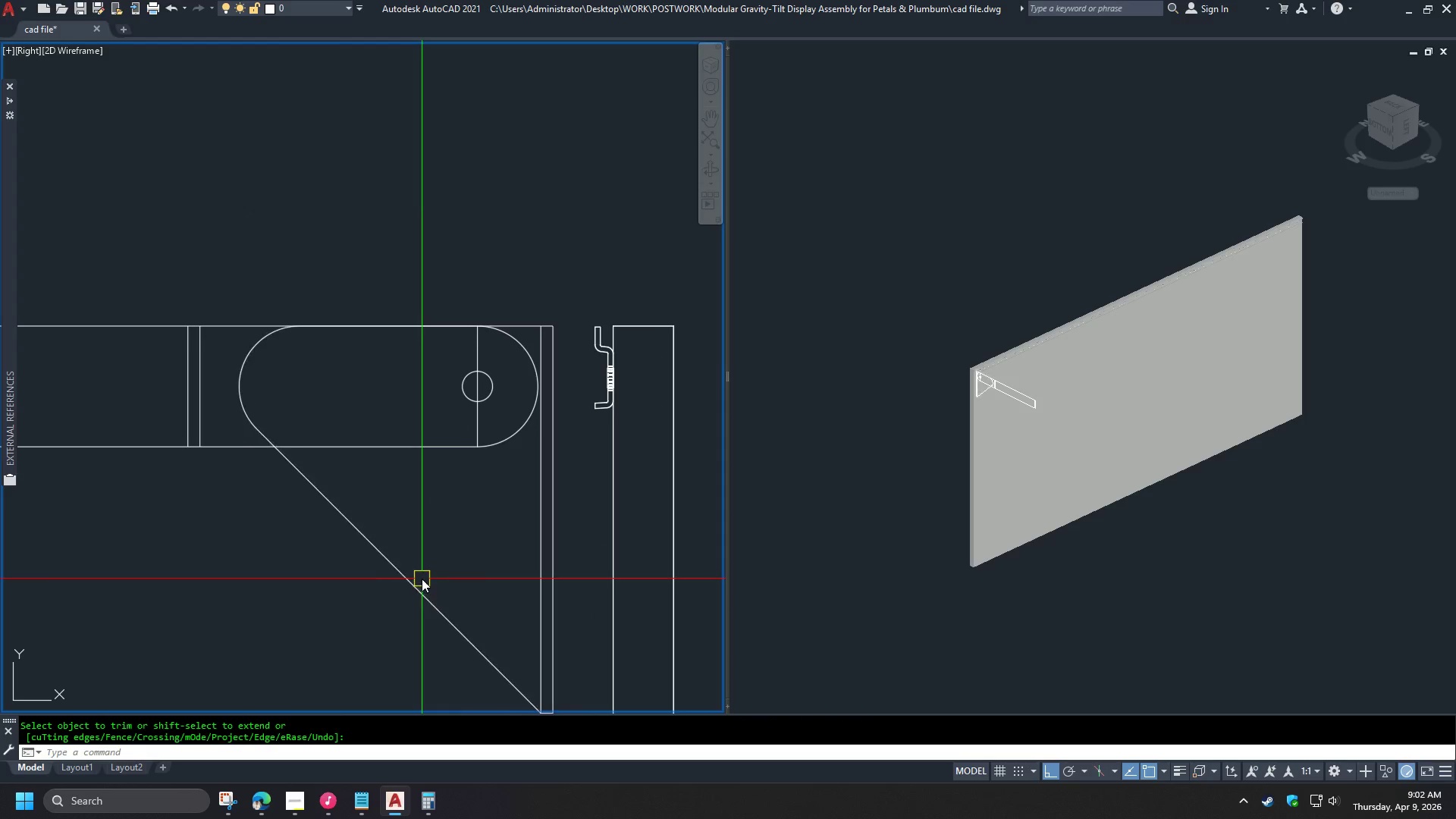 
scroll: coordinate [481, 505], scroll_direction: down, amount: 2.0
 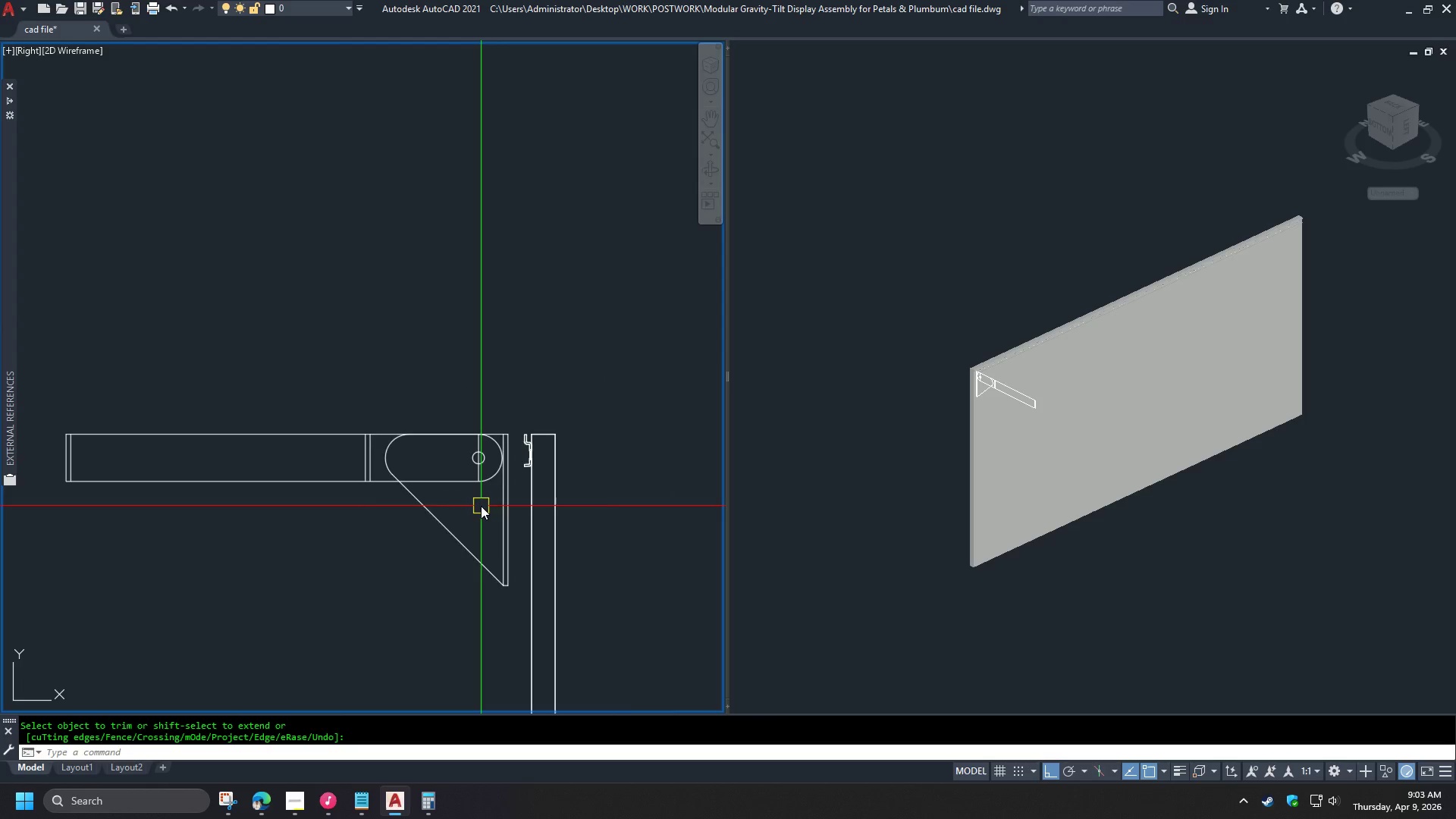 
scroll: coordinate [441, 477], scroll_direction: up, amount: 2.0
 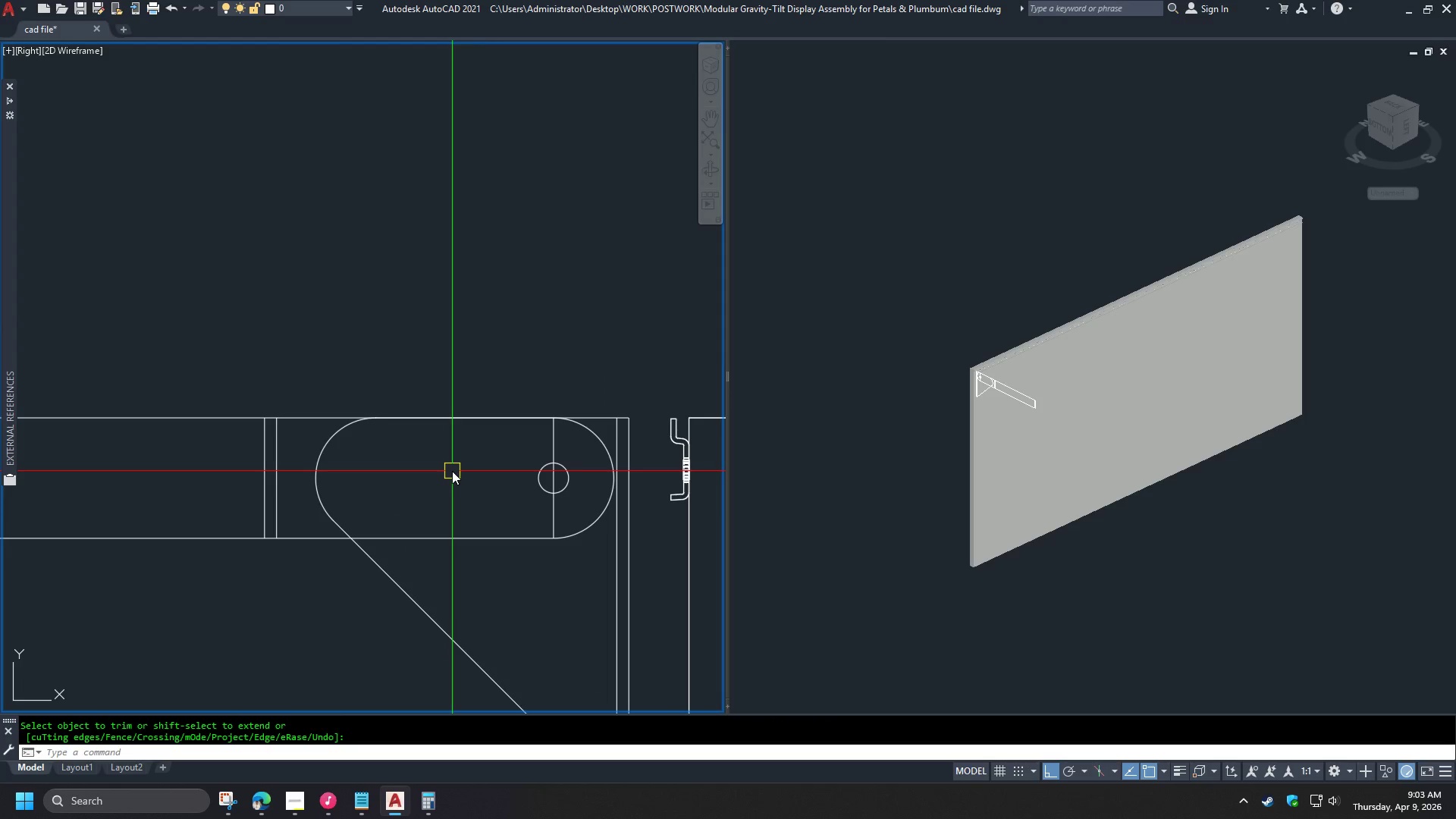 
scroll: coordinate [479, 476], scroll_direction: down, amount: 4.0
 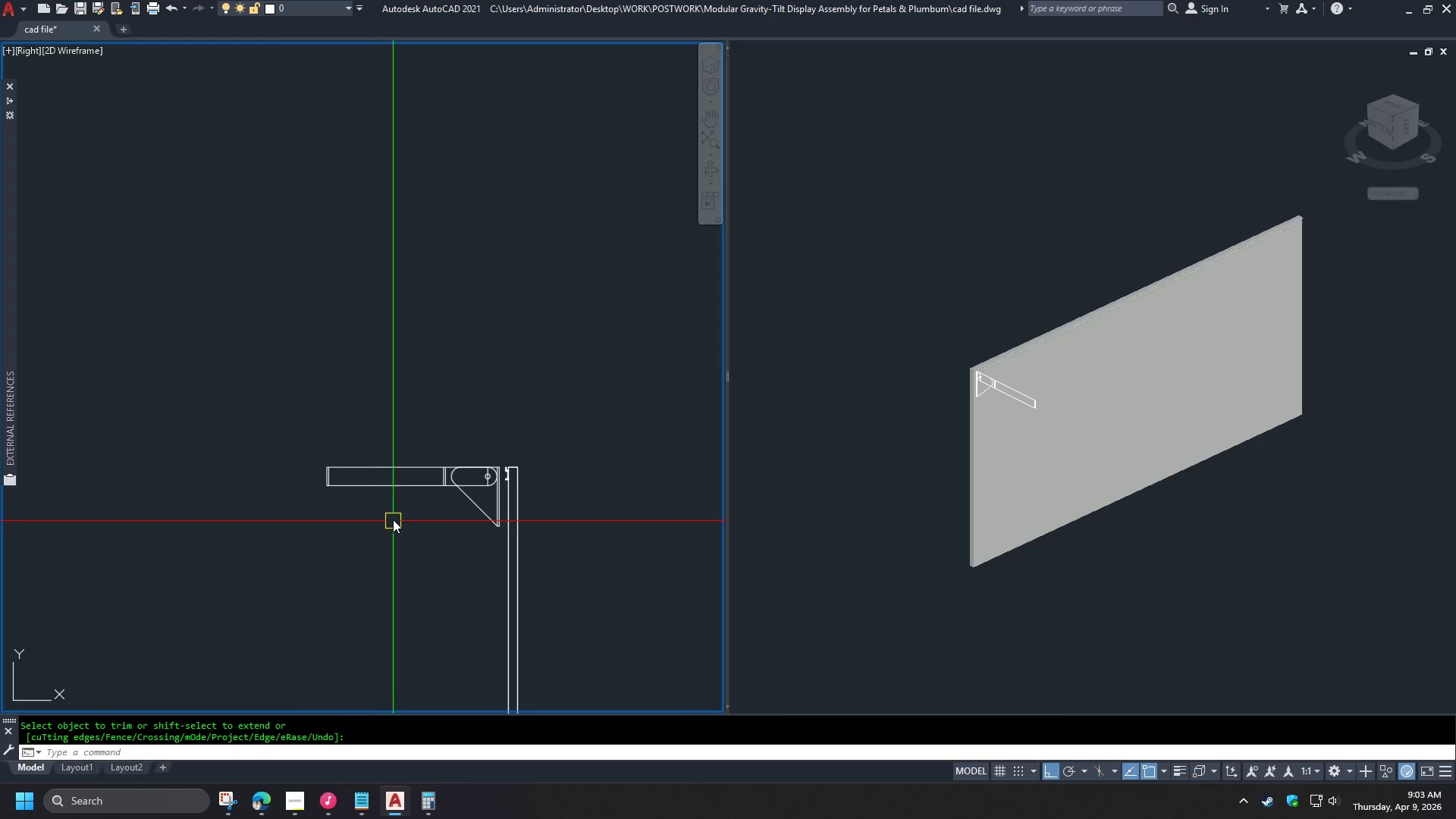 
scroll: coordinate [579, 542], scroll_direction: up, amount: 4.0
 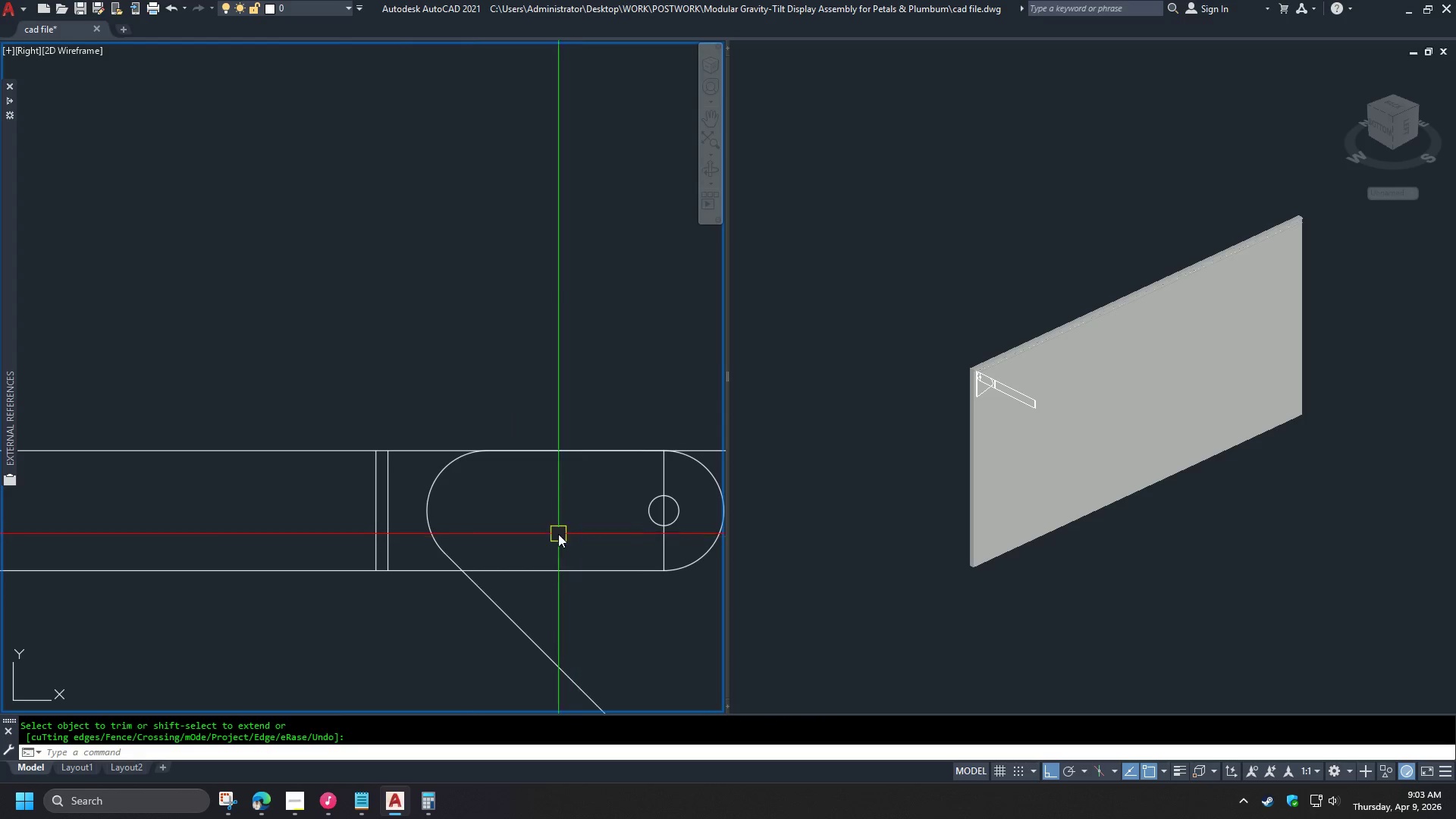 
type(c cen )
 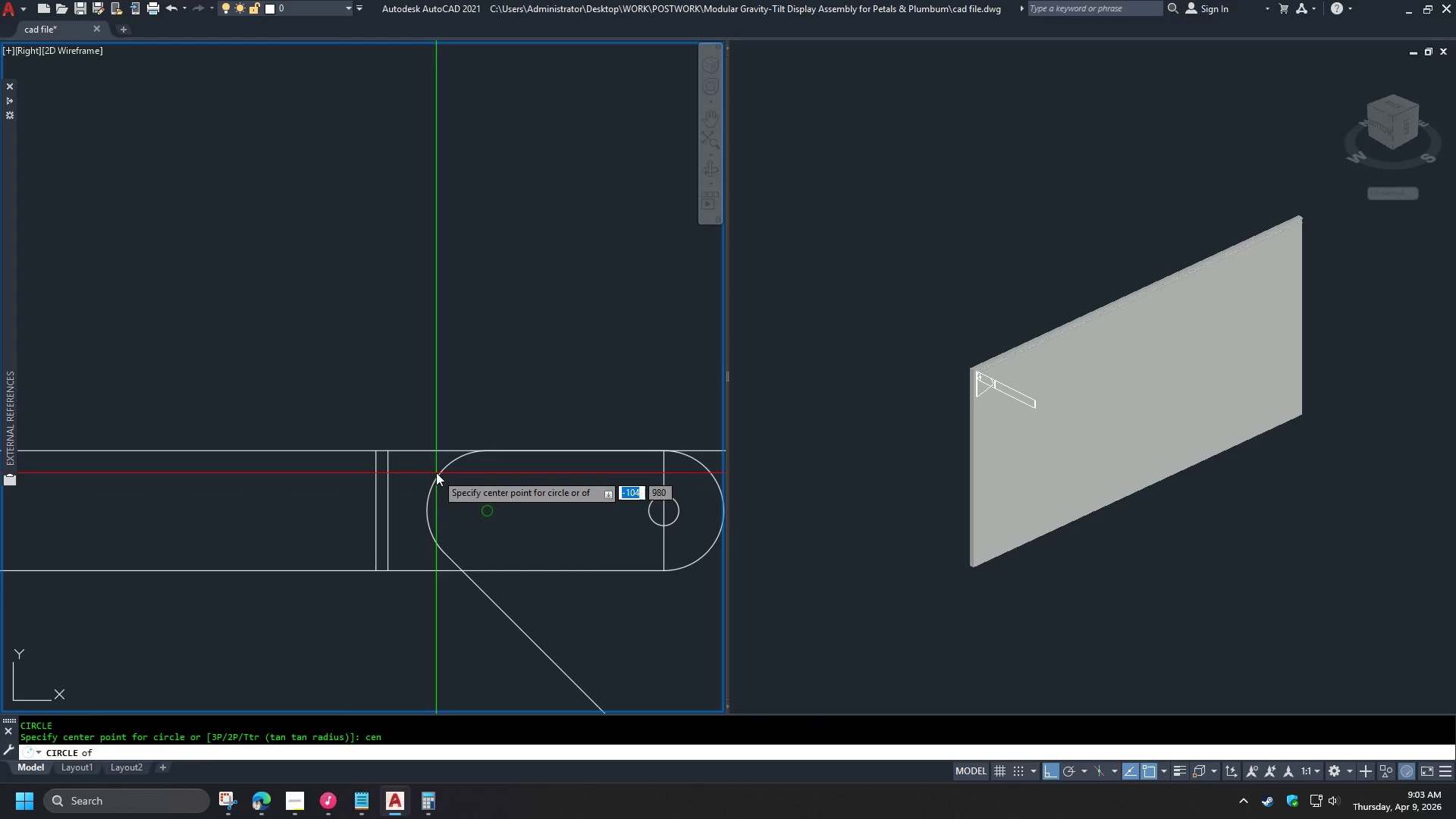 
left_click([436, 472])
 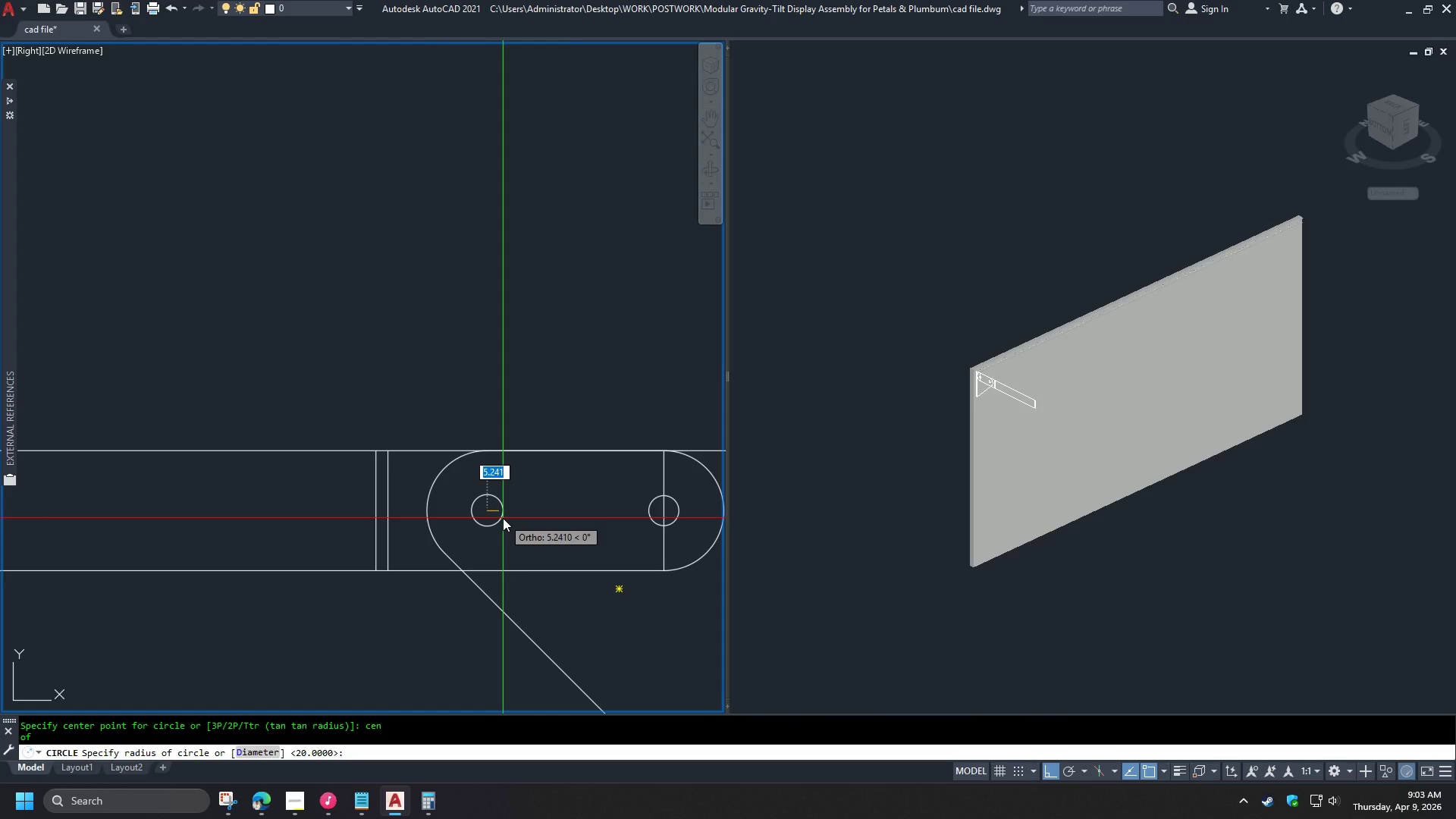 
wait(5.28)
 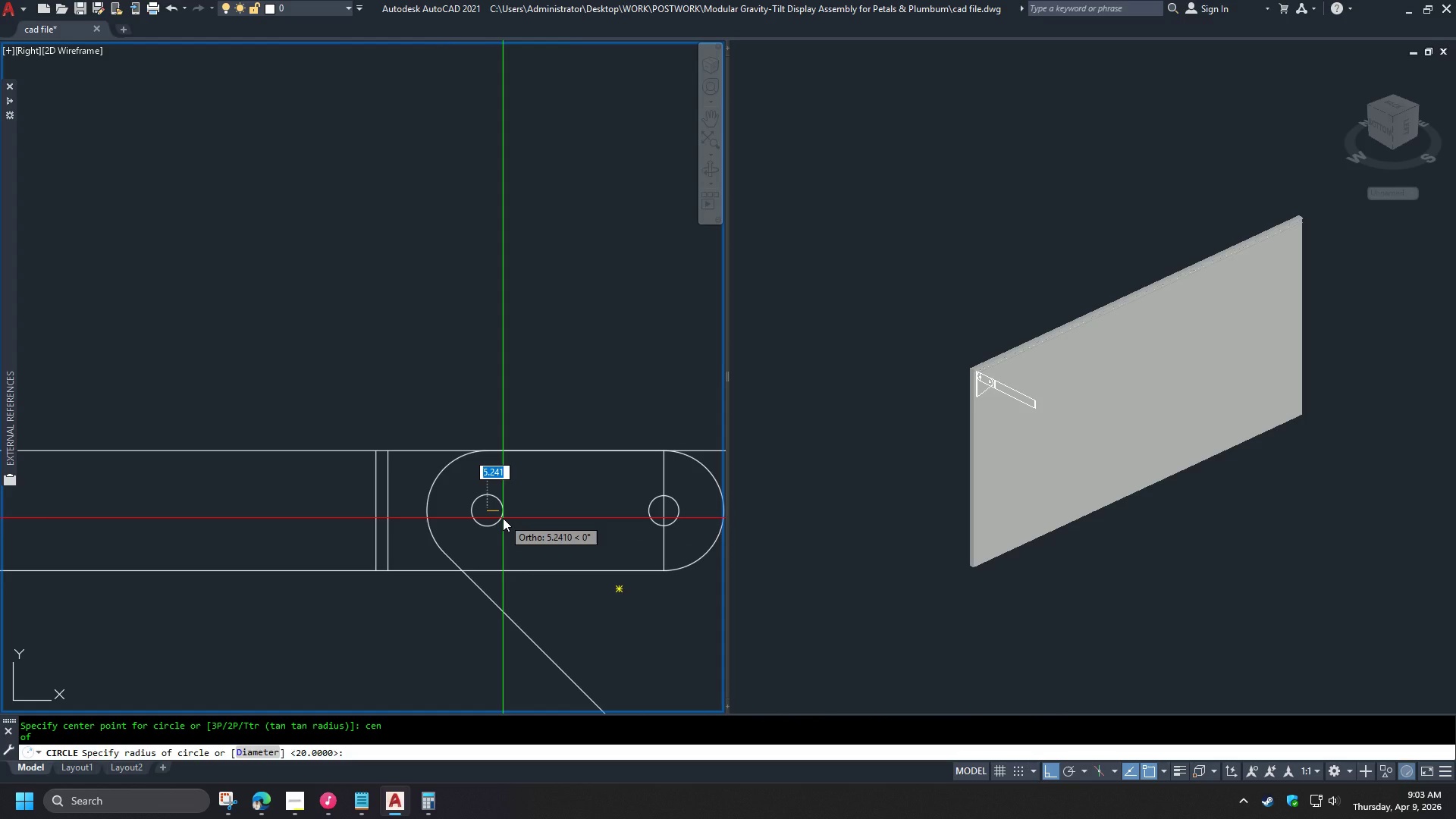 
key(Numpad5)
 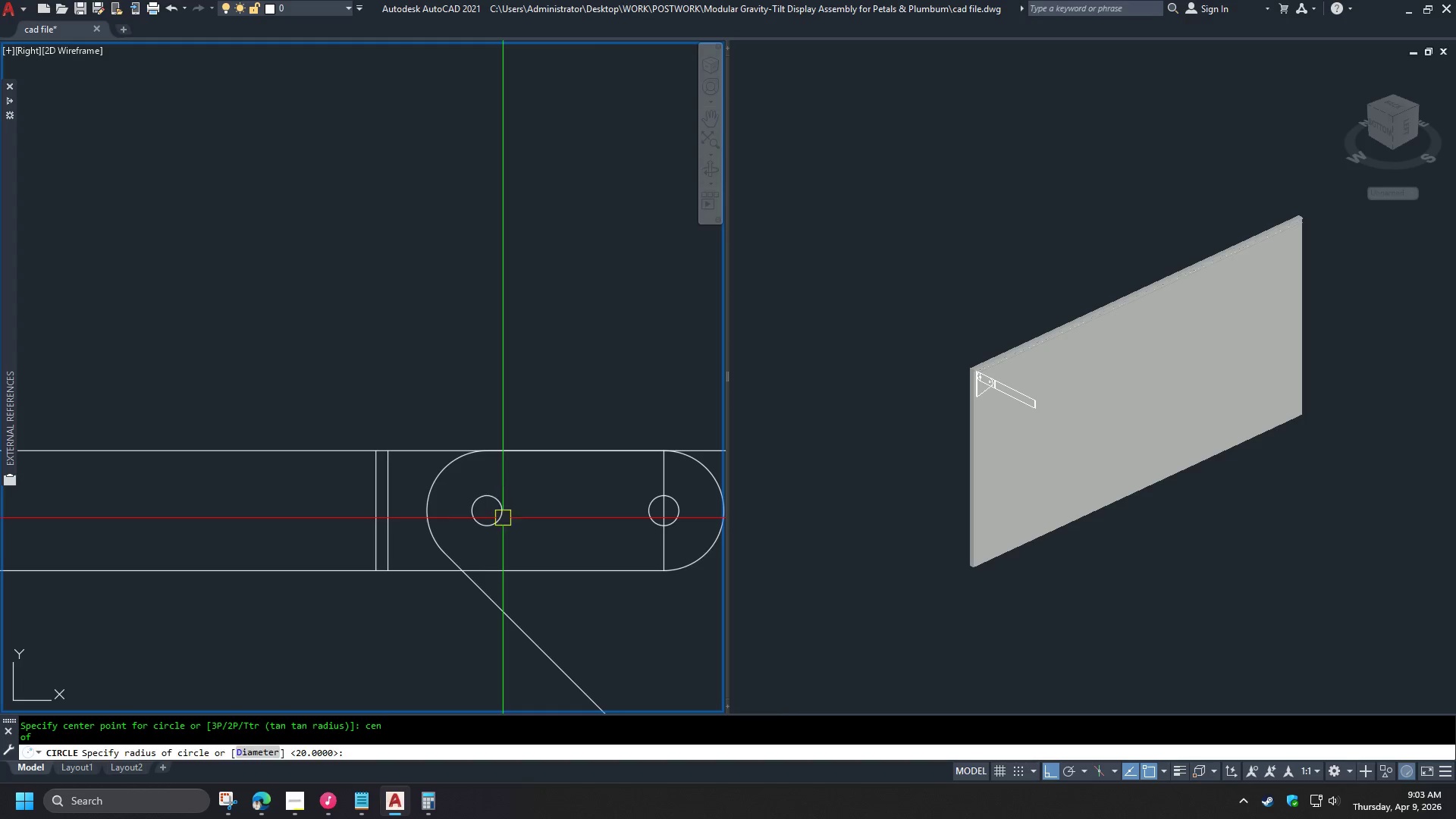 
key(NumpadEnter)
 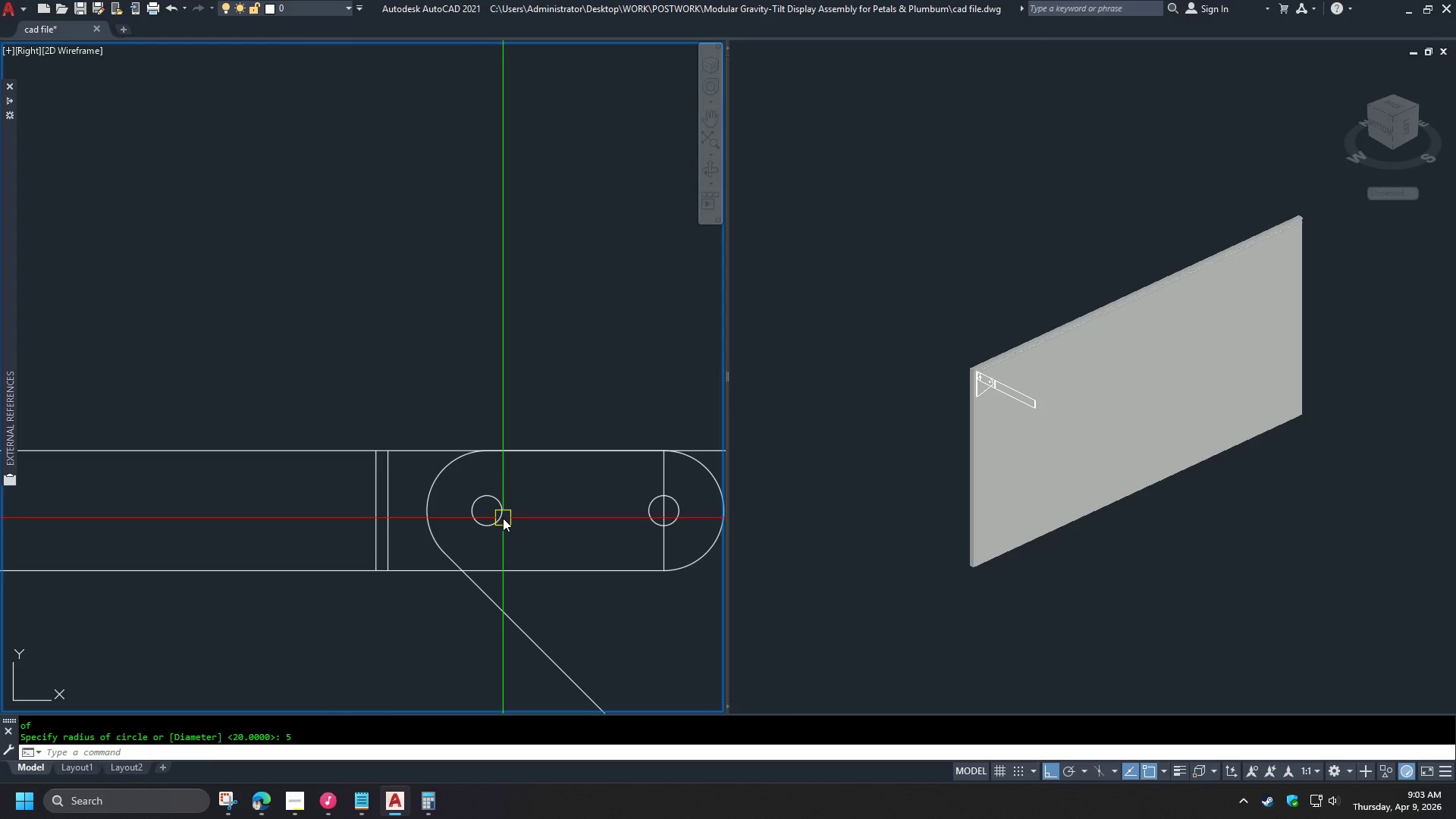 
scroll: coordinate [486, 393], scroll_direction: down, amount: 2.0
 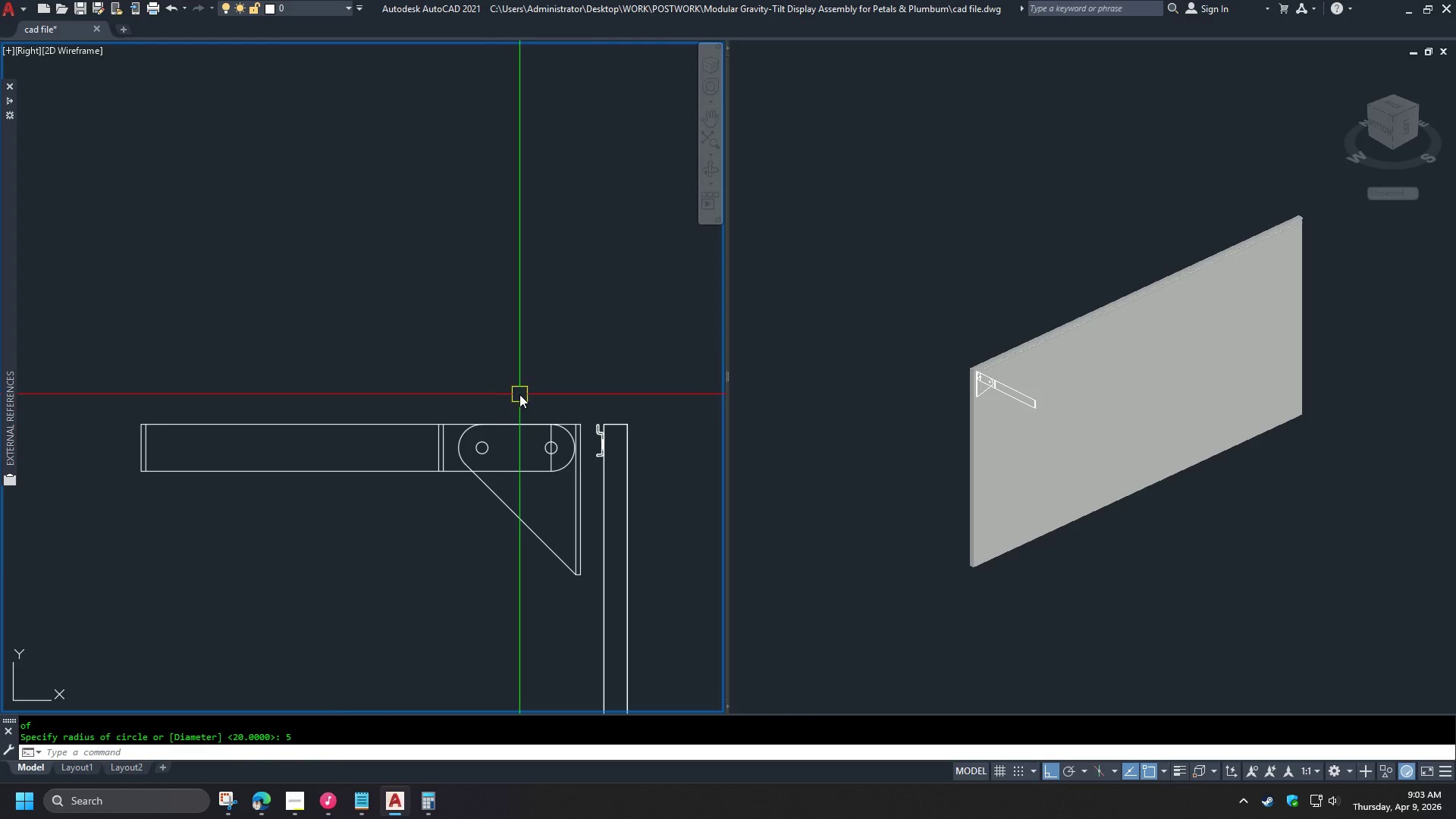 
left_click([487, 447])
 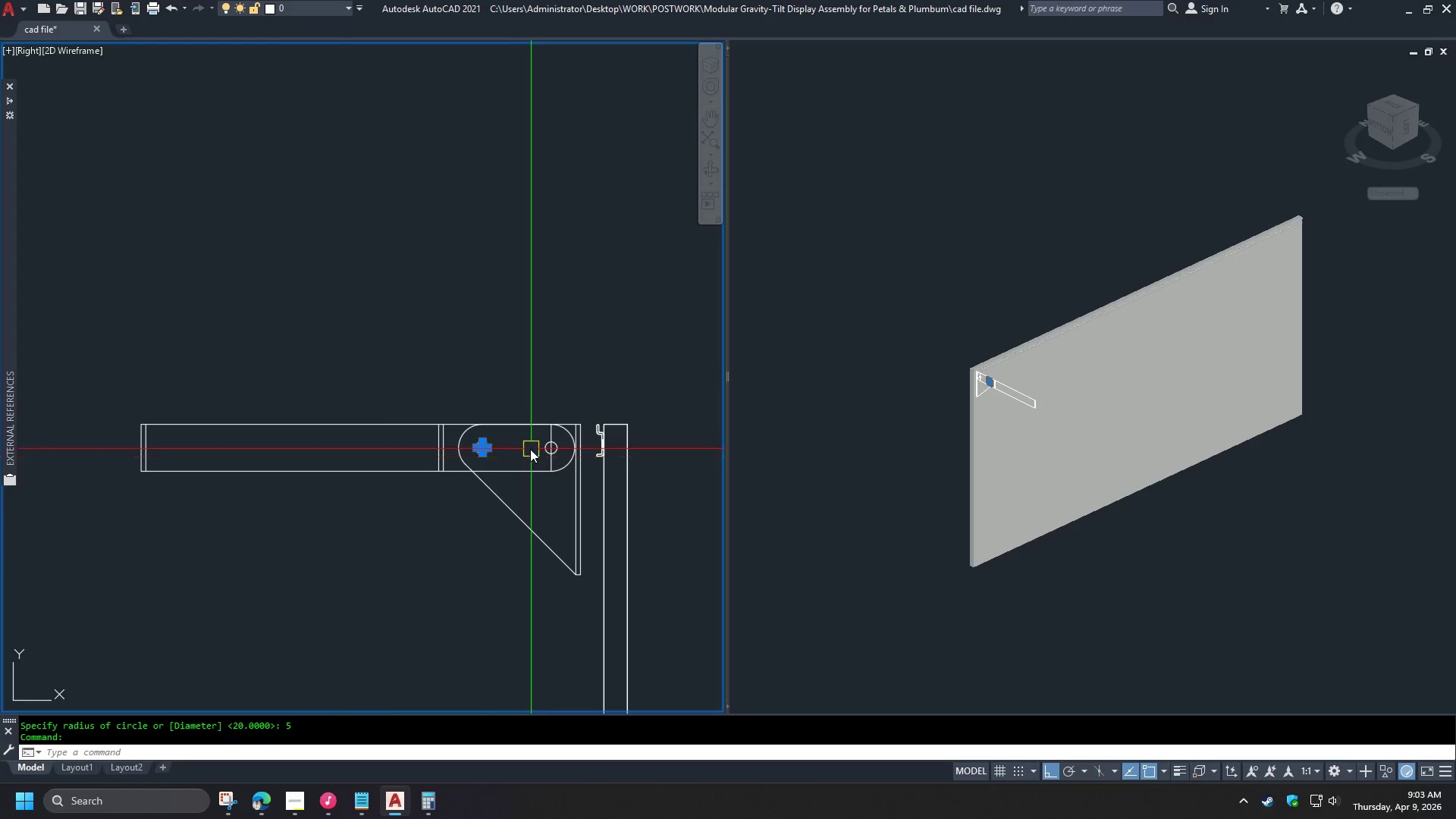 
key(R)
 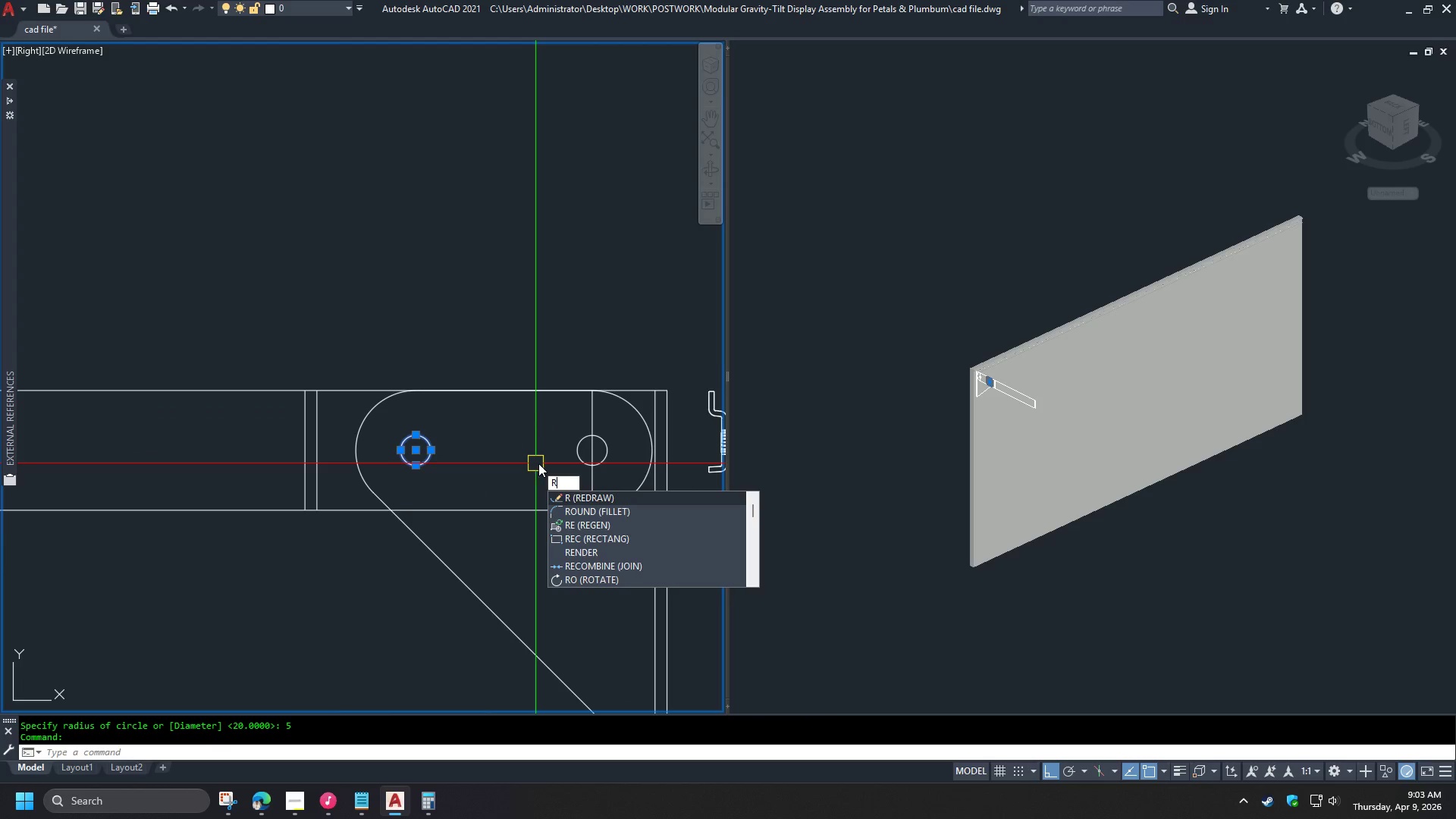 
scroll: coordinate [526, 447], scroll_direction: up, amount: 2.0
 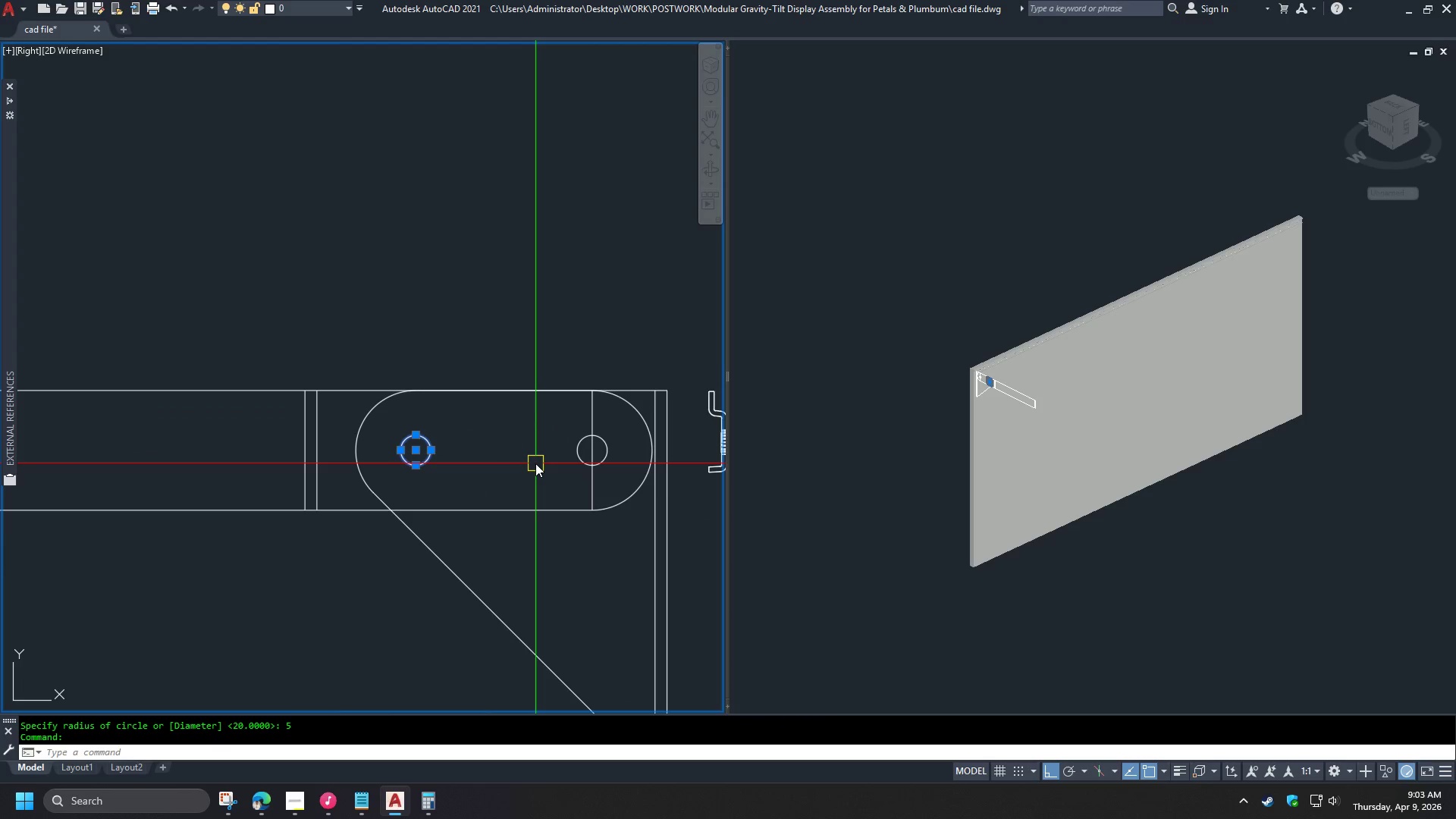 
key(O)
 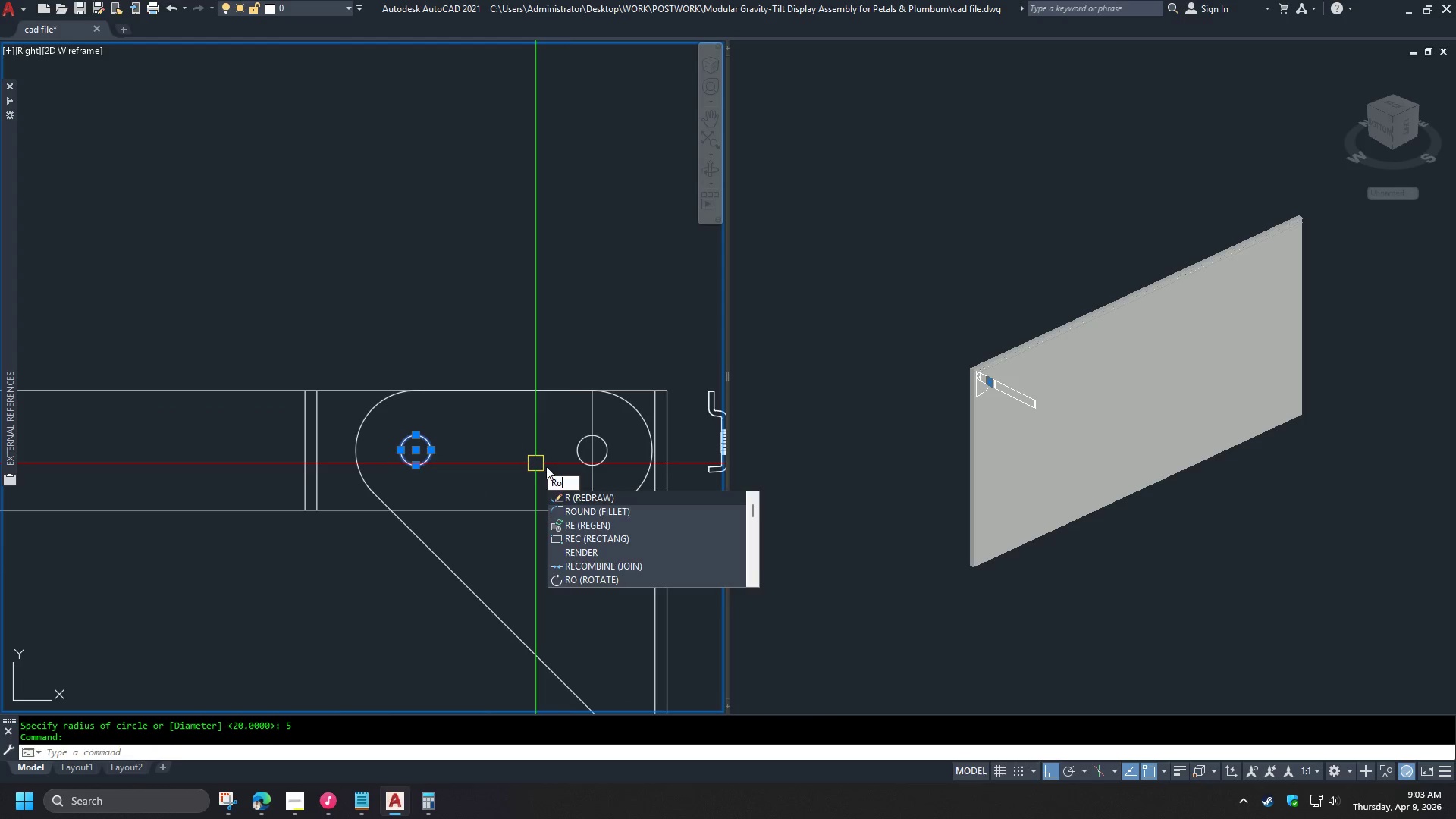 
key(Space)
 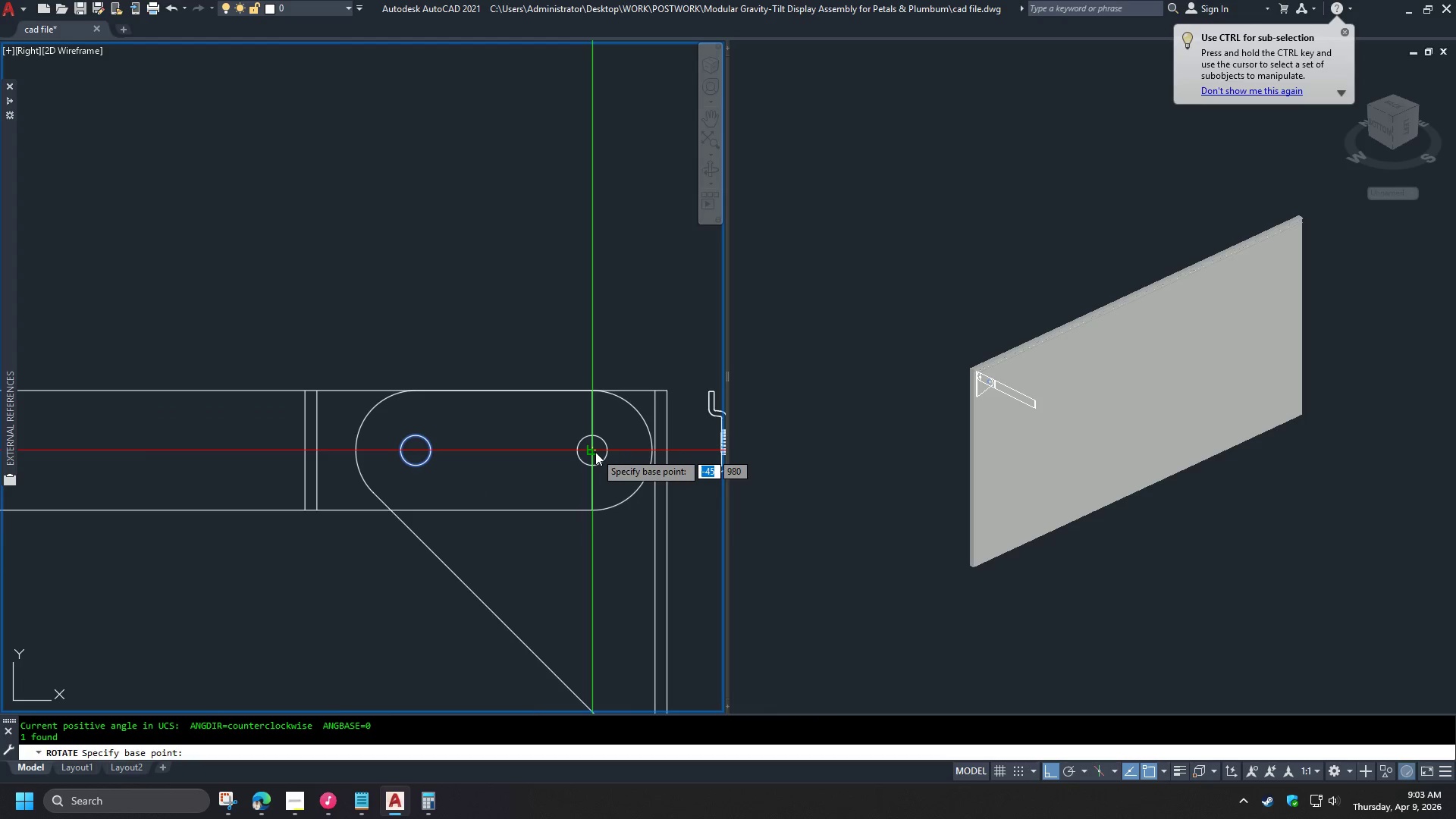 
type(cen )
 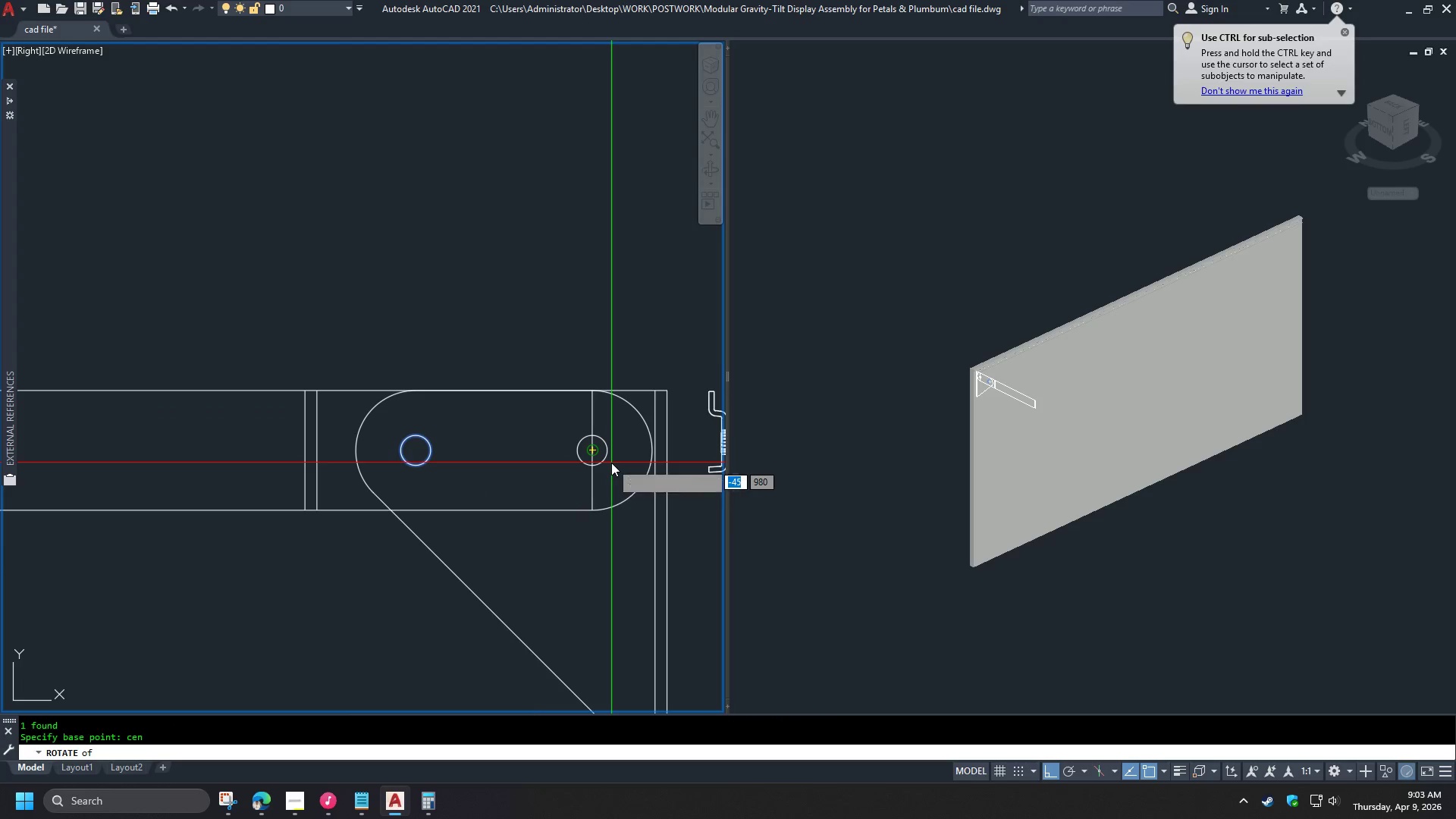 
left_click([611, 463])
 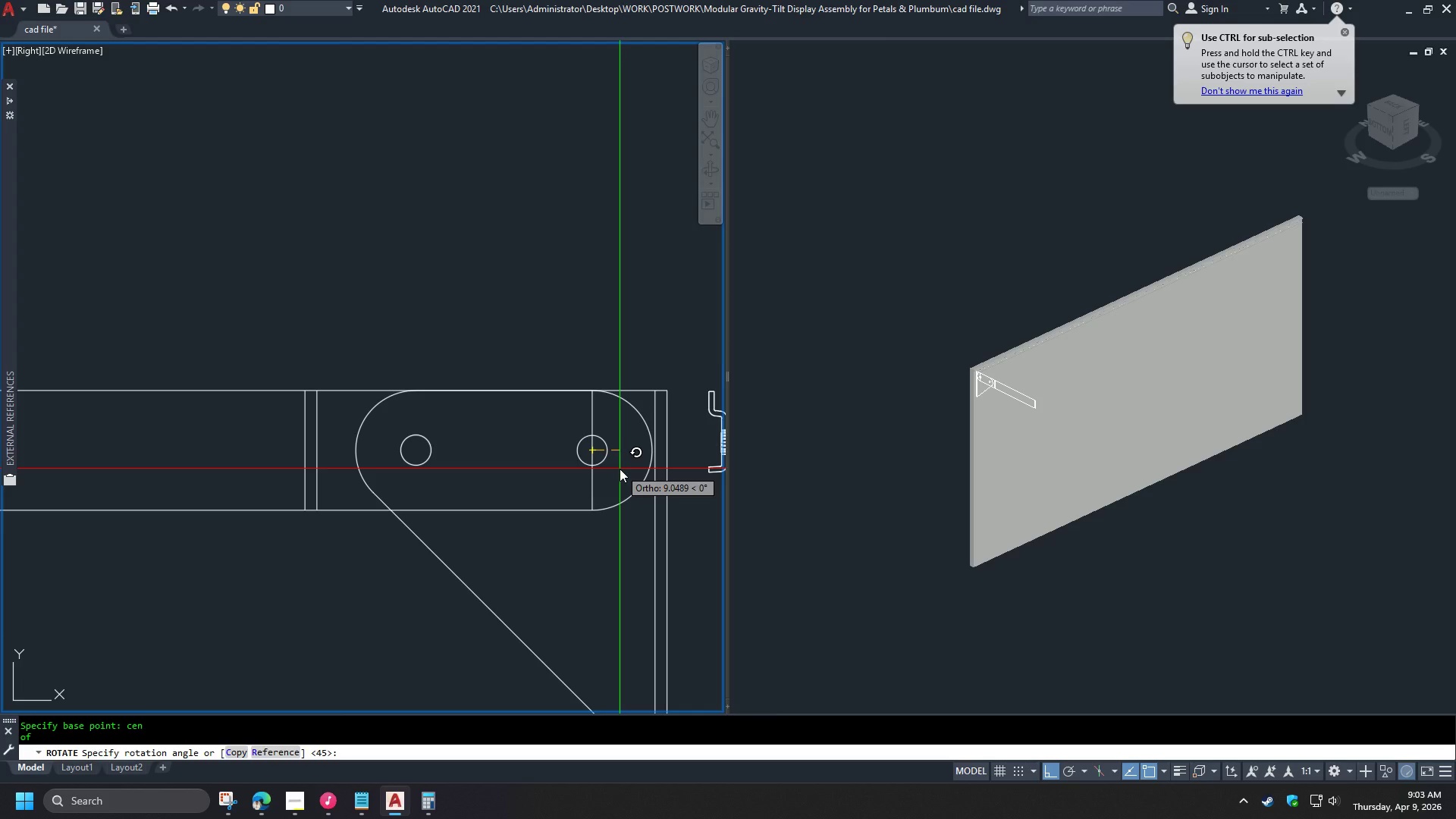 
key(C)
 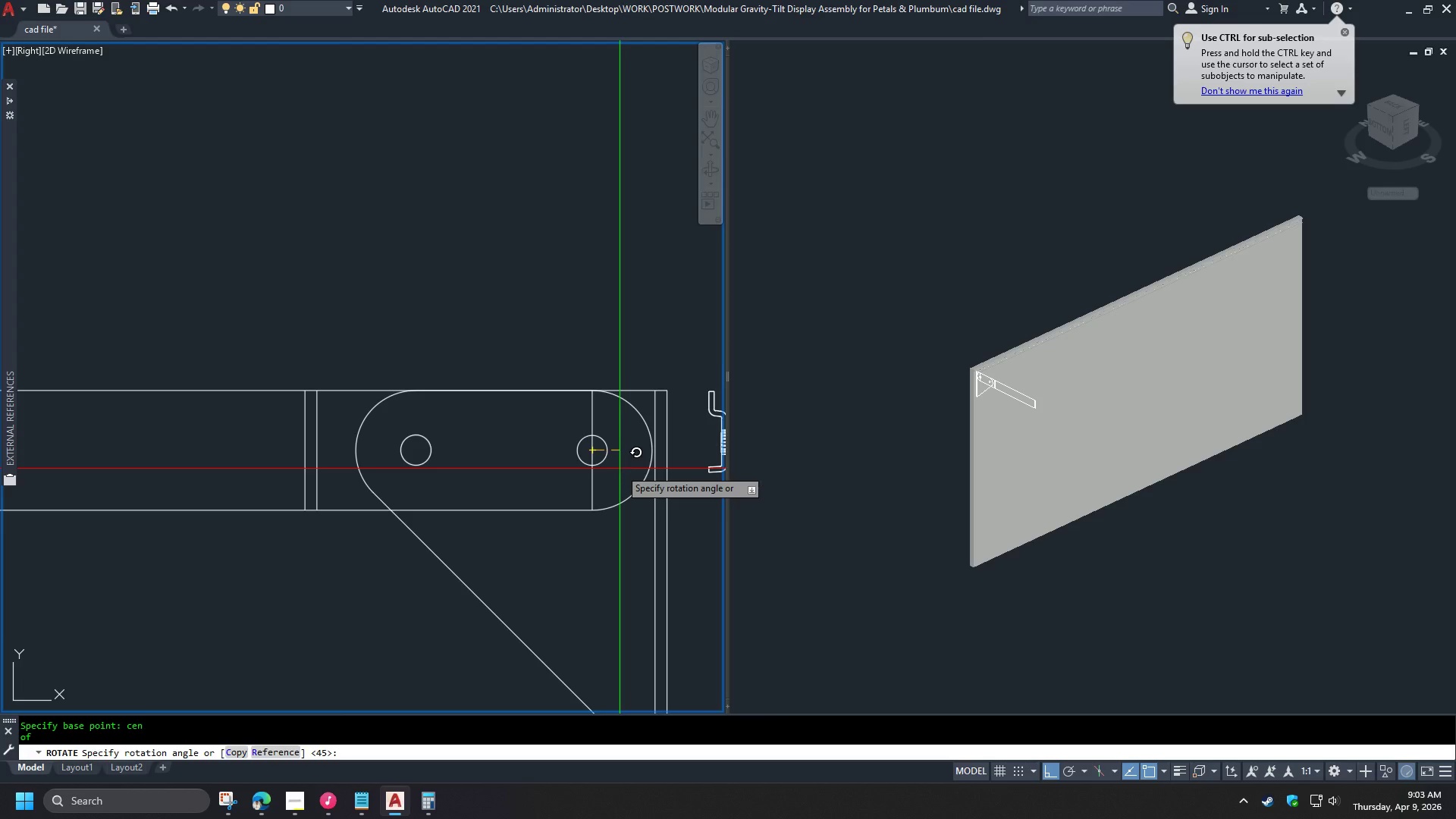 
key(Space)
 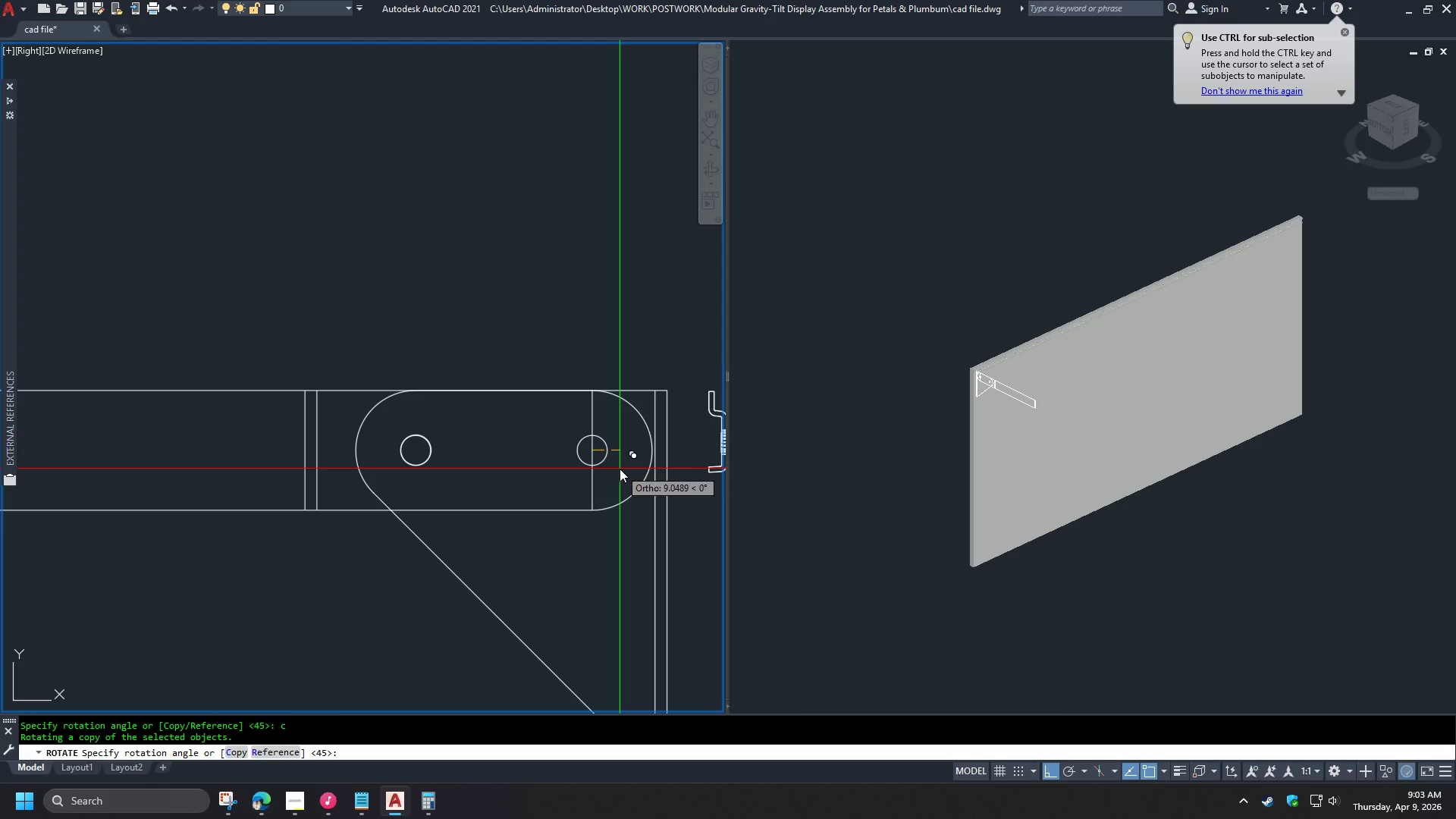 
key(Numpad3)
 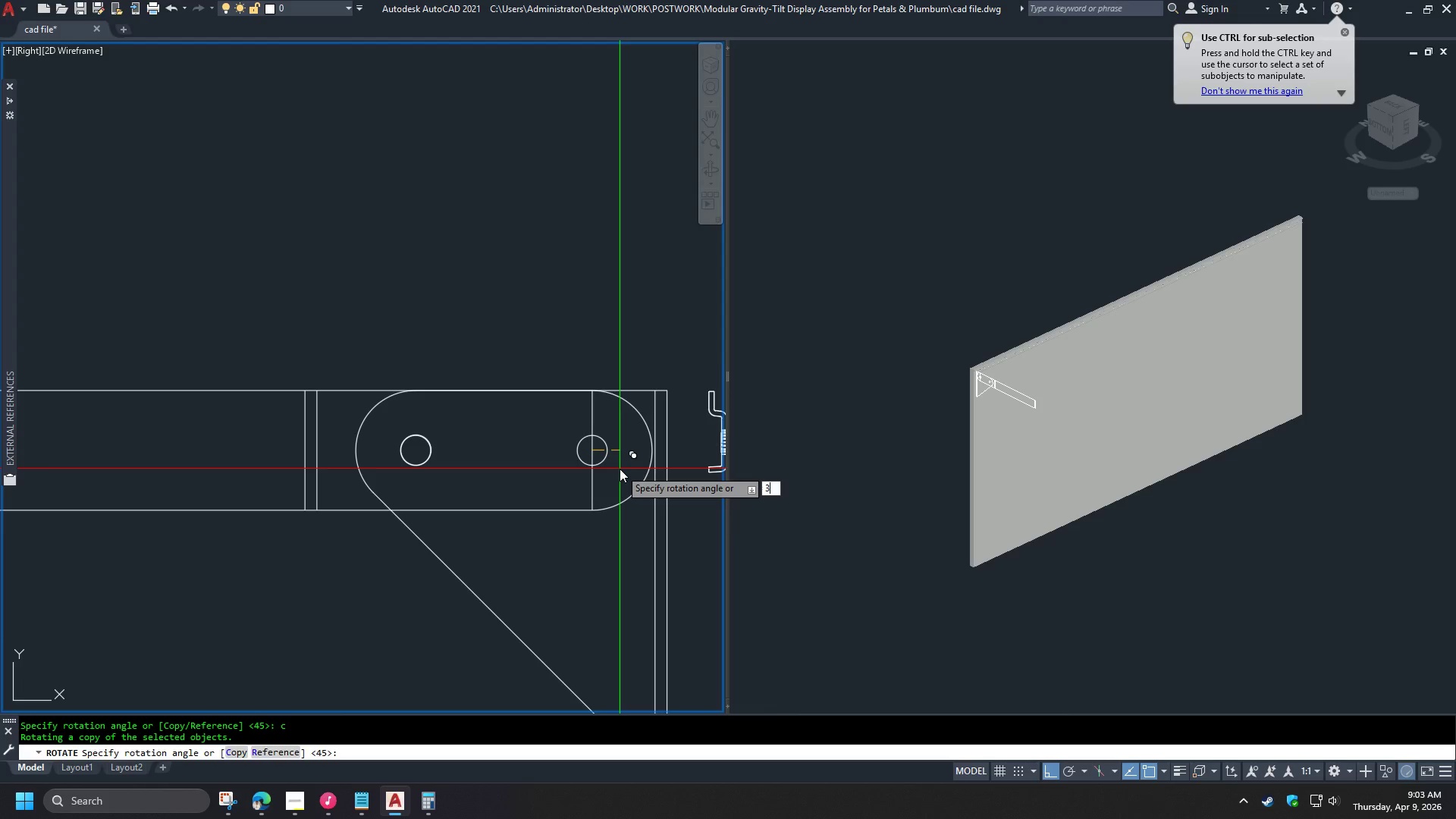 
key(Numpad0)
 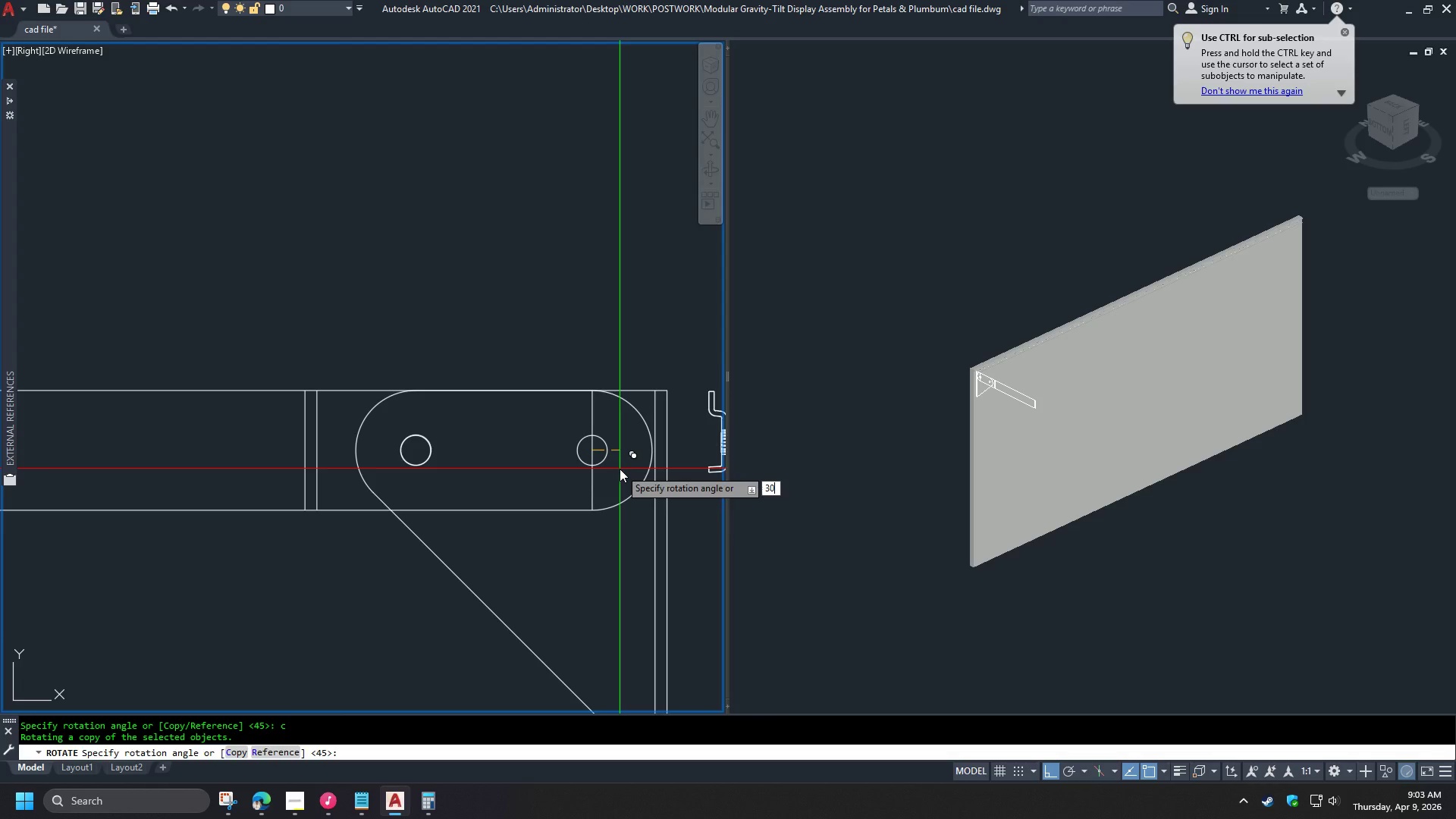 
key(NumpadEnter)
 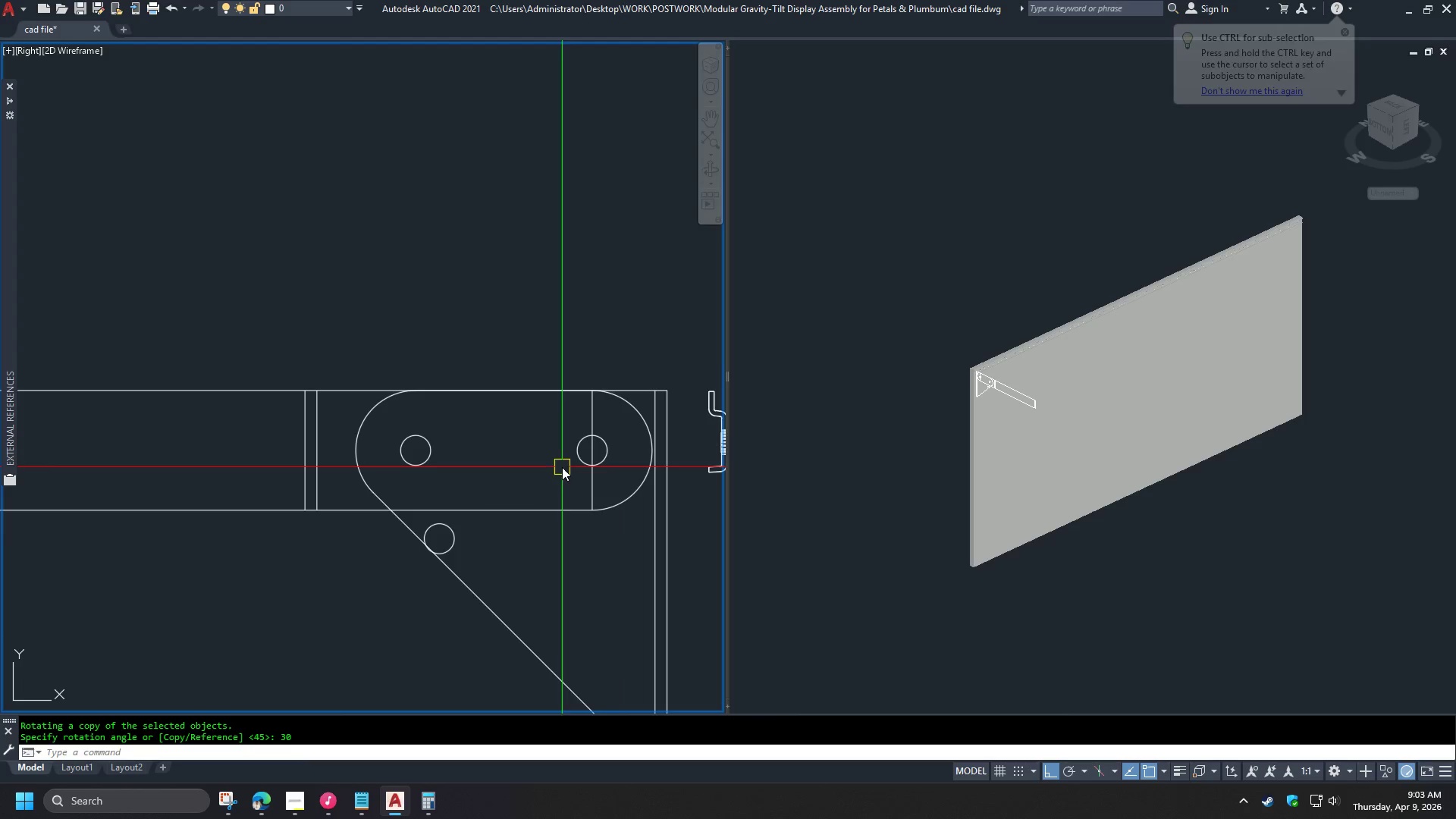 
scroll: coordinate [508, 441], scroll_direction: down, amount: 2.0
 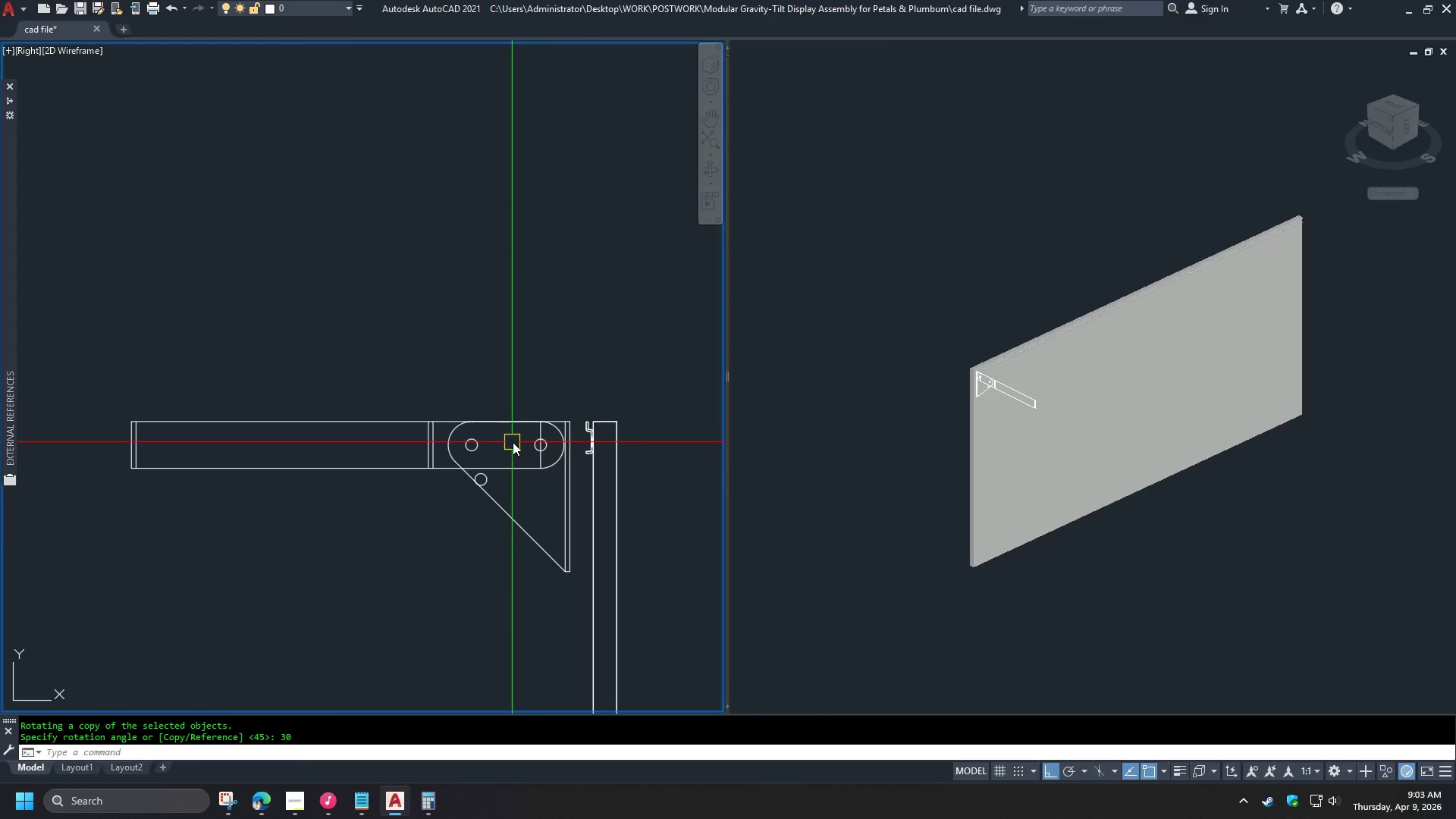 
scroll: coordinate [514, 446], scroll_direction: up, amount: 2.0
 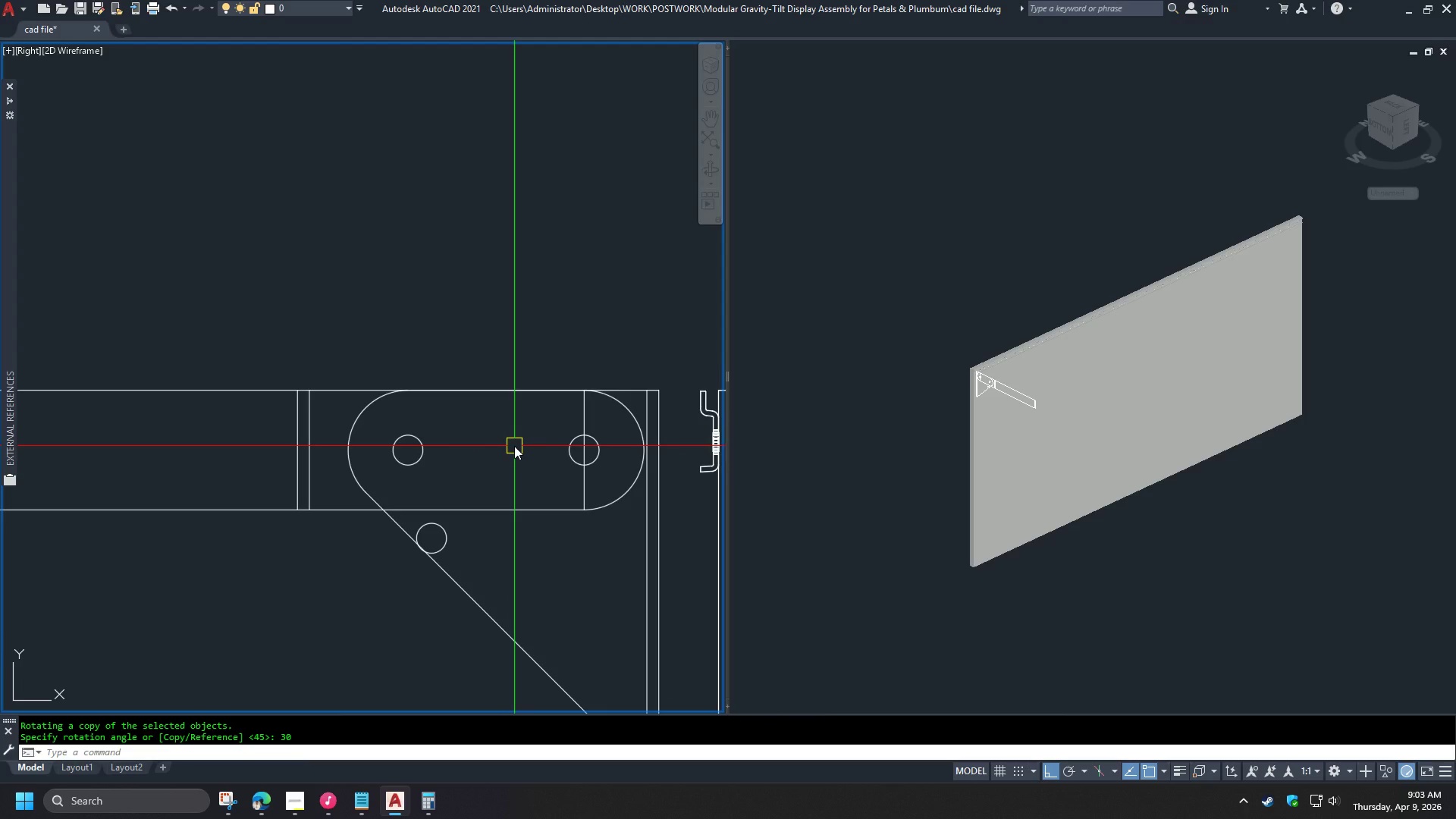 
key(L)
 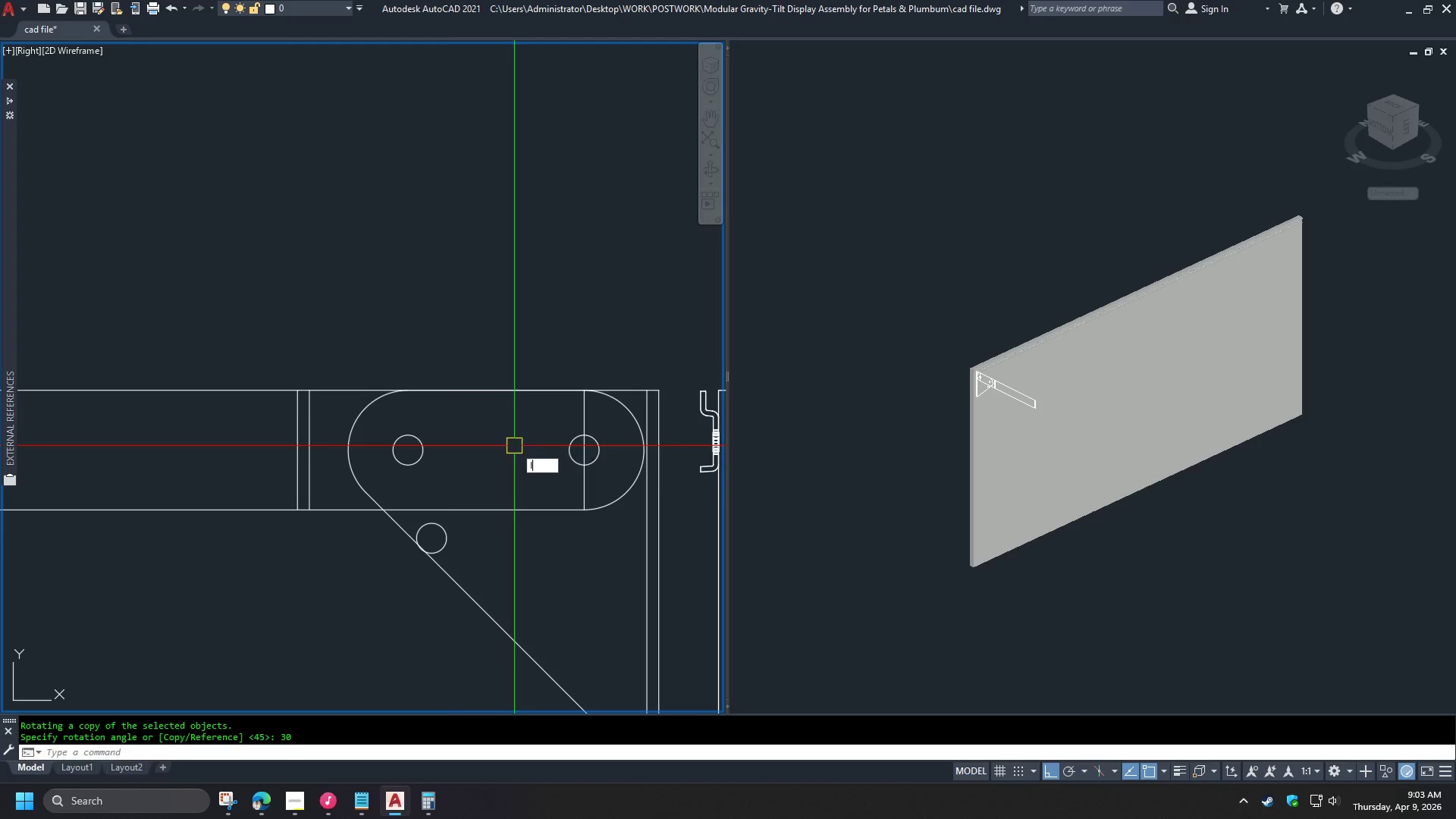 
key(Space)
 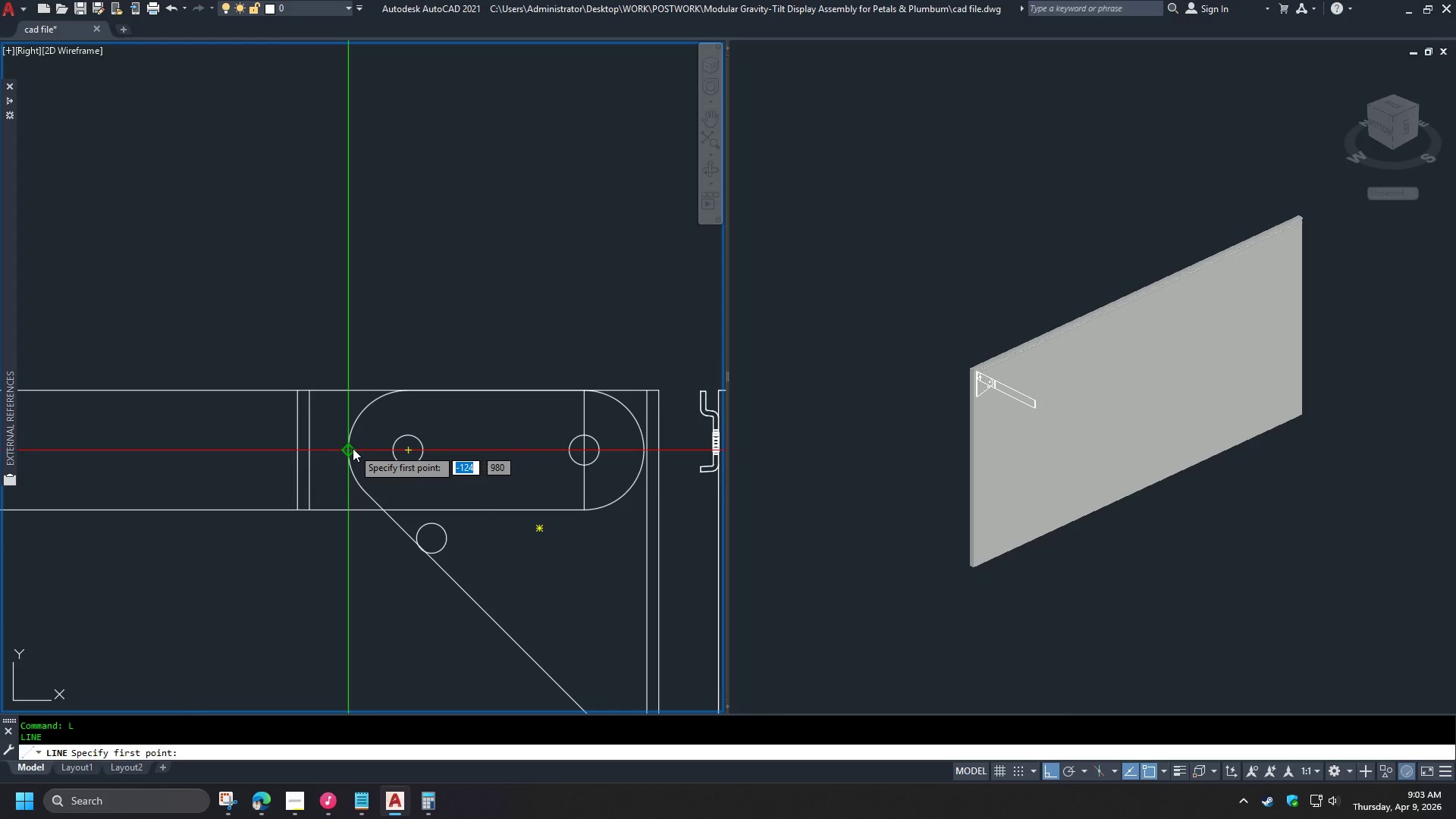 
left_click([353, 448])
 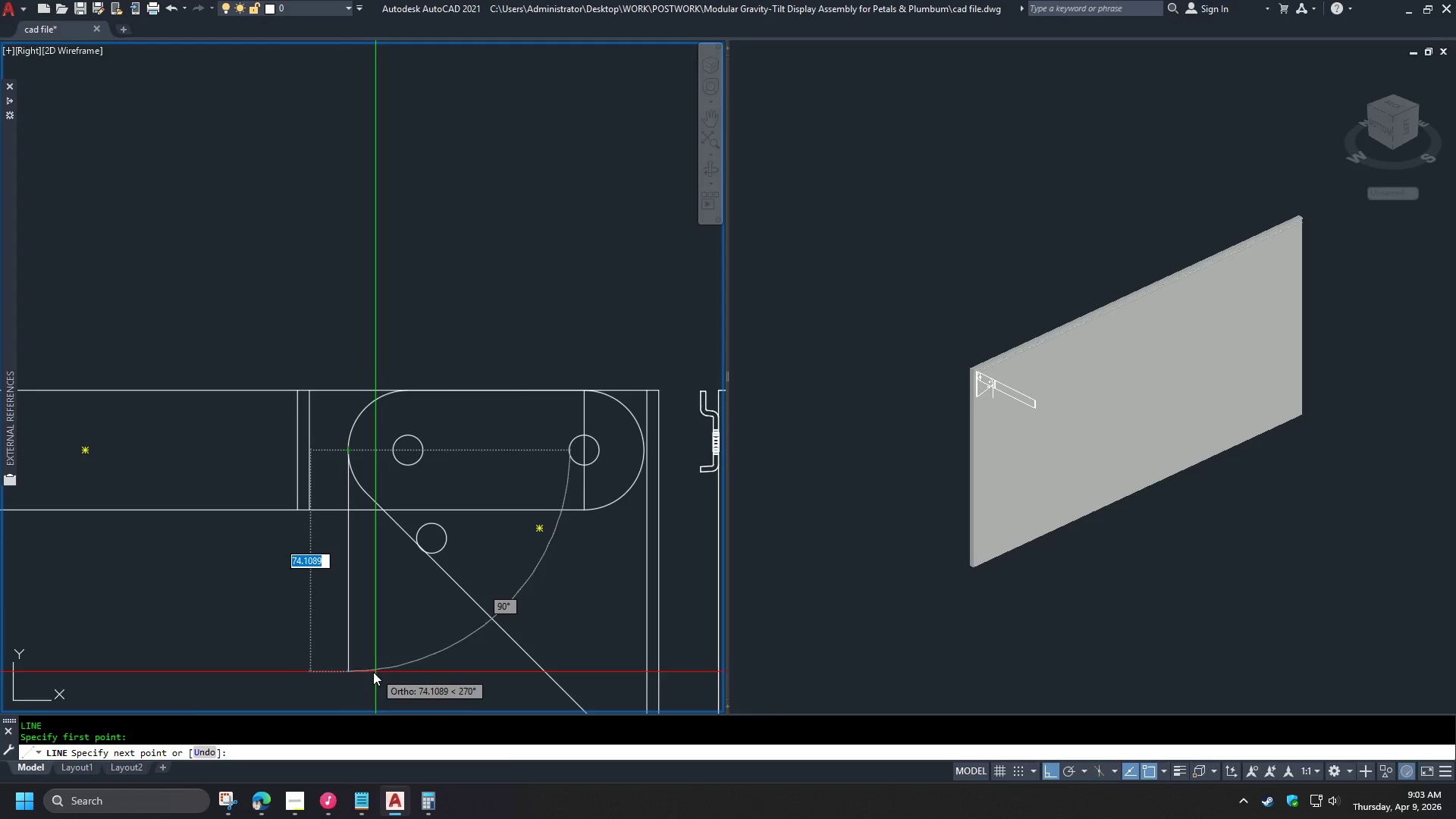 
left_click([369, 680])
 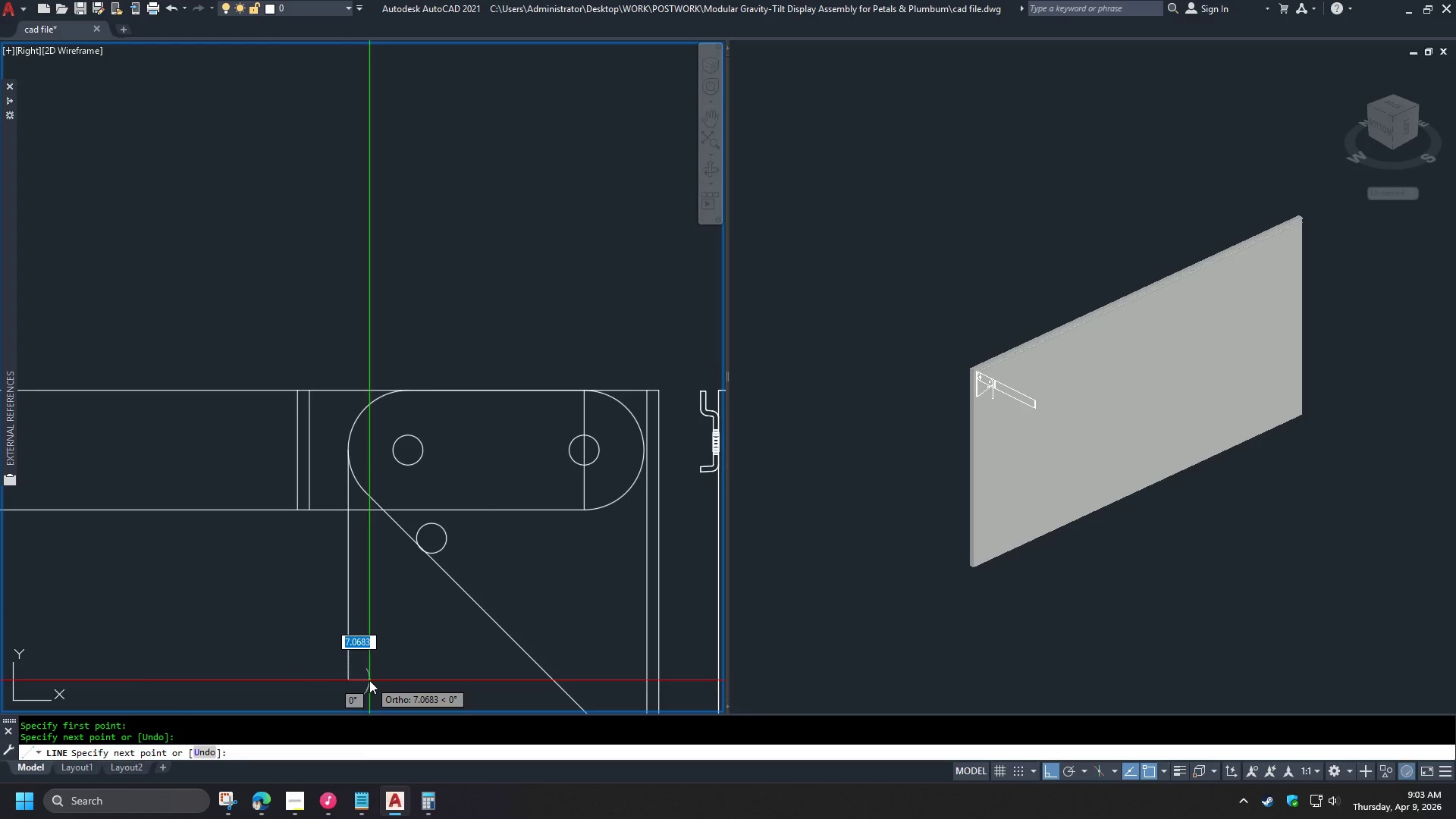 
key(Space)
 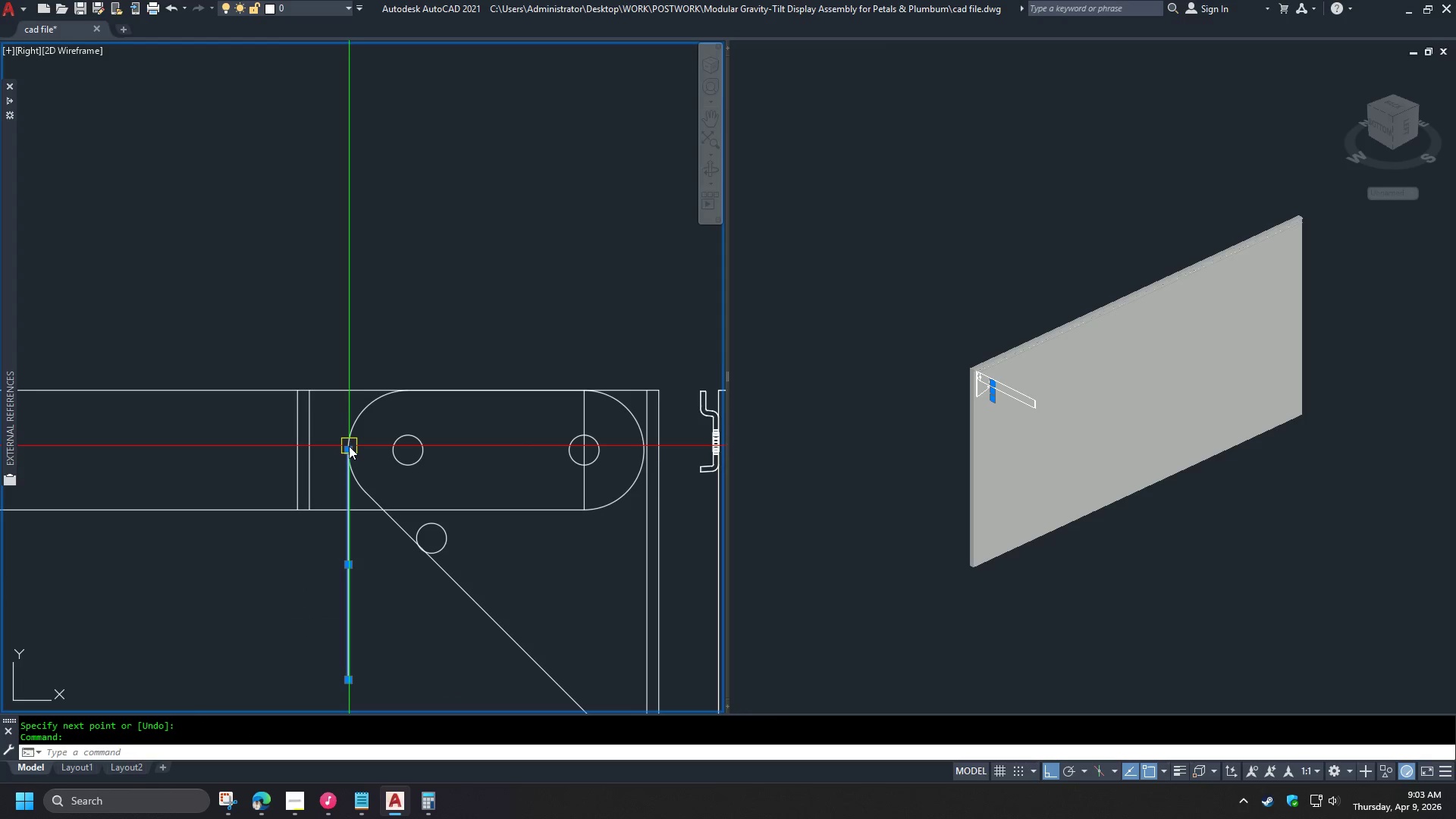 
left_click_drag(start_coordinate=[349, 450], to_coordinate=[349, 441])
 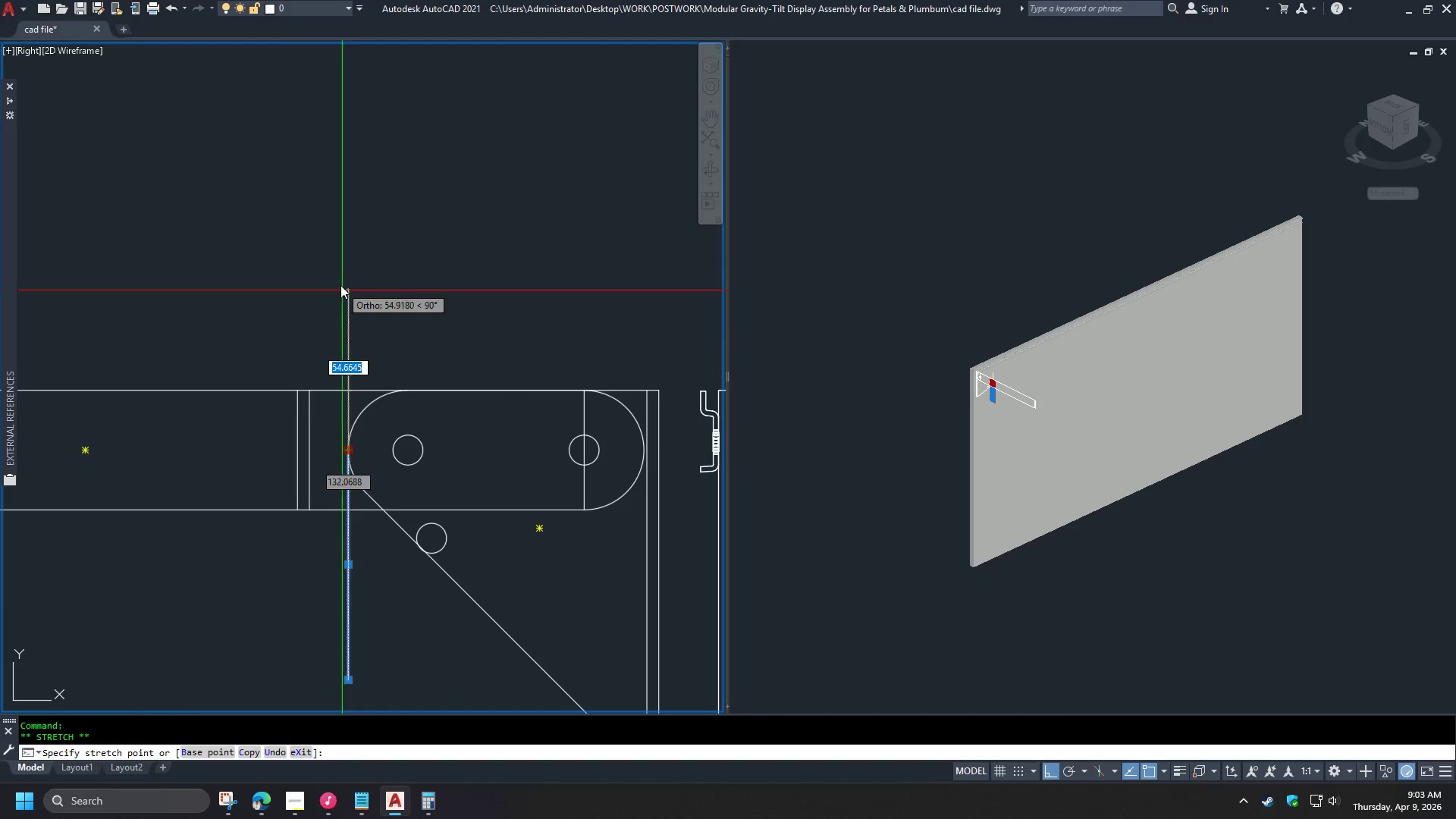 
double_click([340, 285])
 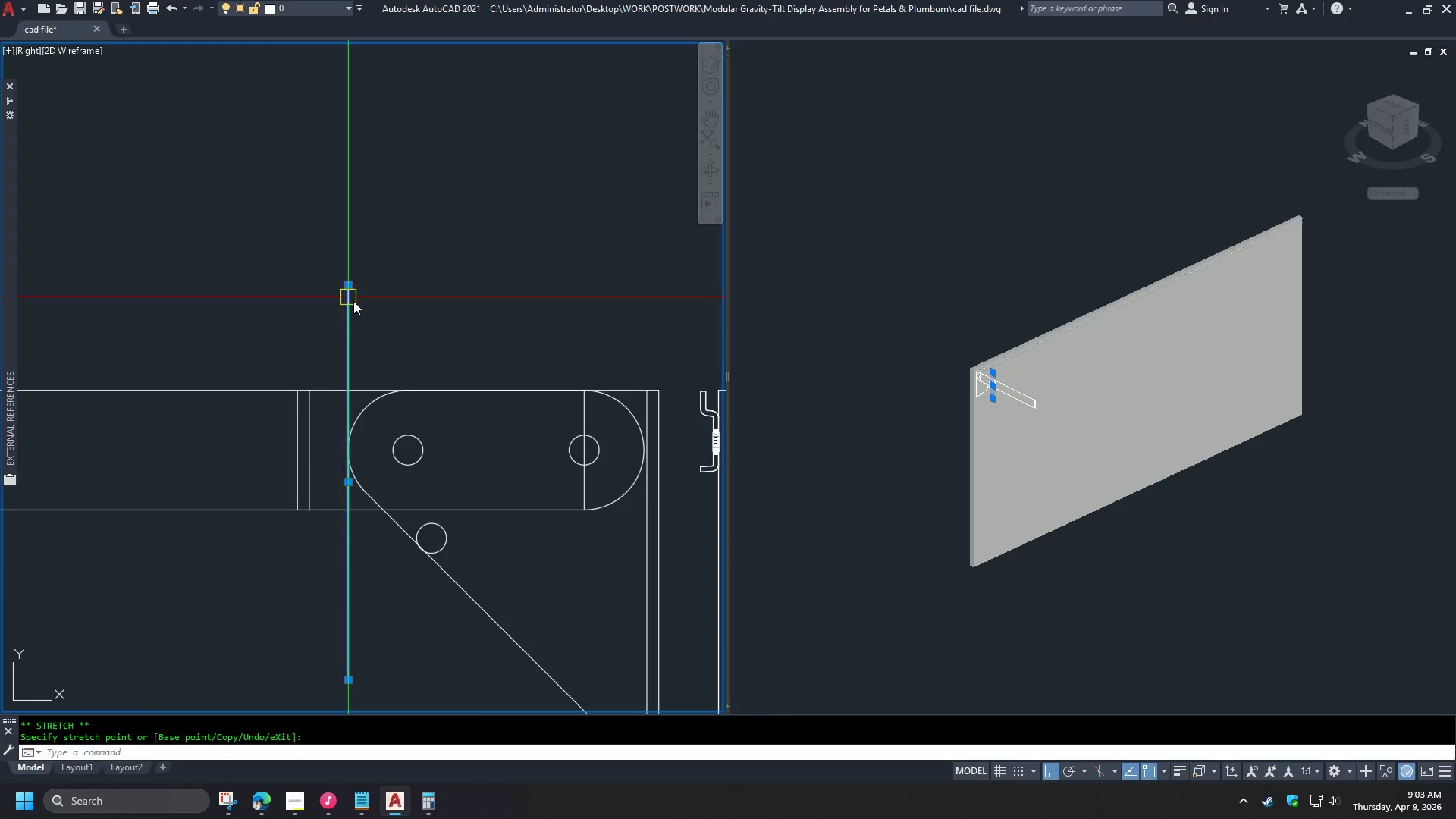 
key(Escape)
 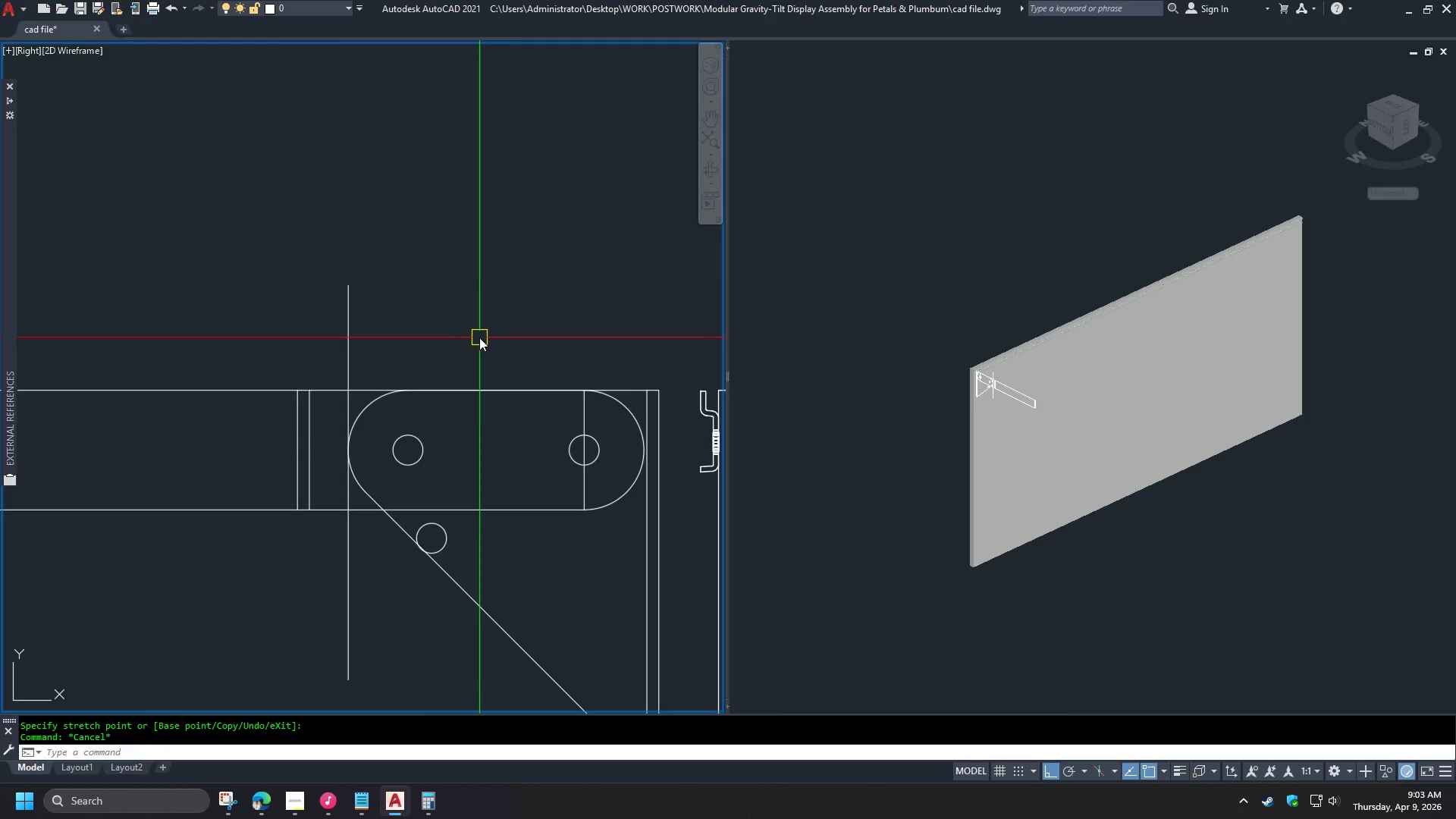 
scroll: coordinate [480, 337], scroll_direction: none, amount: 0.0
 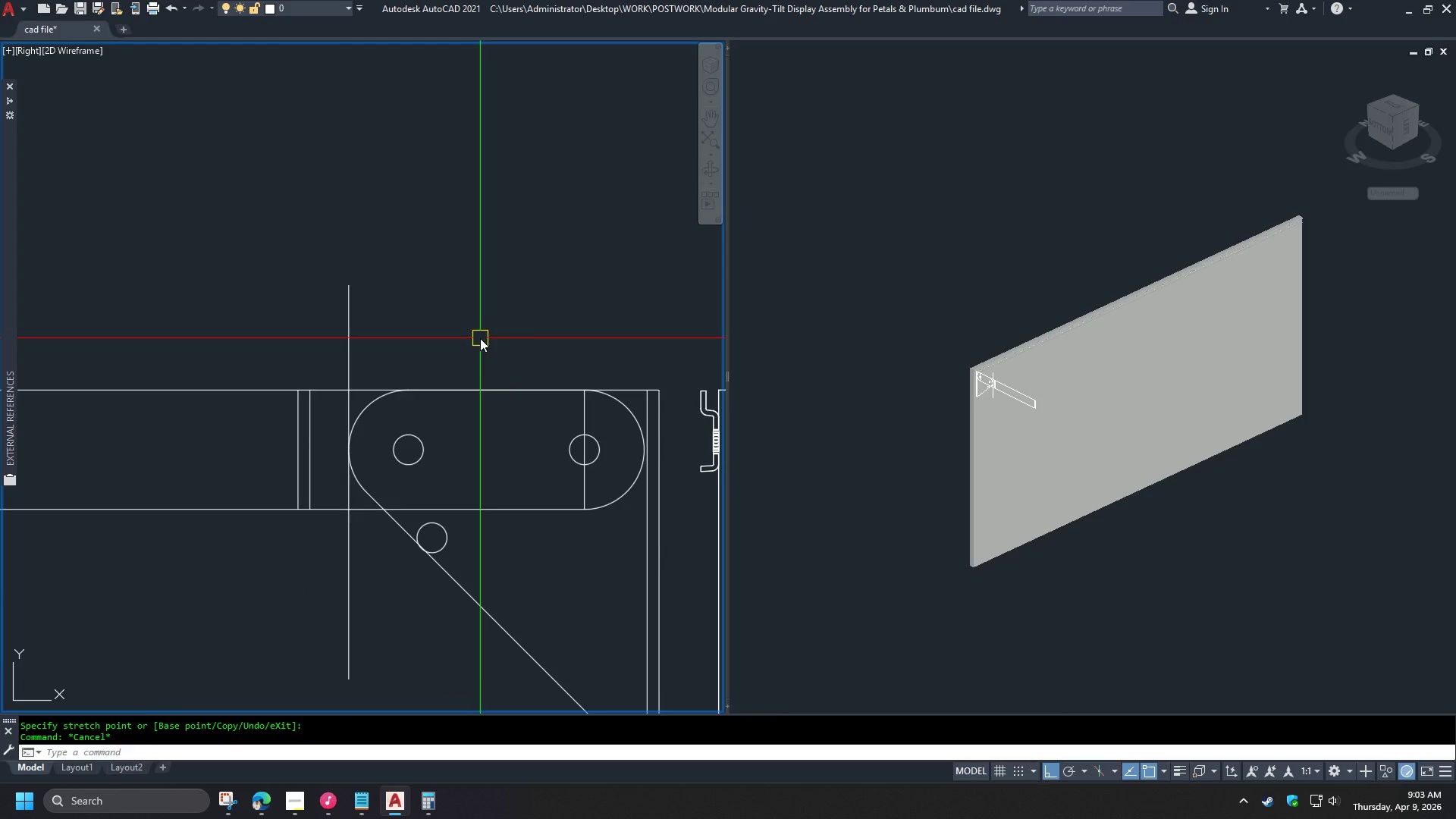 
scroll: coordinate [480, 338], scroll_direction: down, amount: 1.0
 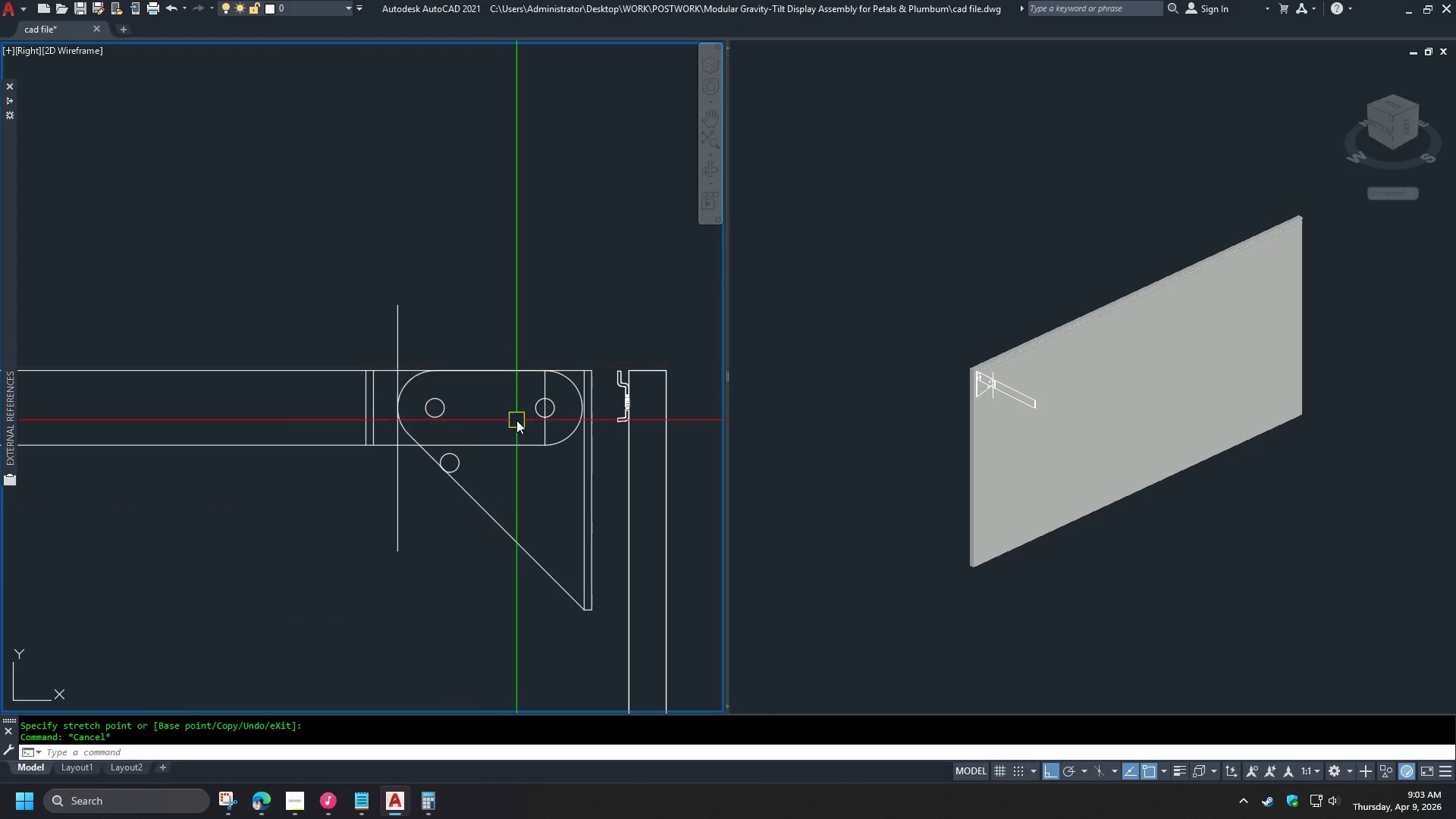 
scroll: coordinate [516, 420], scroll_direction: up, amount: 1.0
 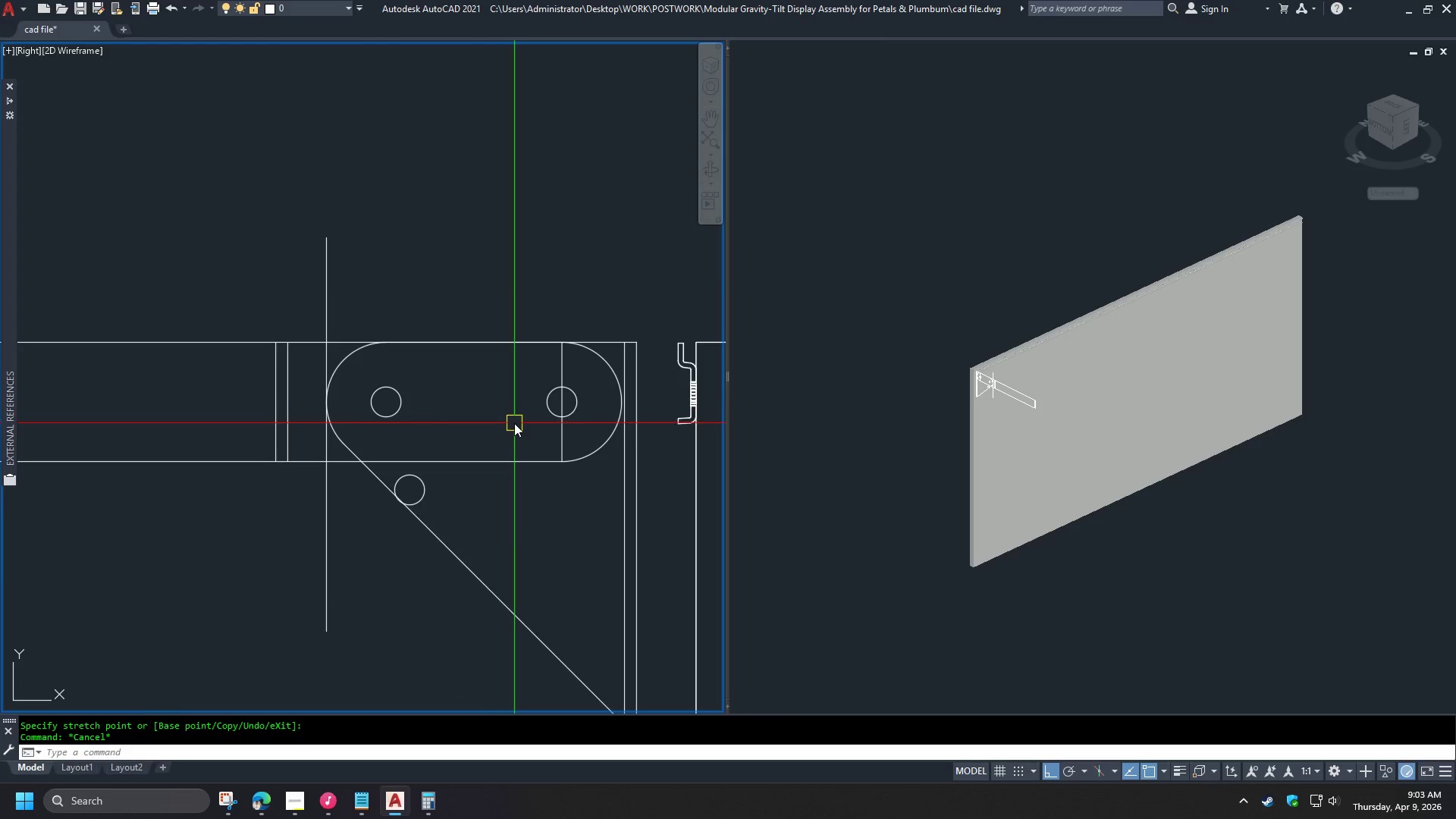 
key(C)
 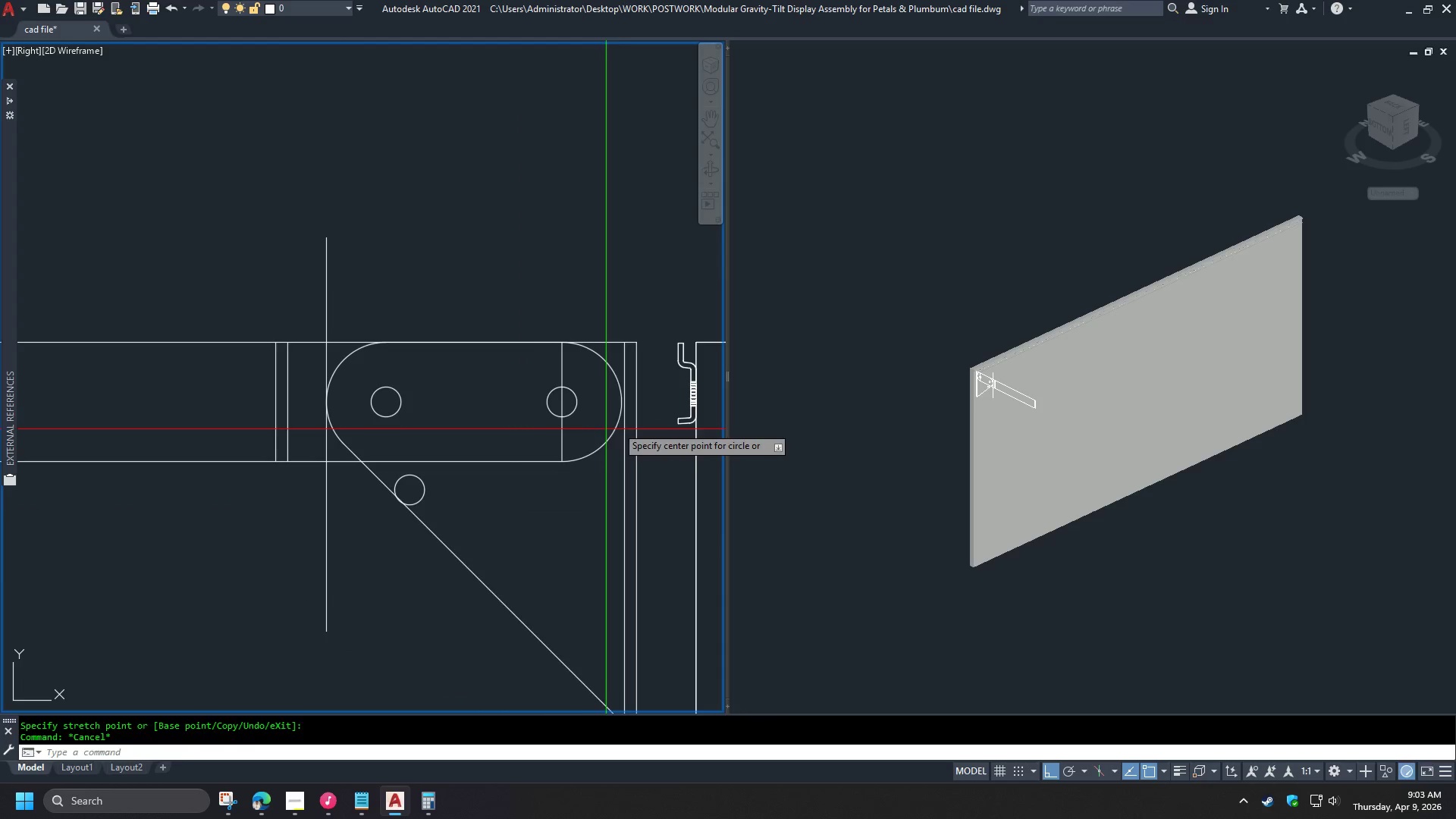 
key(Space)
 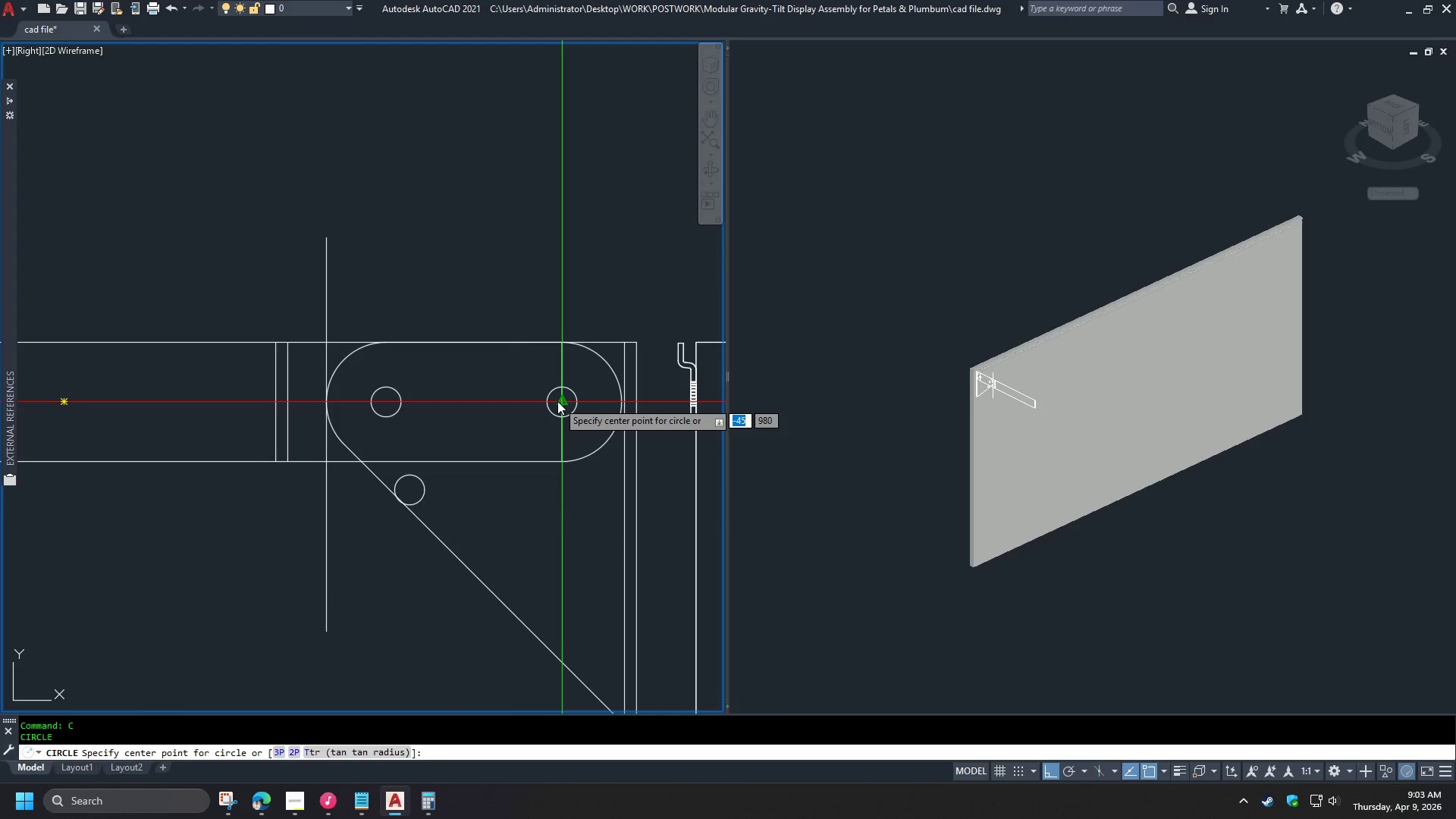 
left_click([557, 401])
 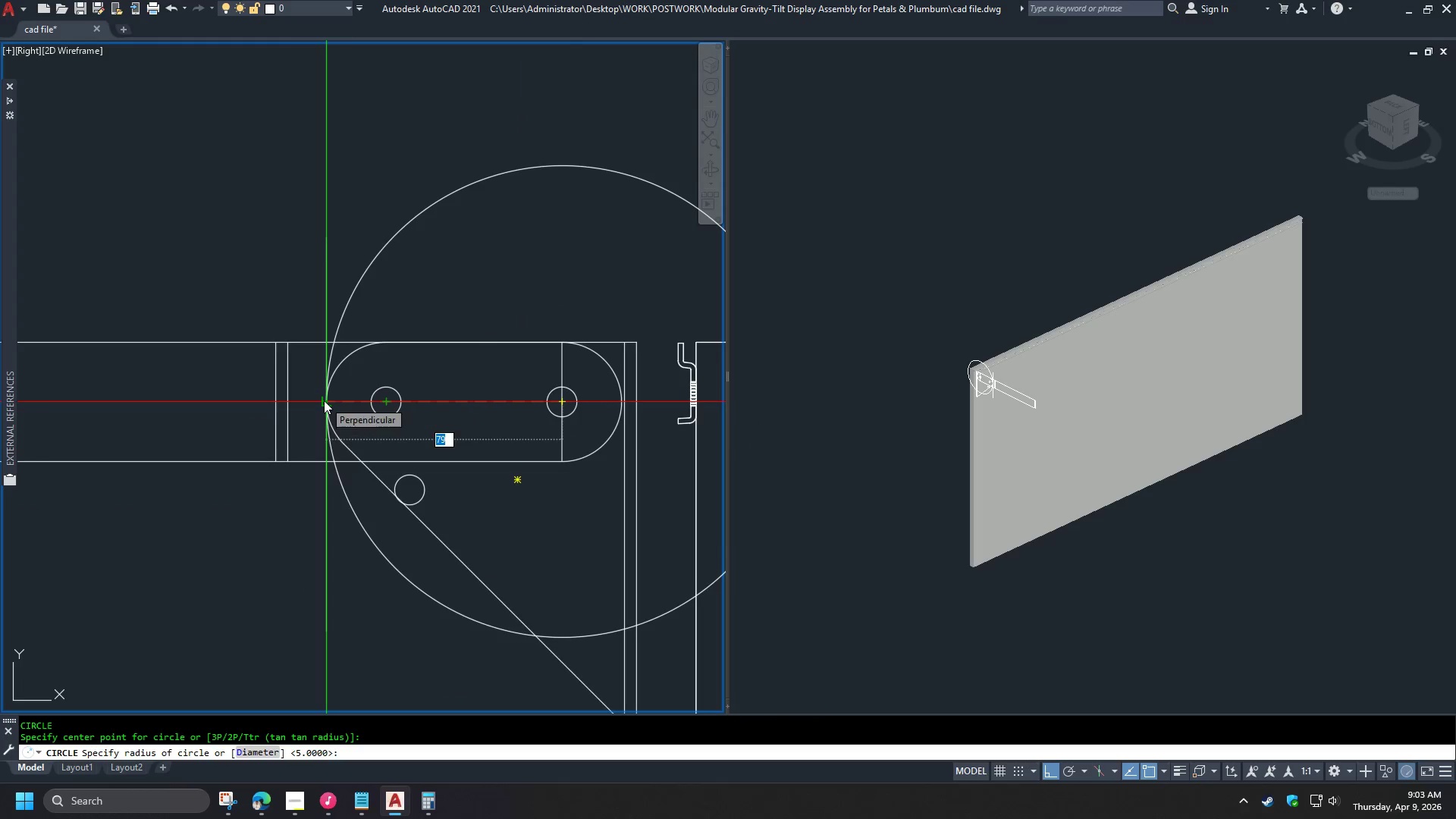 
wait(8.3)
 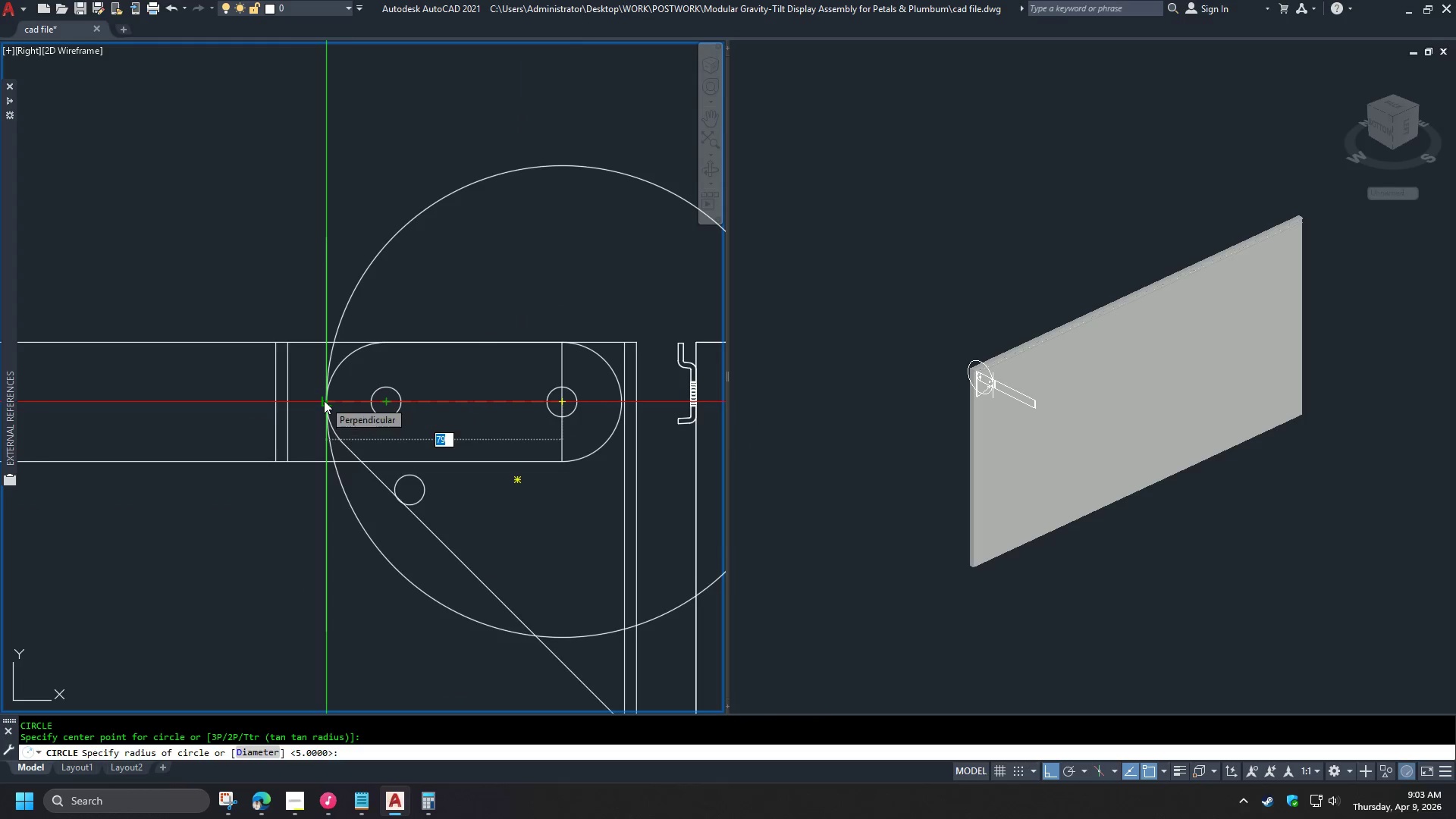 
key(Escape)
 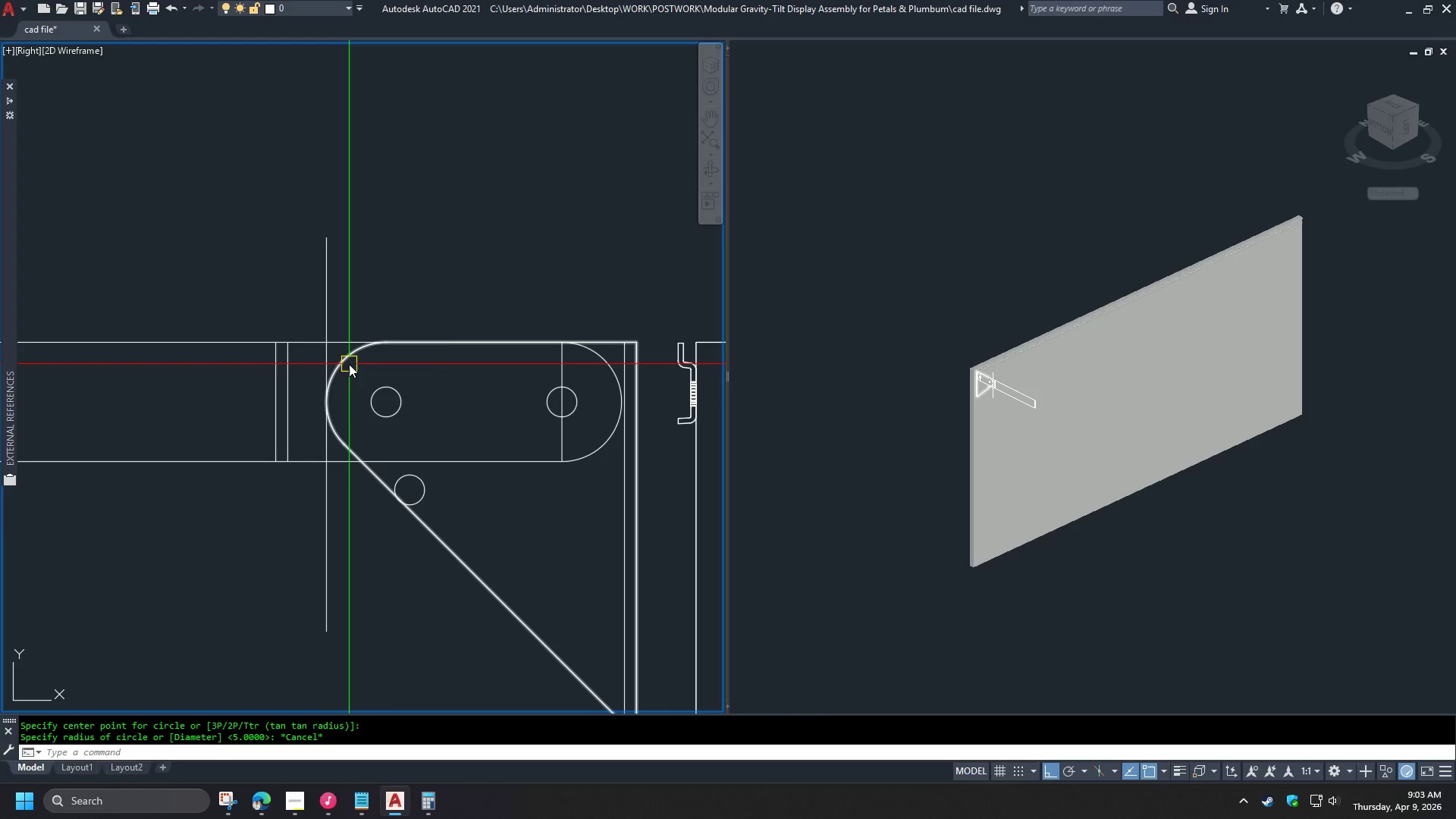 
left_click([349, 364])
 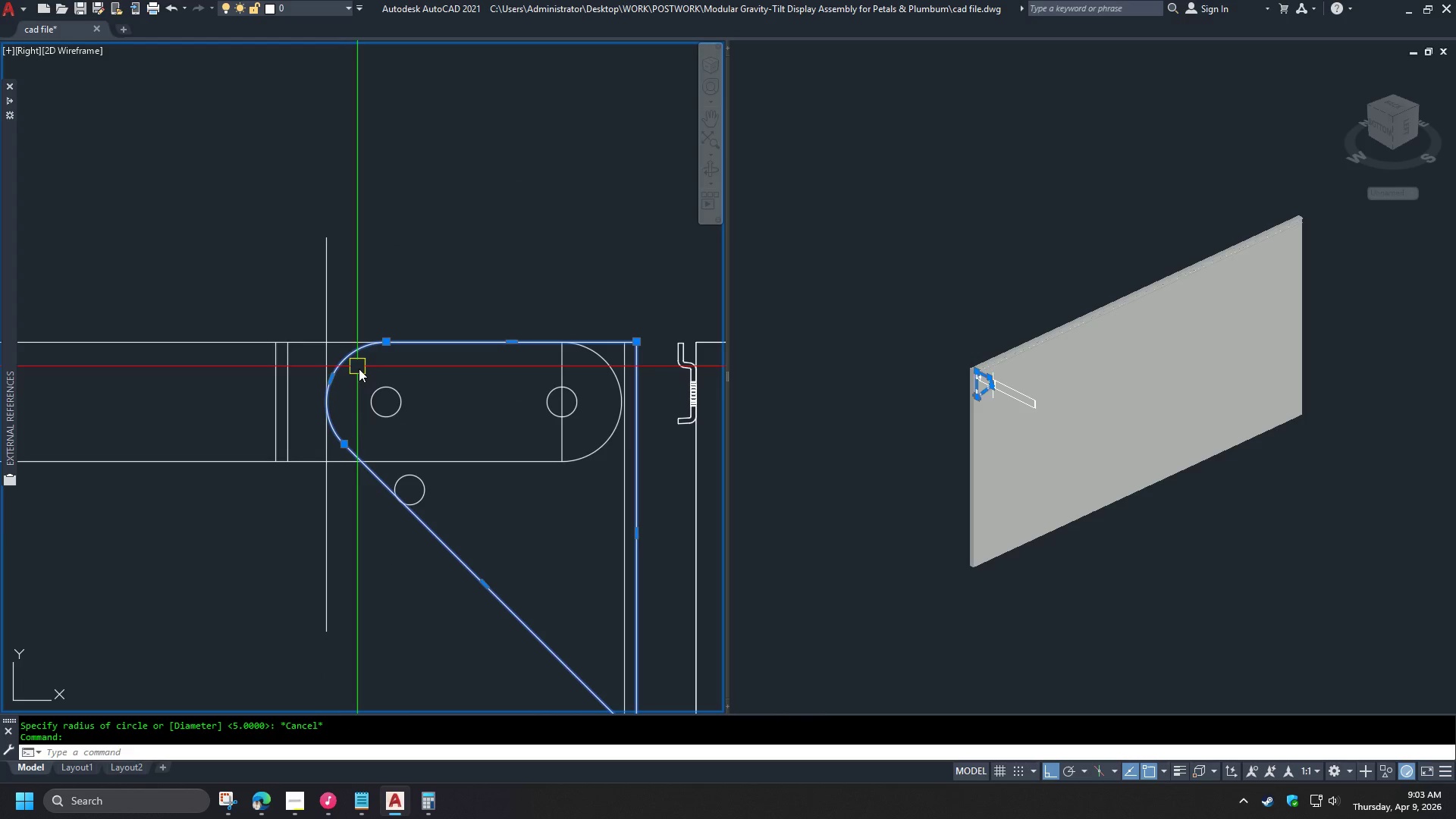 
key(Escape)
 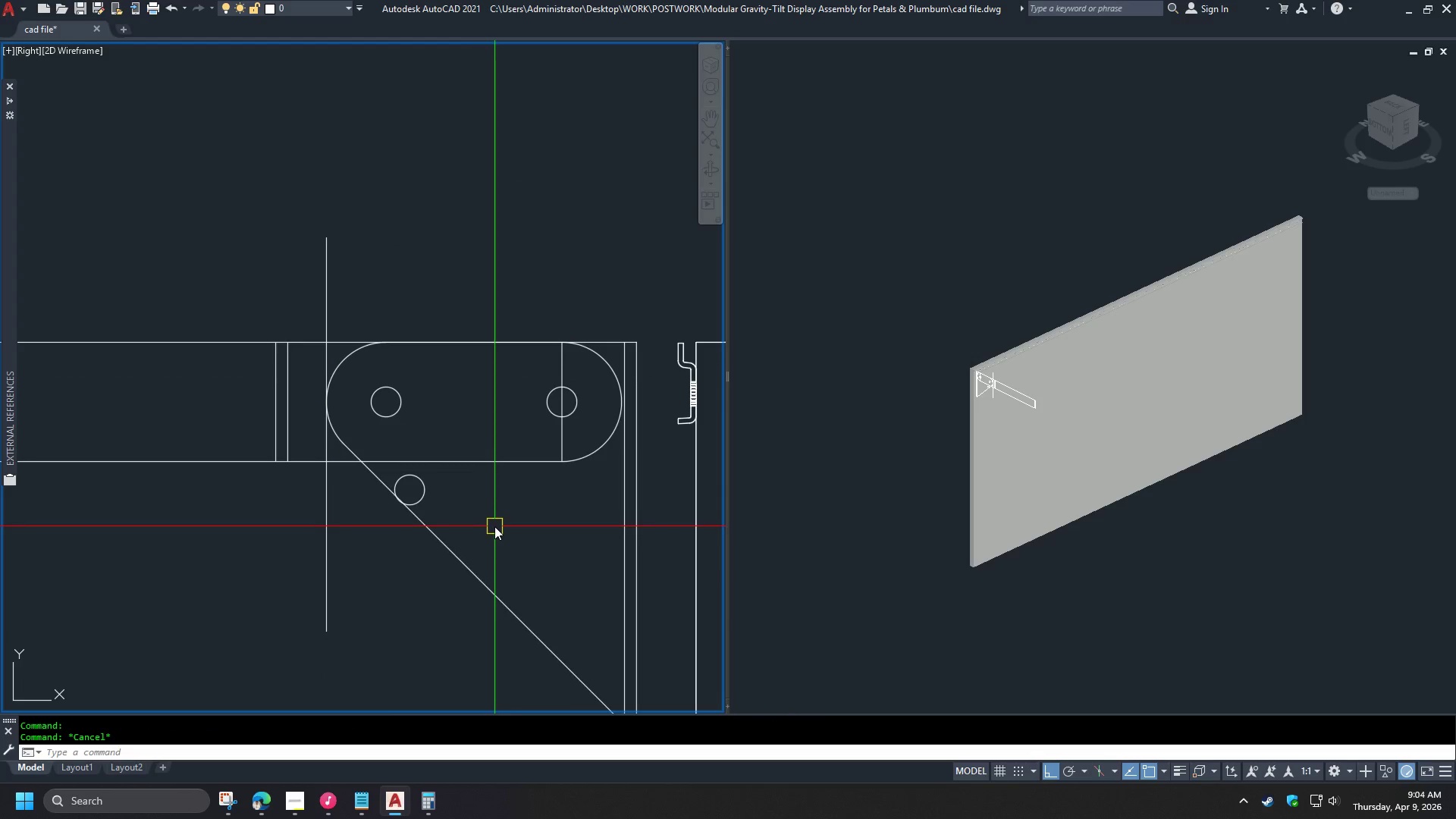 
type(br )
 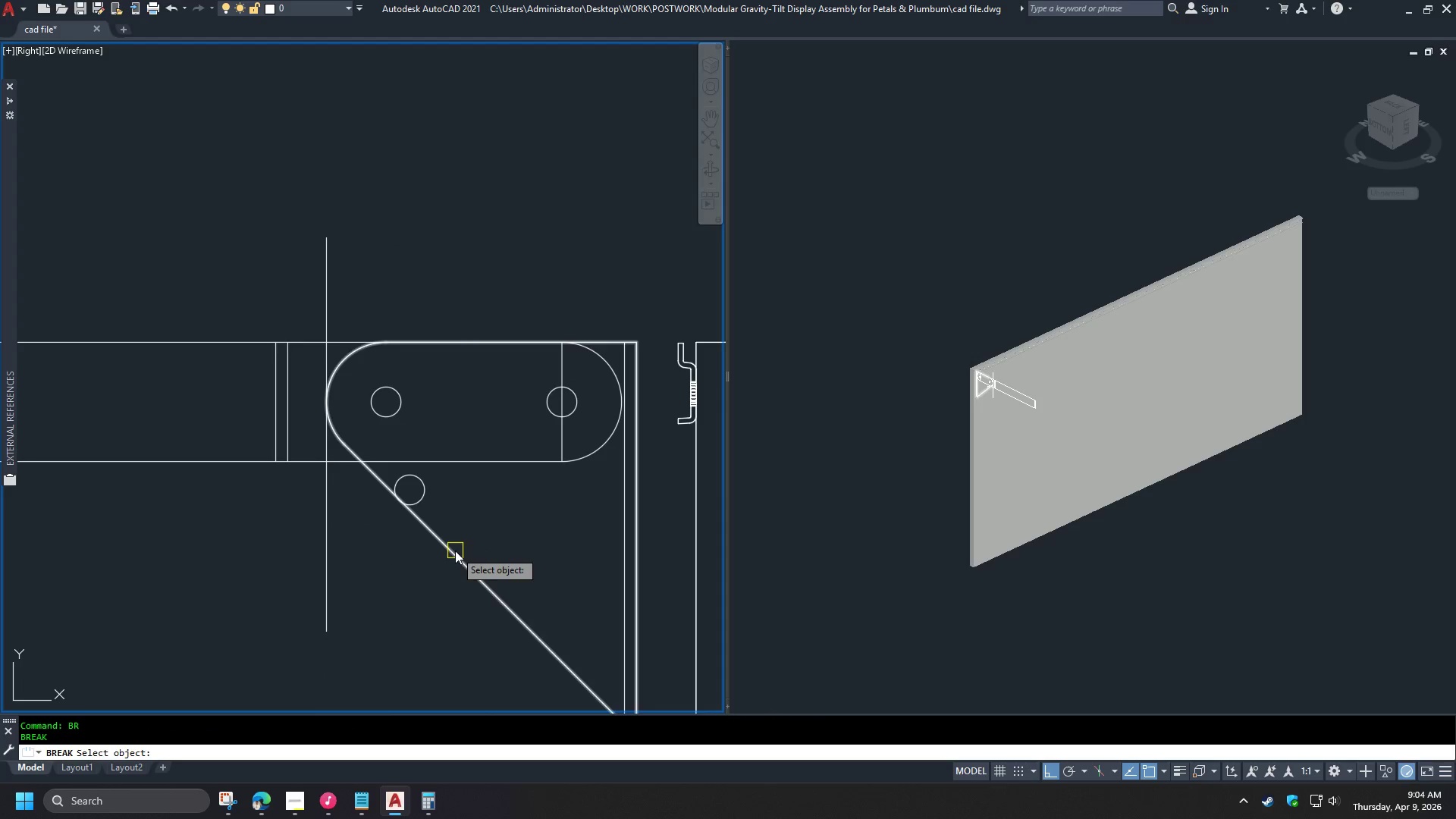 
left_click_drag(start_coordinate=[453, 549], to_coordinate=[451, 545])
 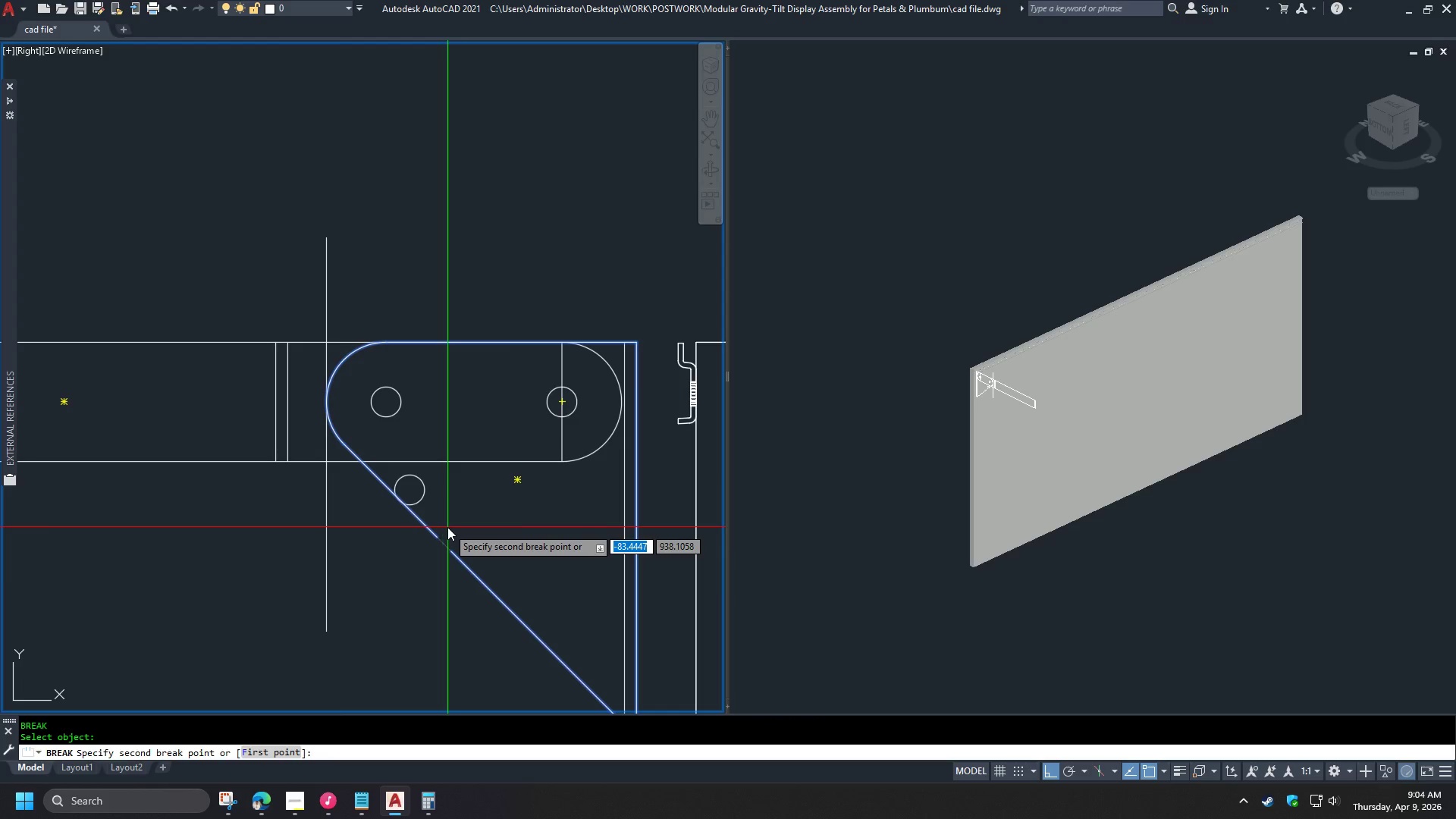 
key(Space)
 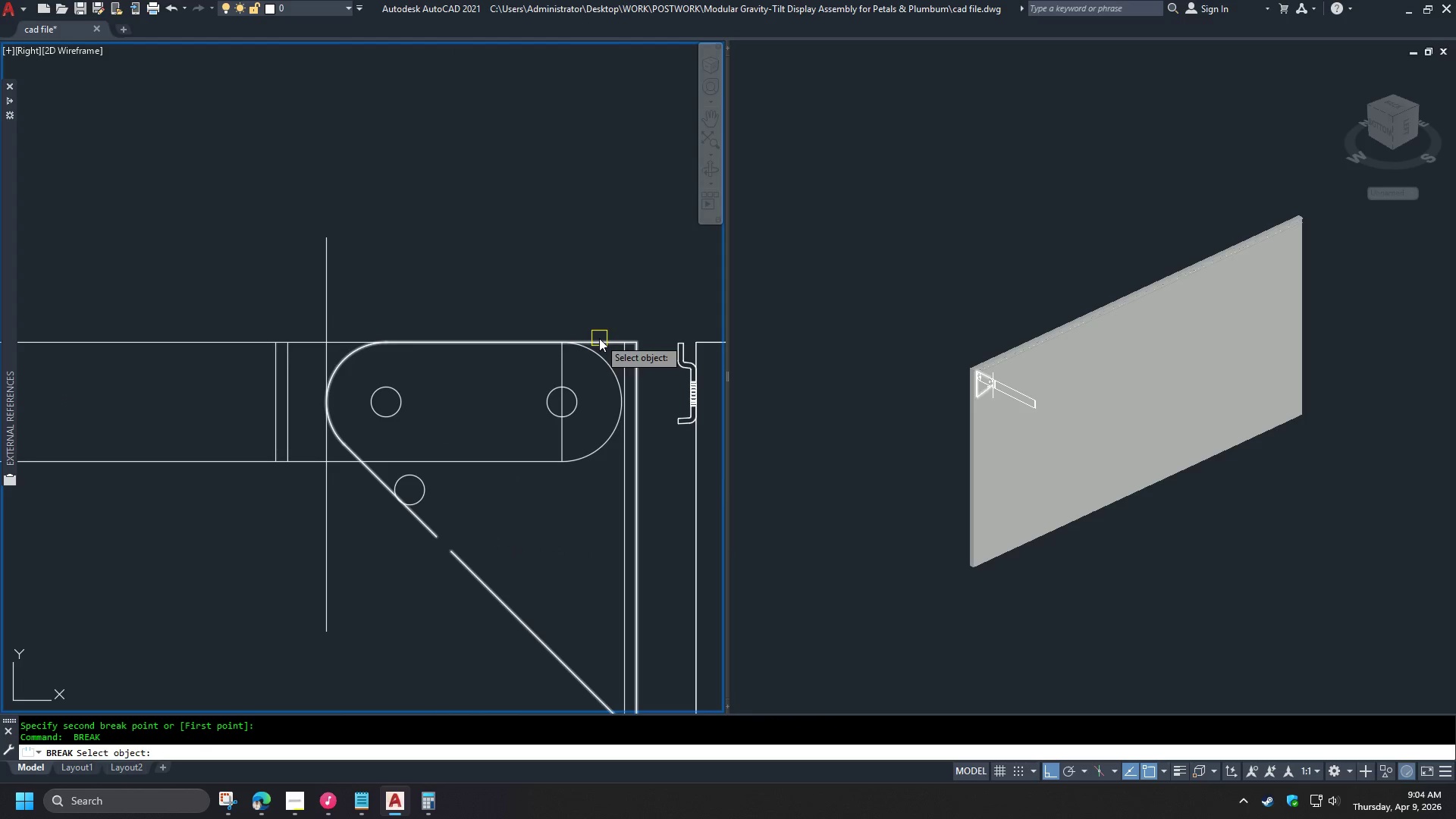 
left_click_drag(start_coordinate=[596, 340], to_coordinate=[600, 341])
 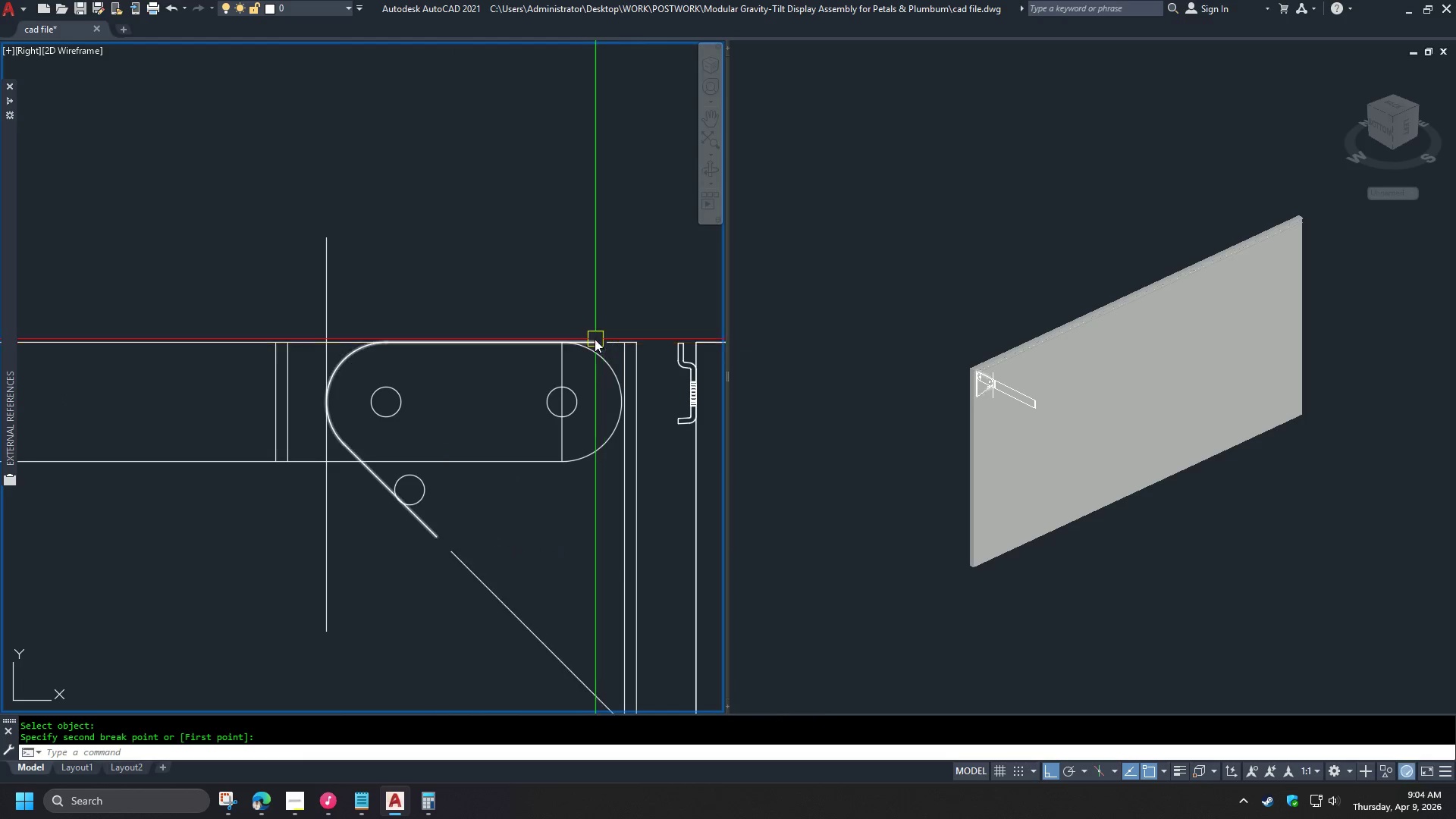 
triple_click([592, 337])
 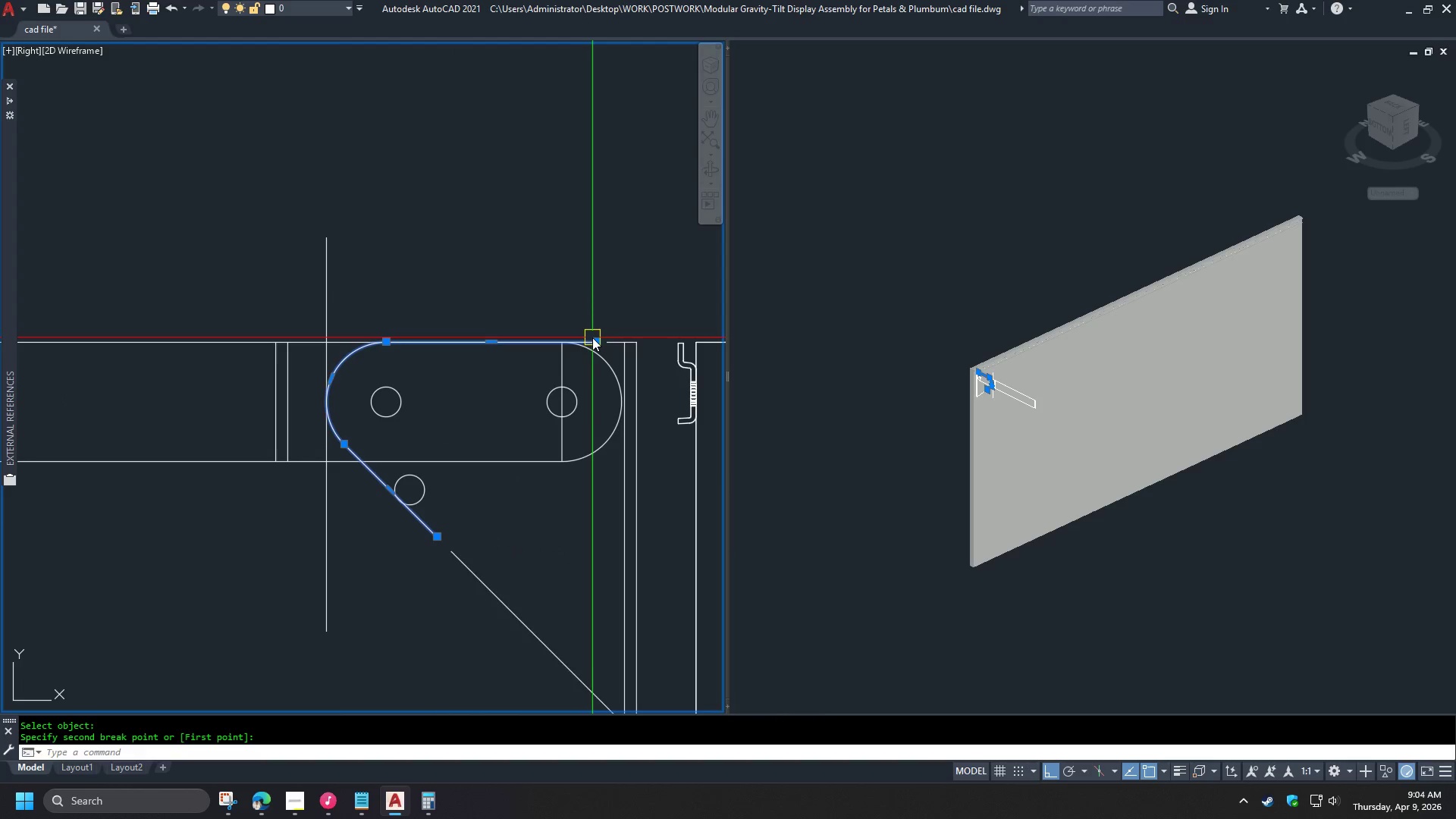 
key(E)
 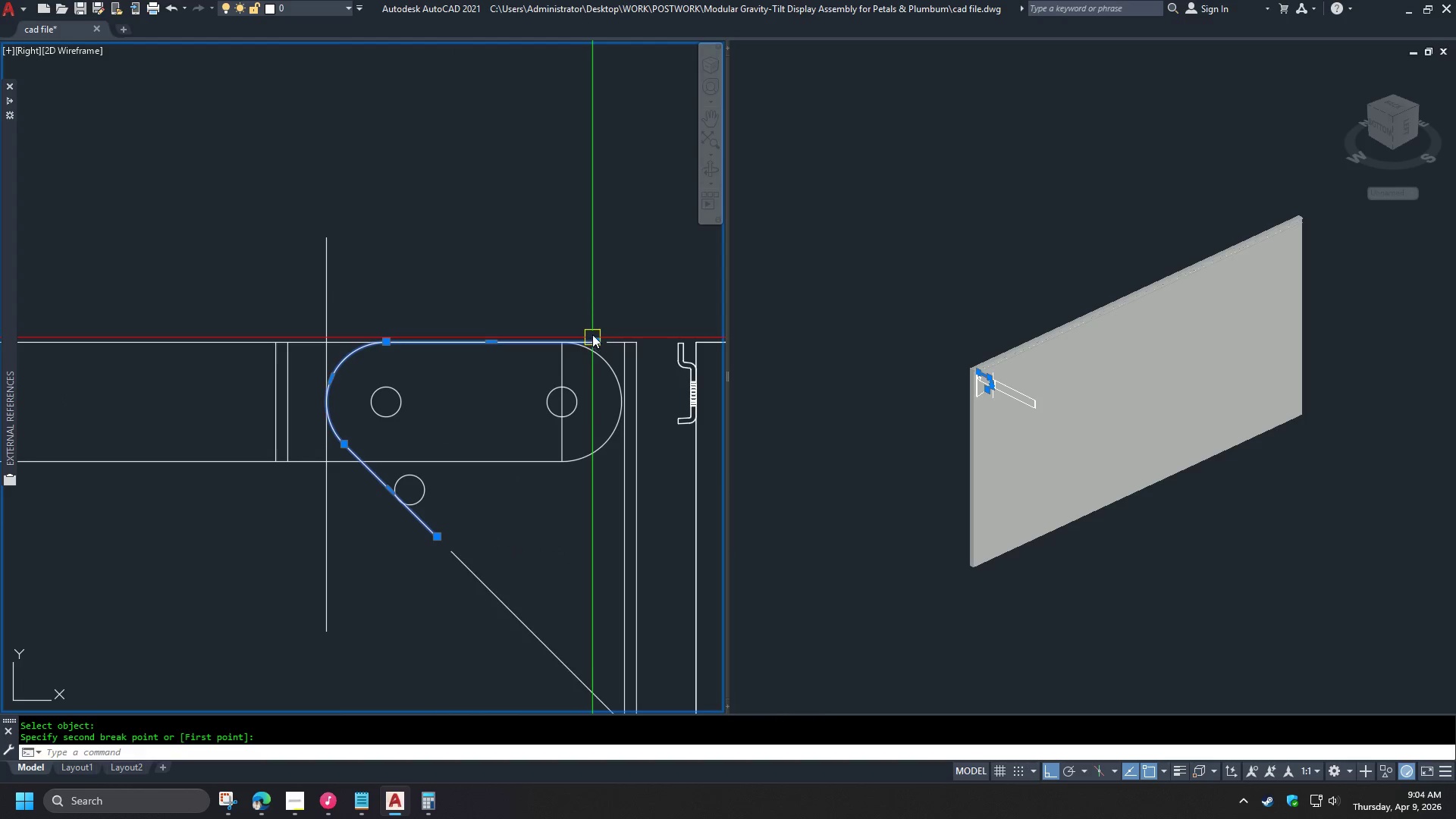 
key(Space)
 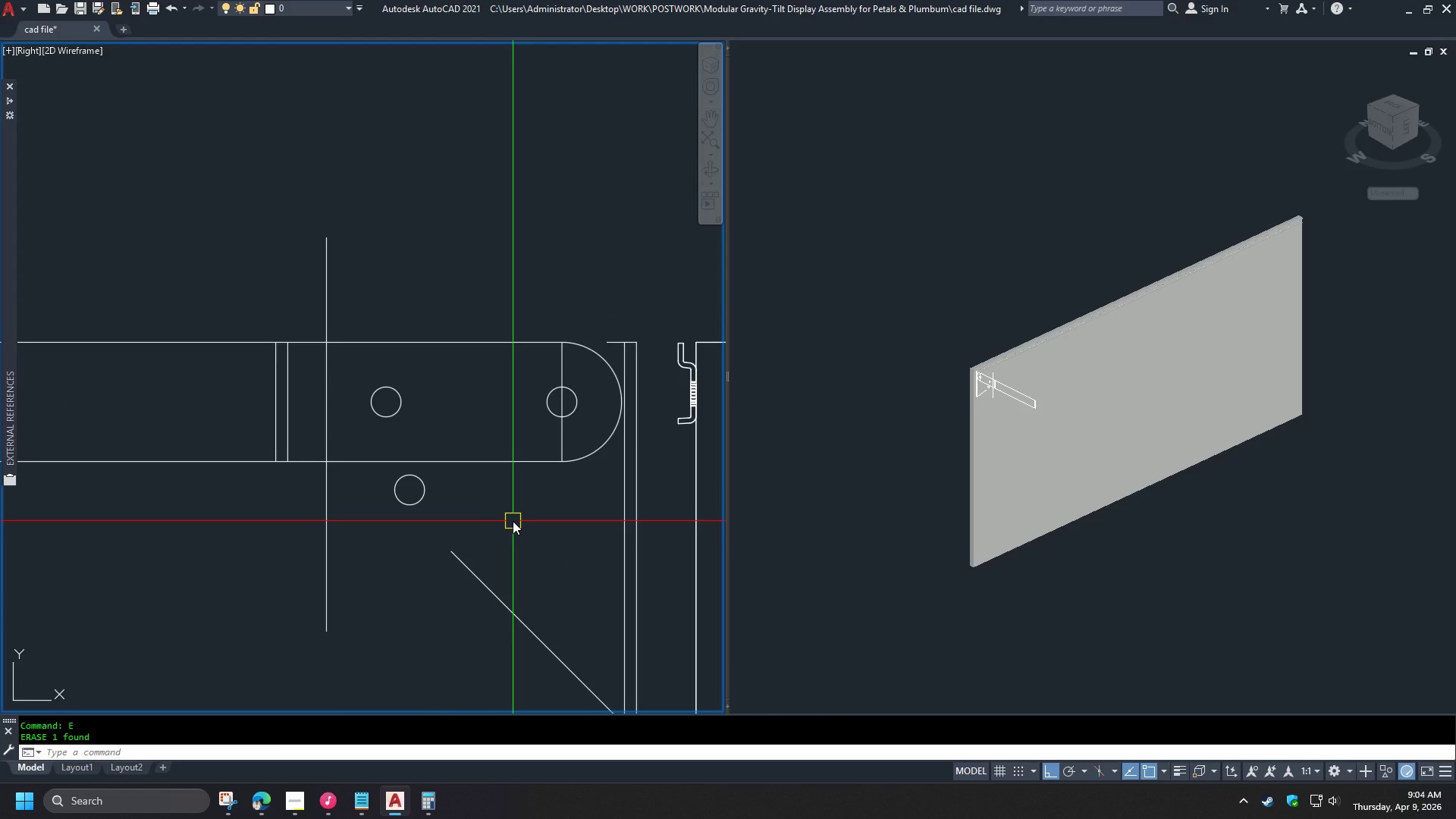 
key(C)
 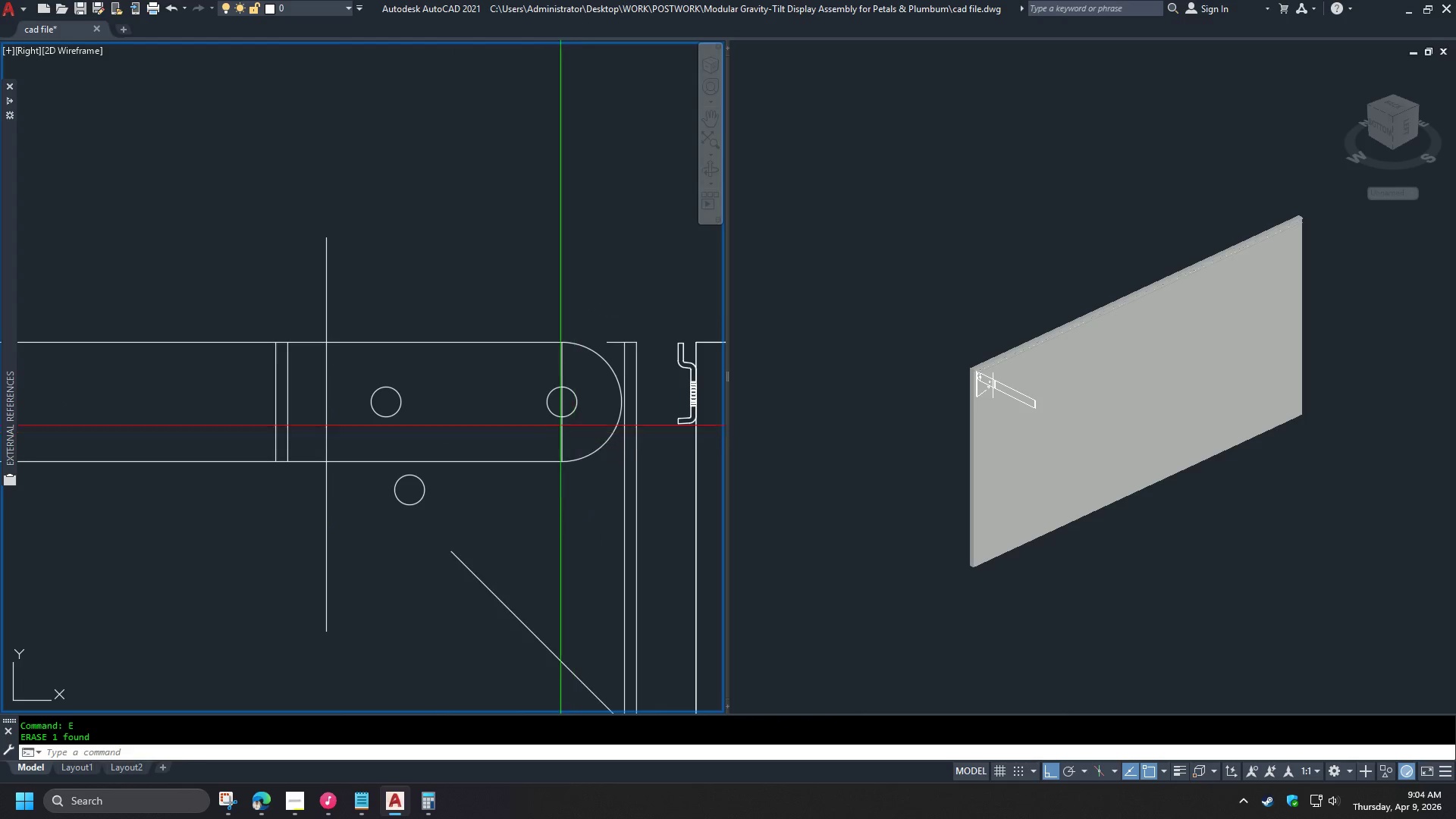 
key(Space)
 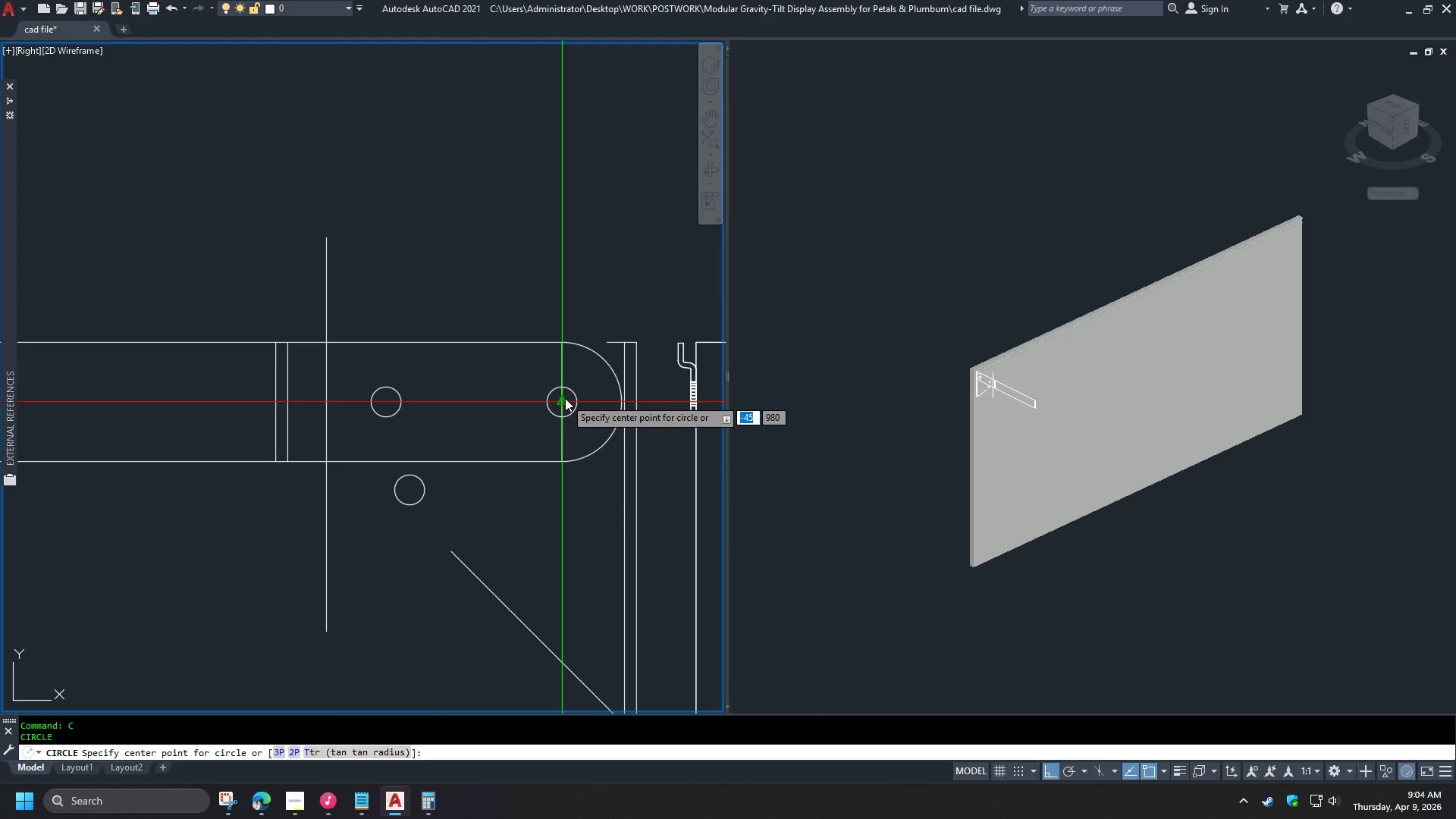 
left_click([565, 398])
 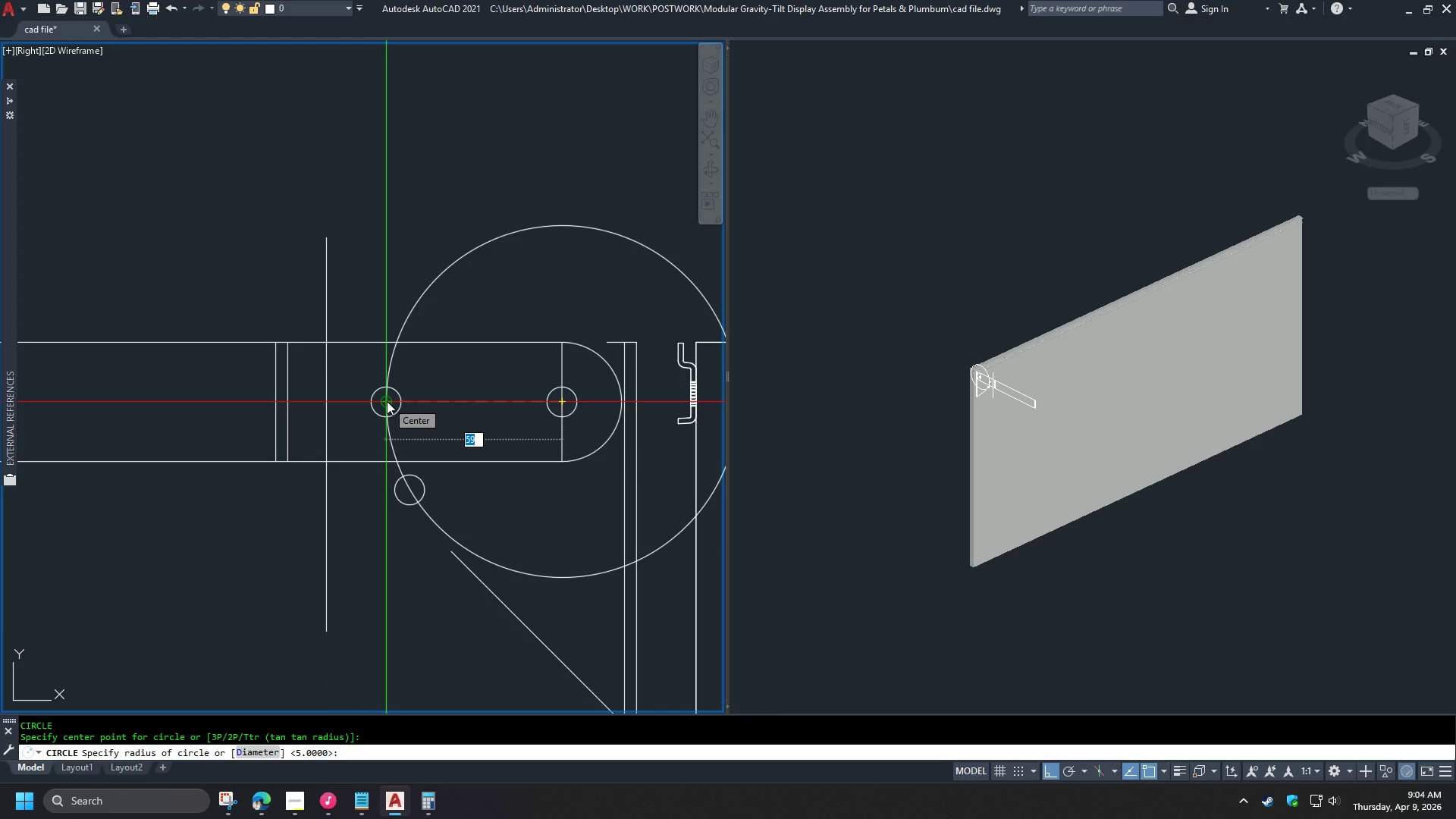 
wait(12.72)
 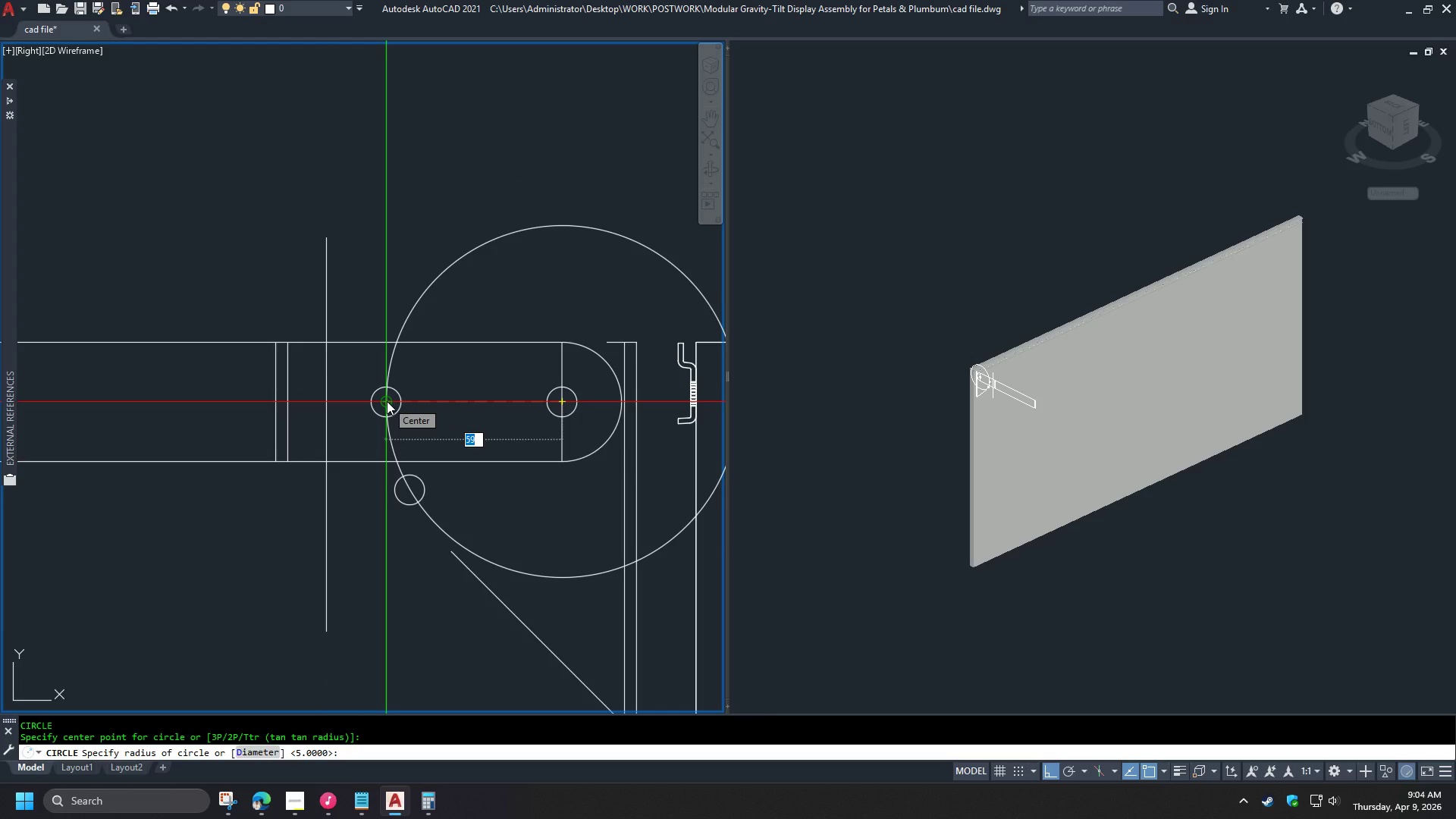 
left_click([334, 401])
 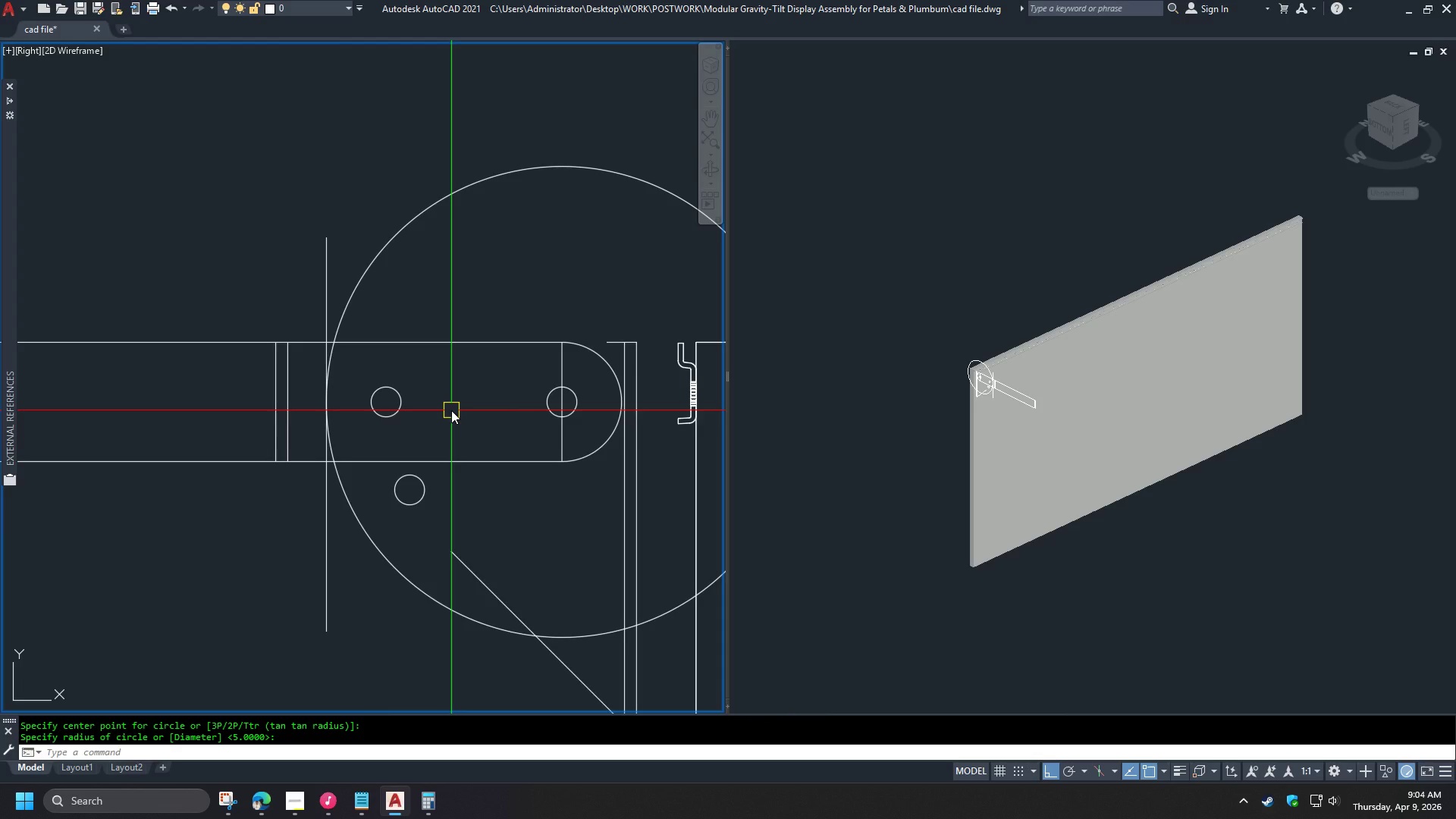 
wait(10.67)
 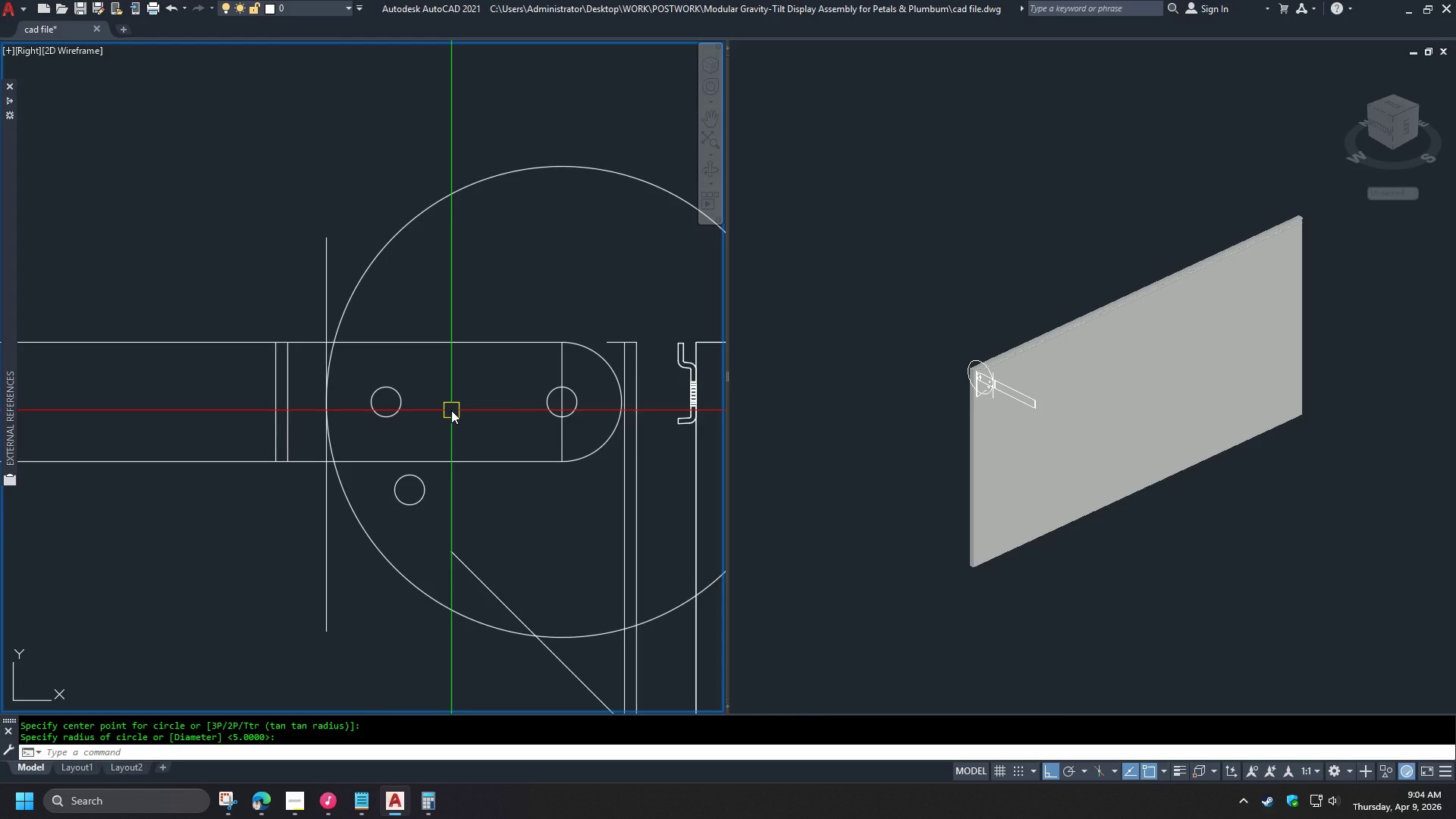 
left_click([351, 512])
 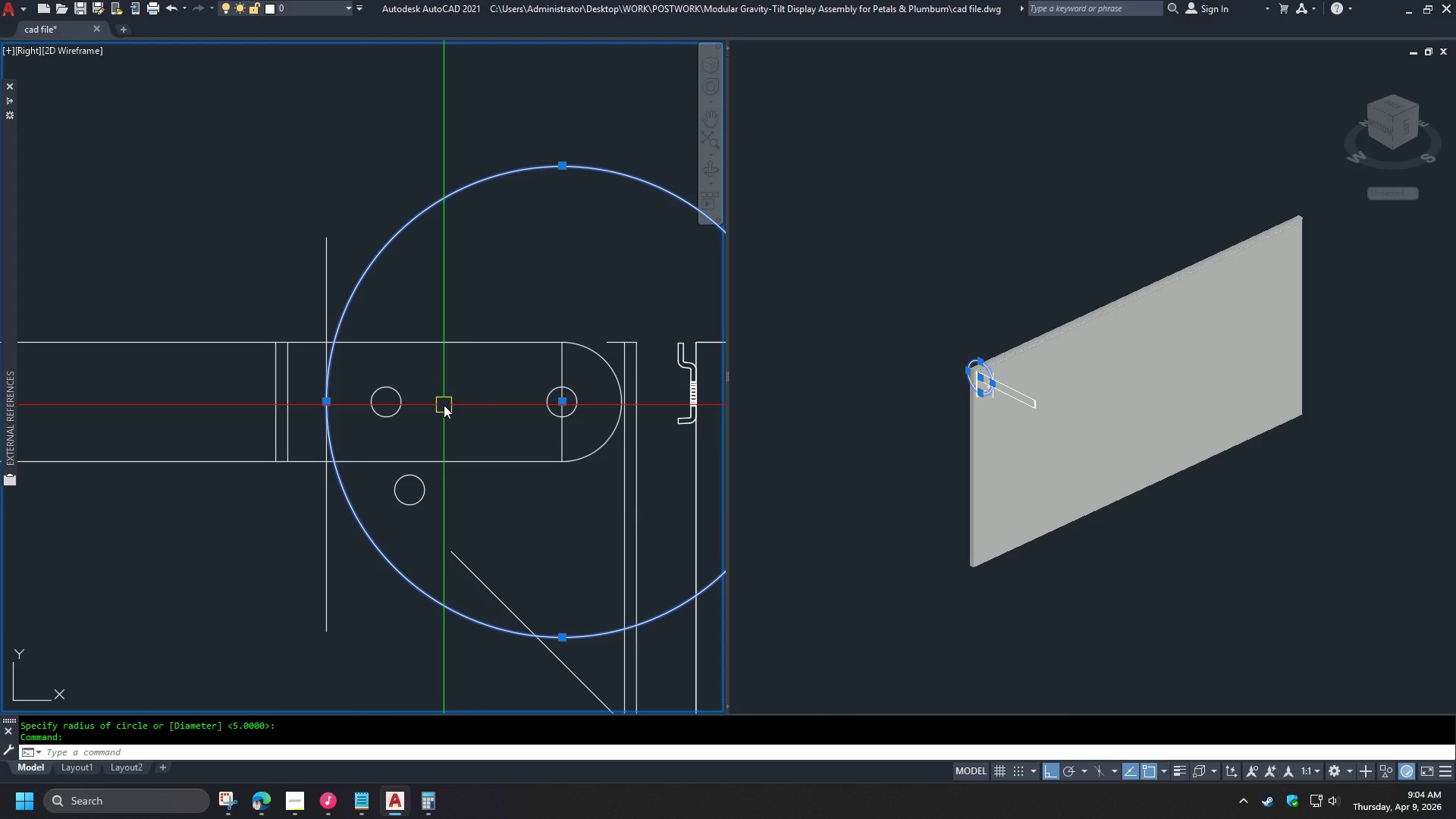 
key(E)
 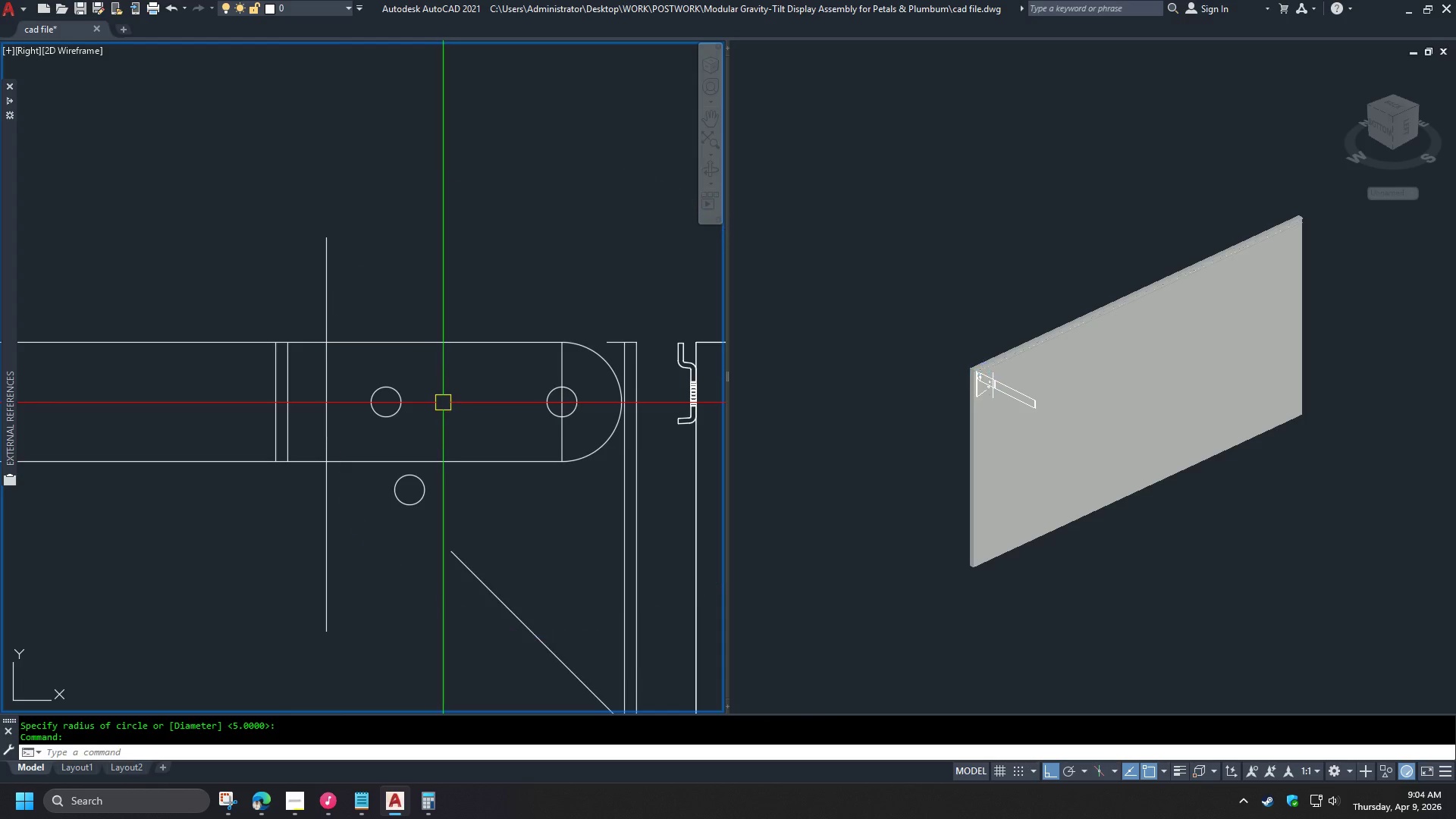 
key(Space)
 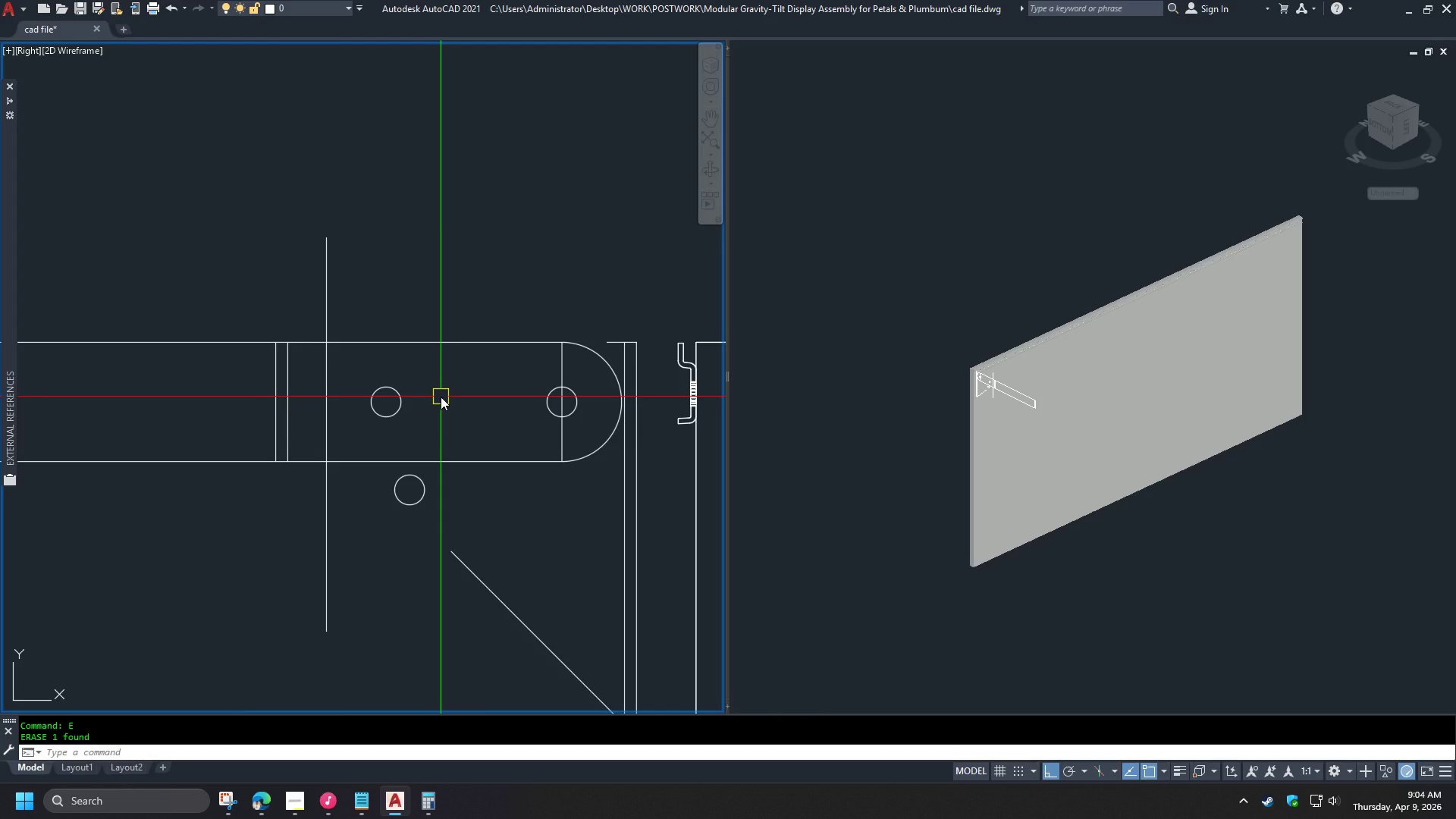 
wait(7.55)
 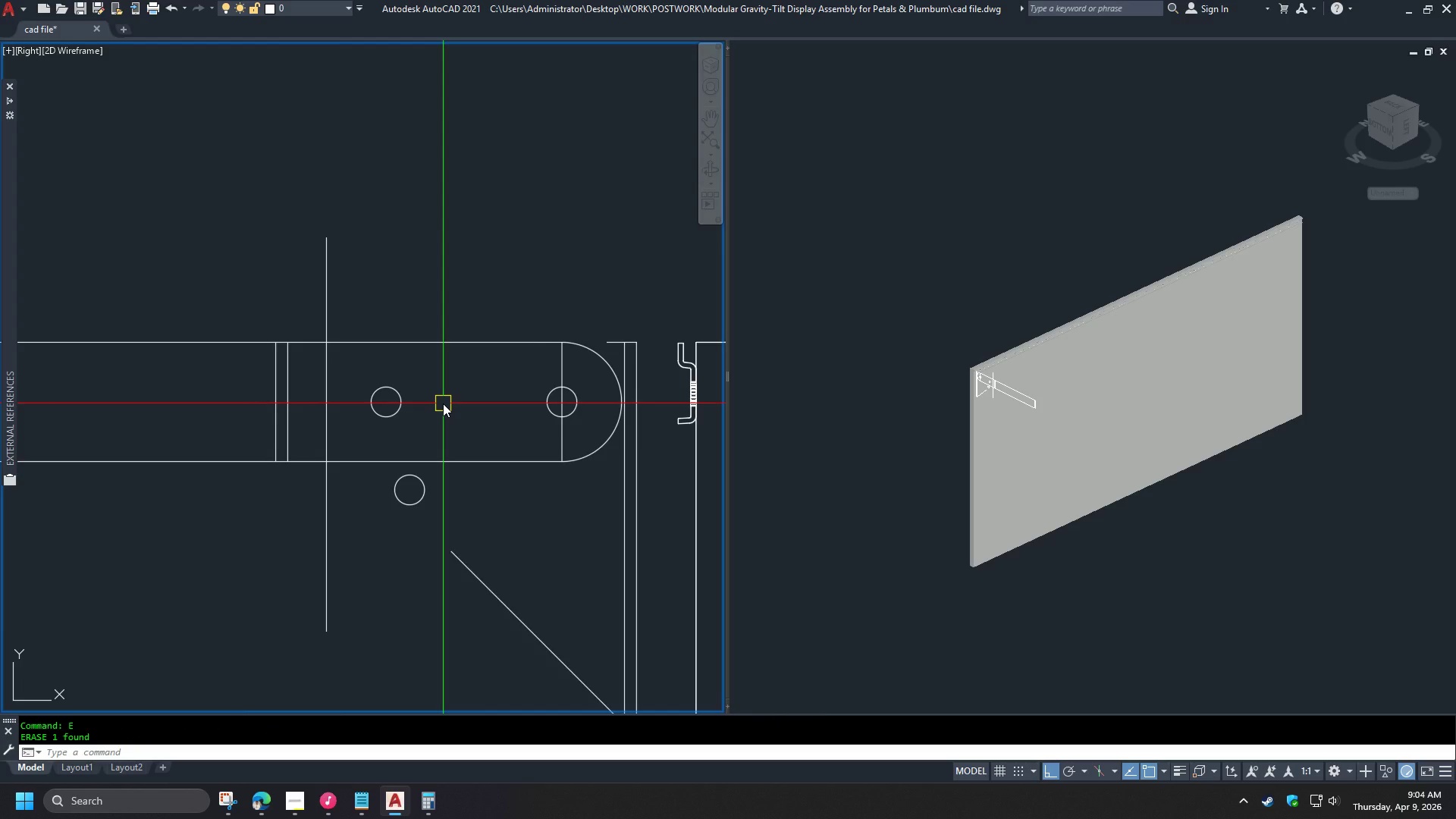 
key(C)
 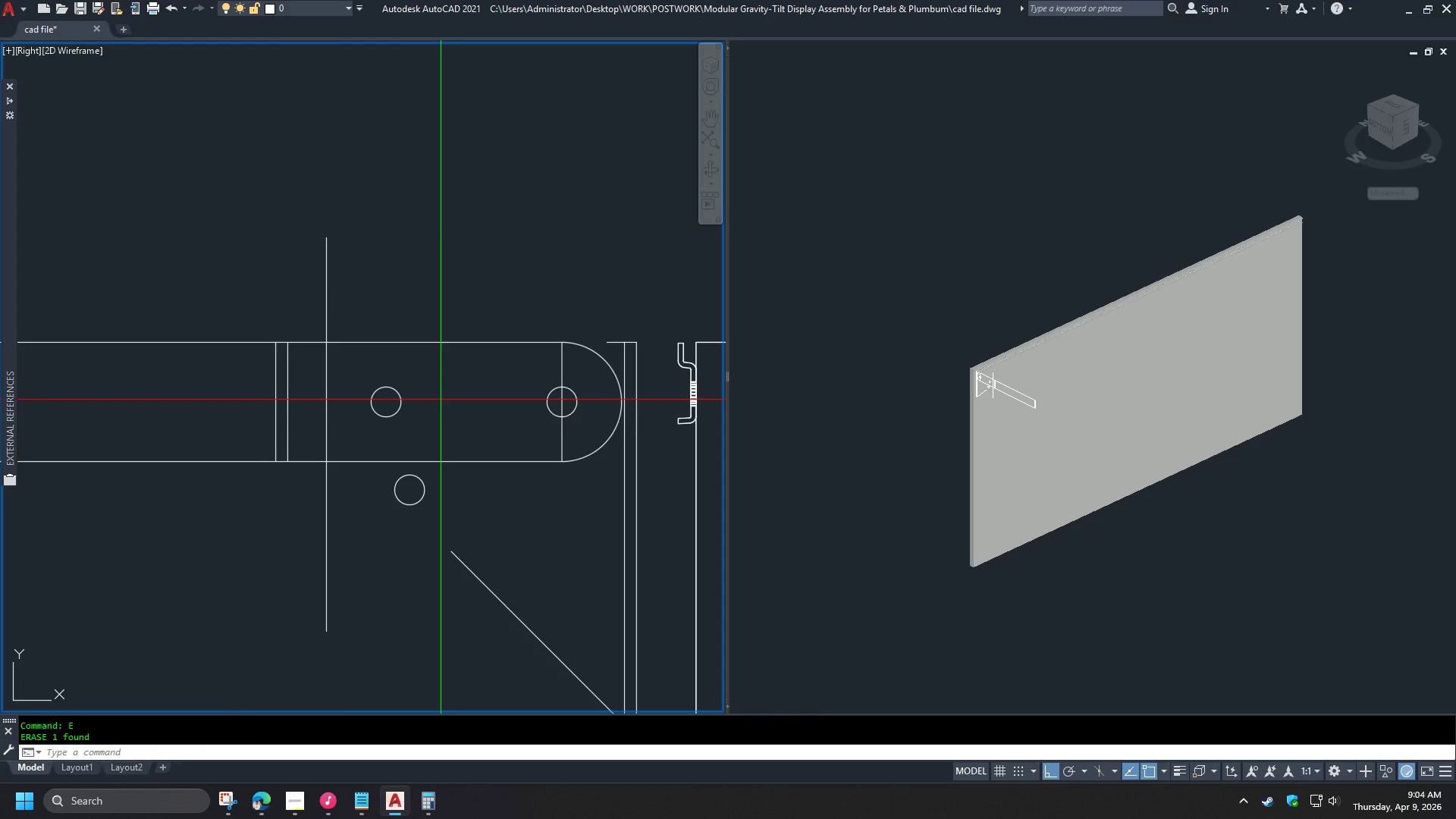 
key(Space)
 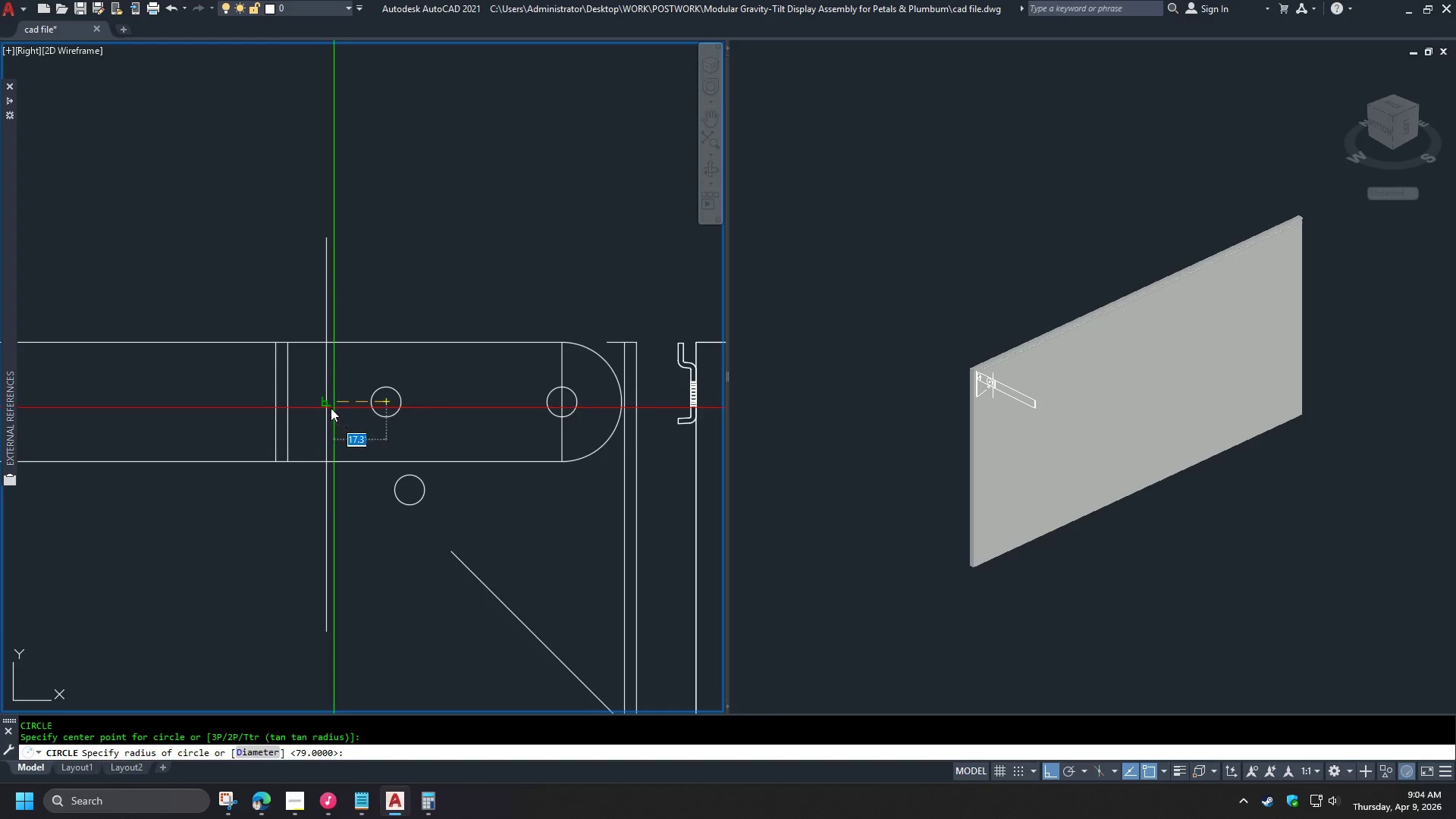 
left_click([330, 409])
 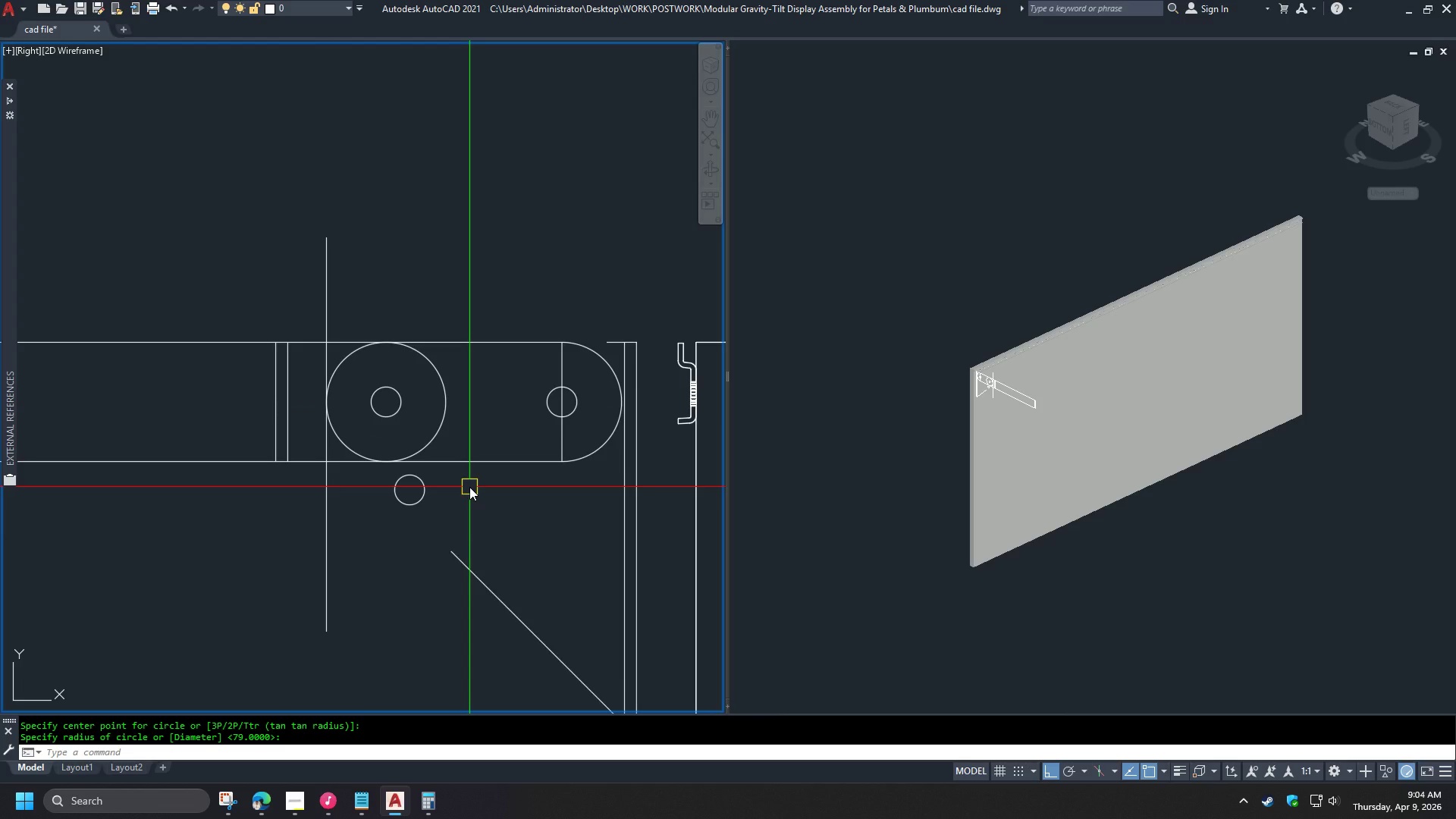 
key(C)
 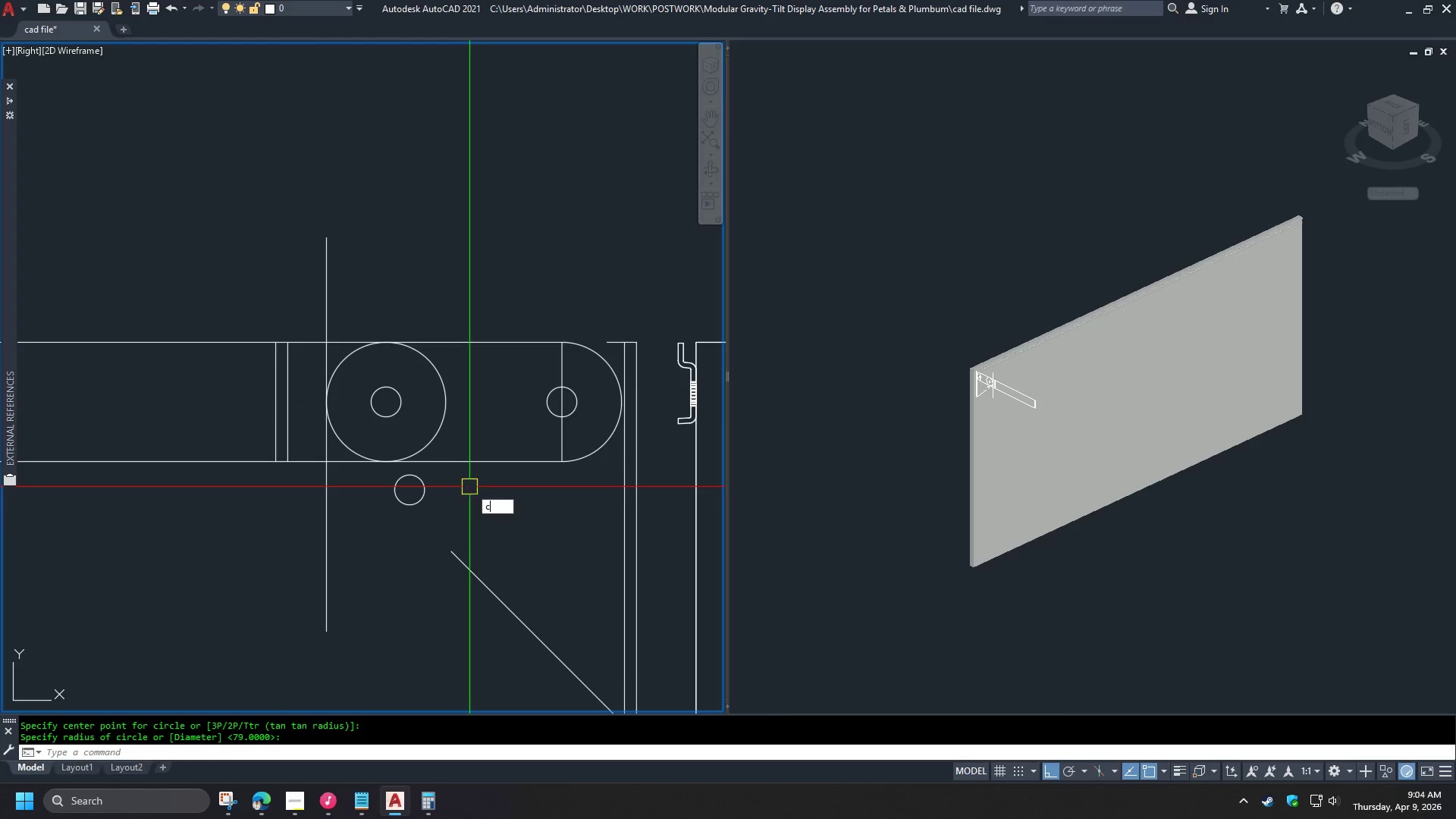 
key(Space)
 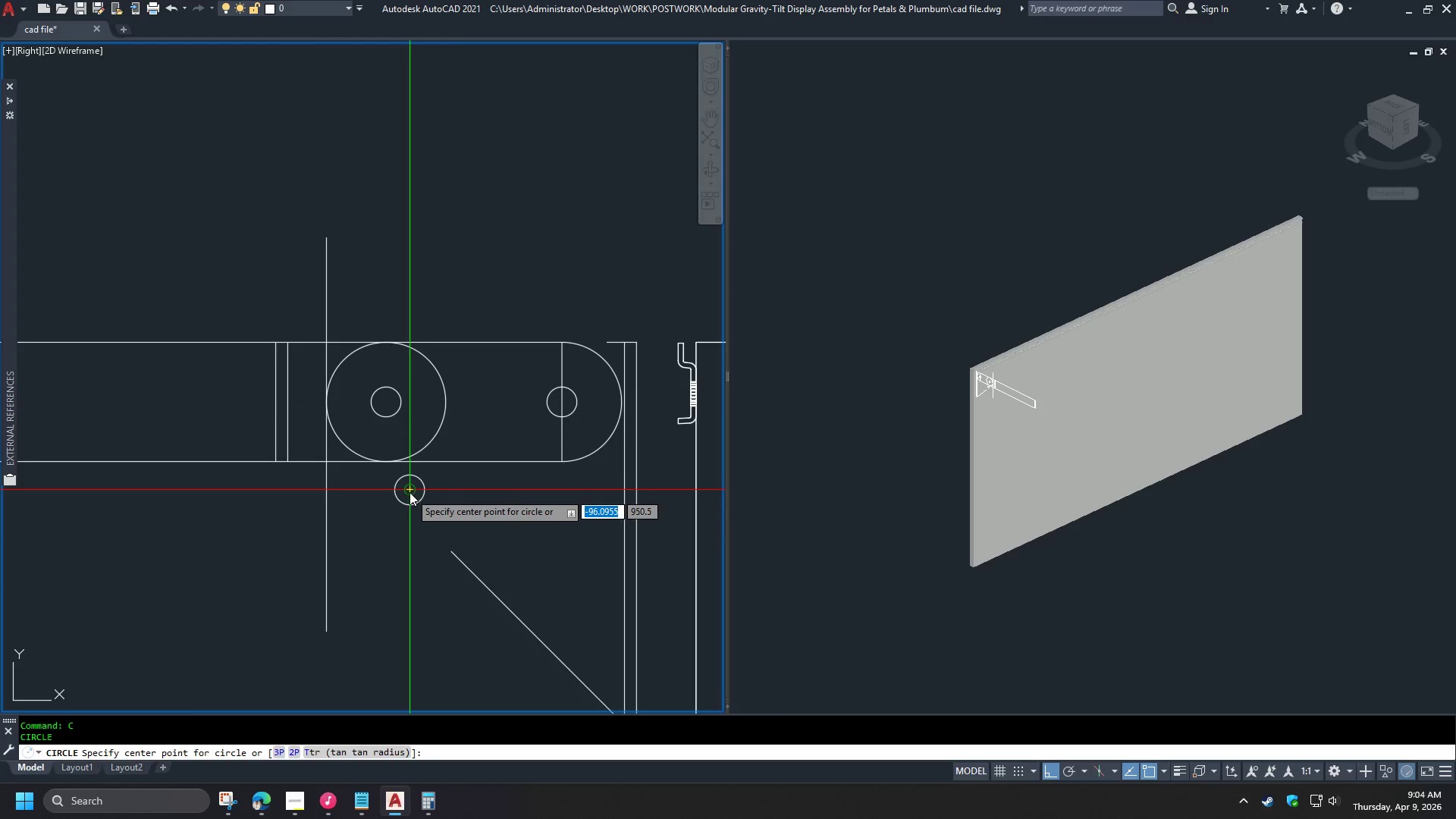 
left_click([410, 492])
 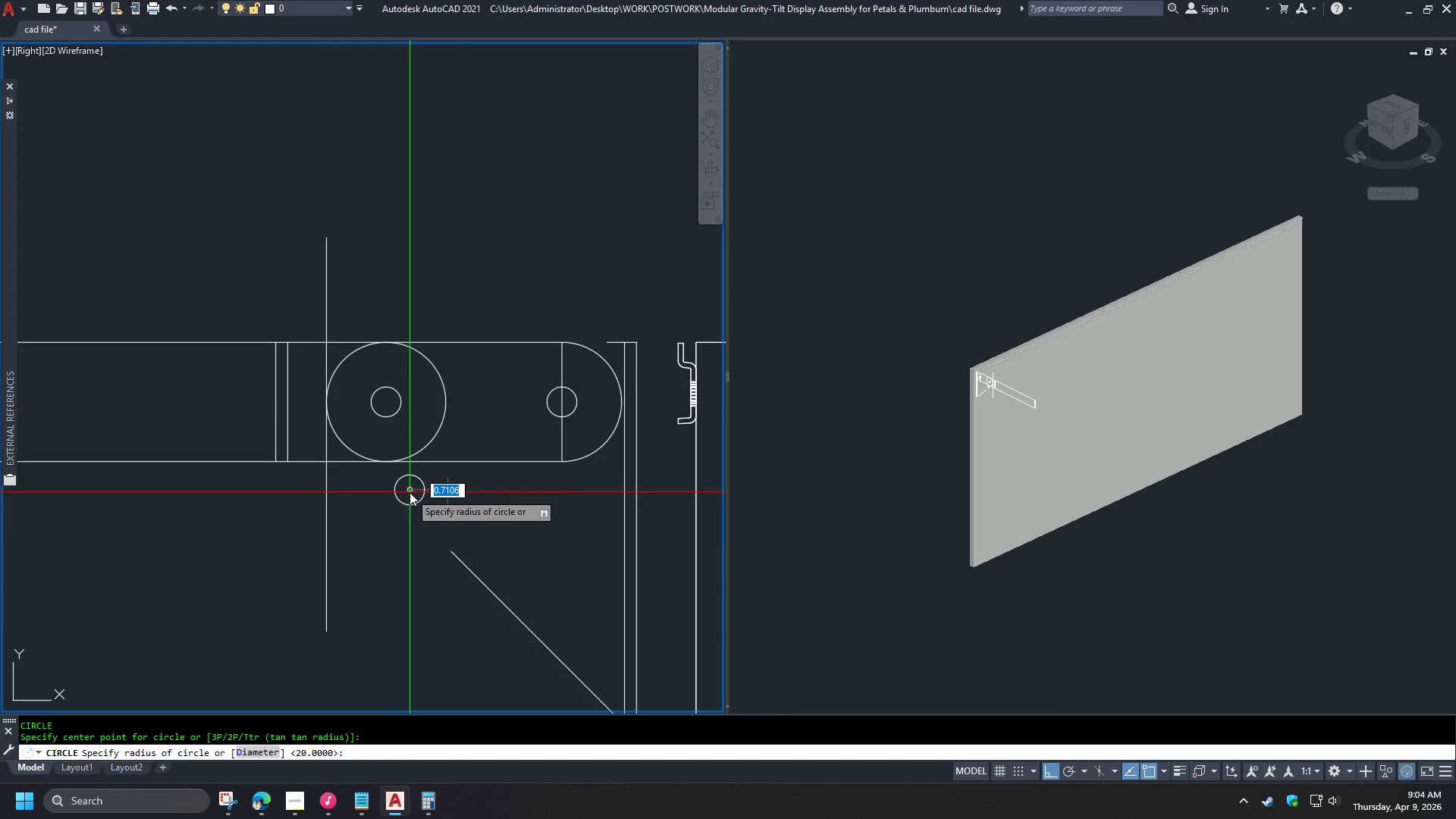 
key(Space)
 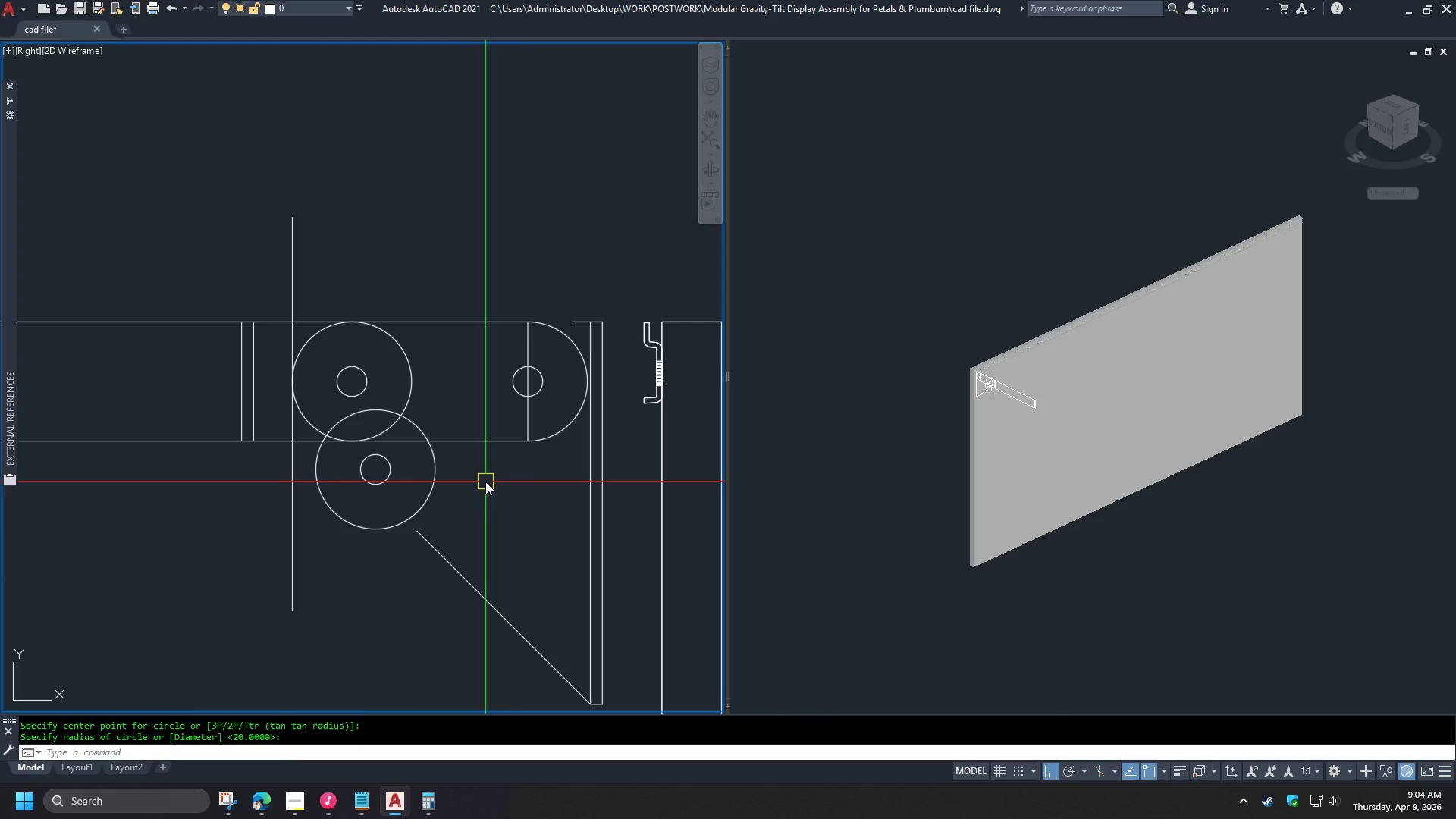 
key(D)
 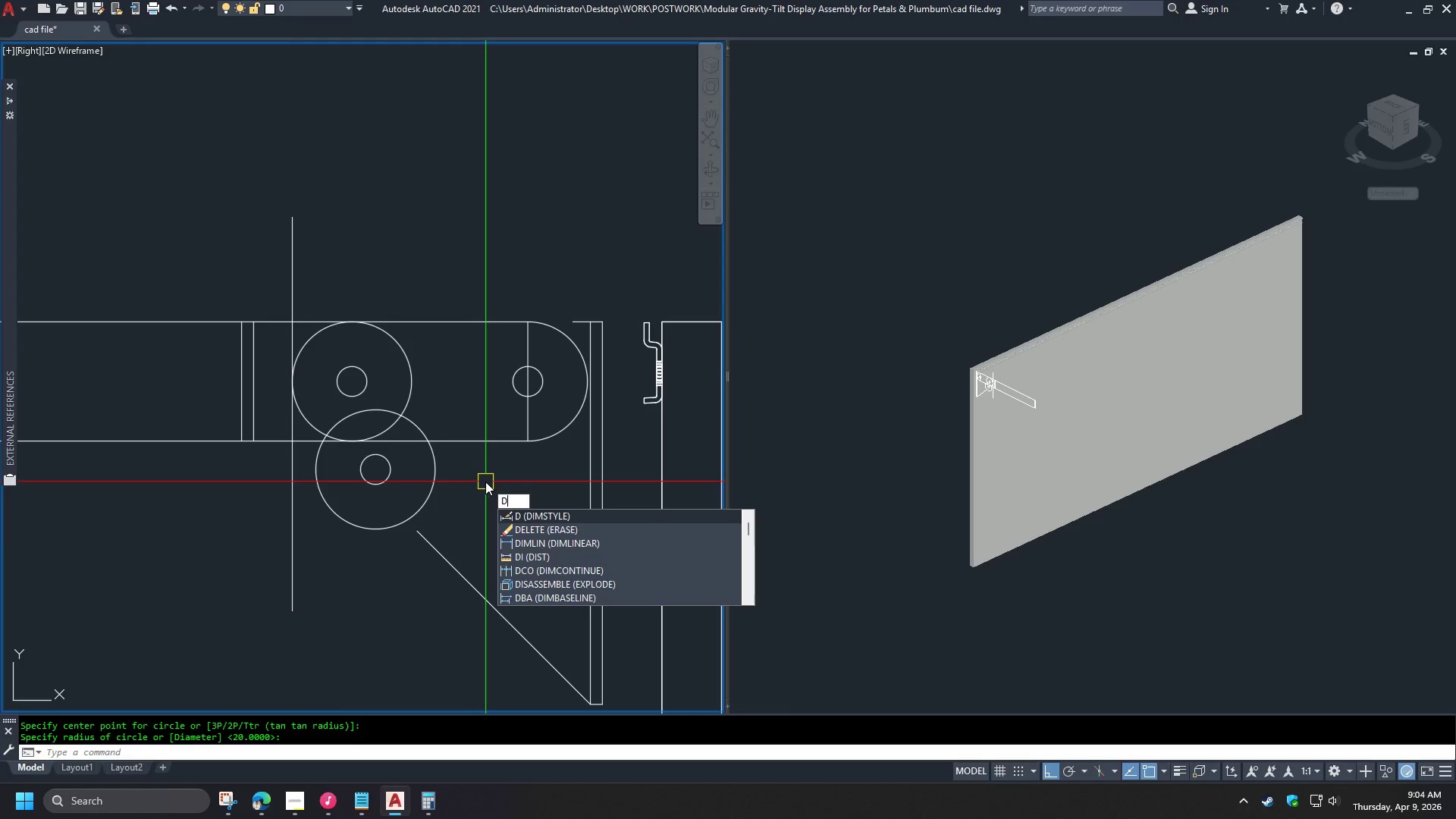 
key(I)
 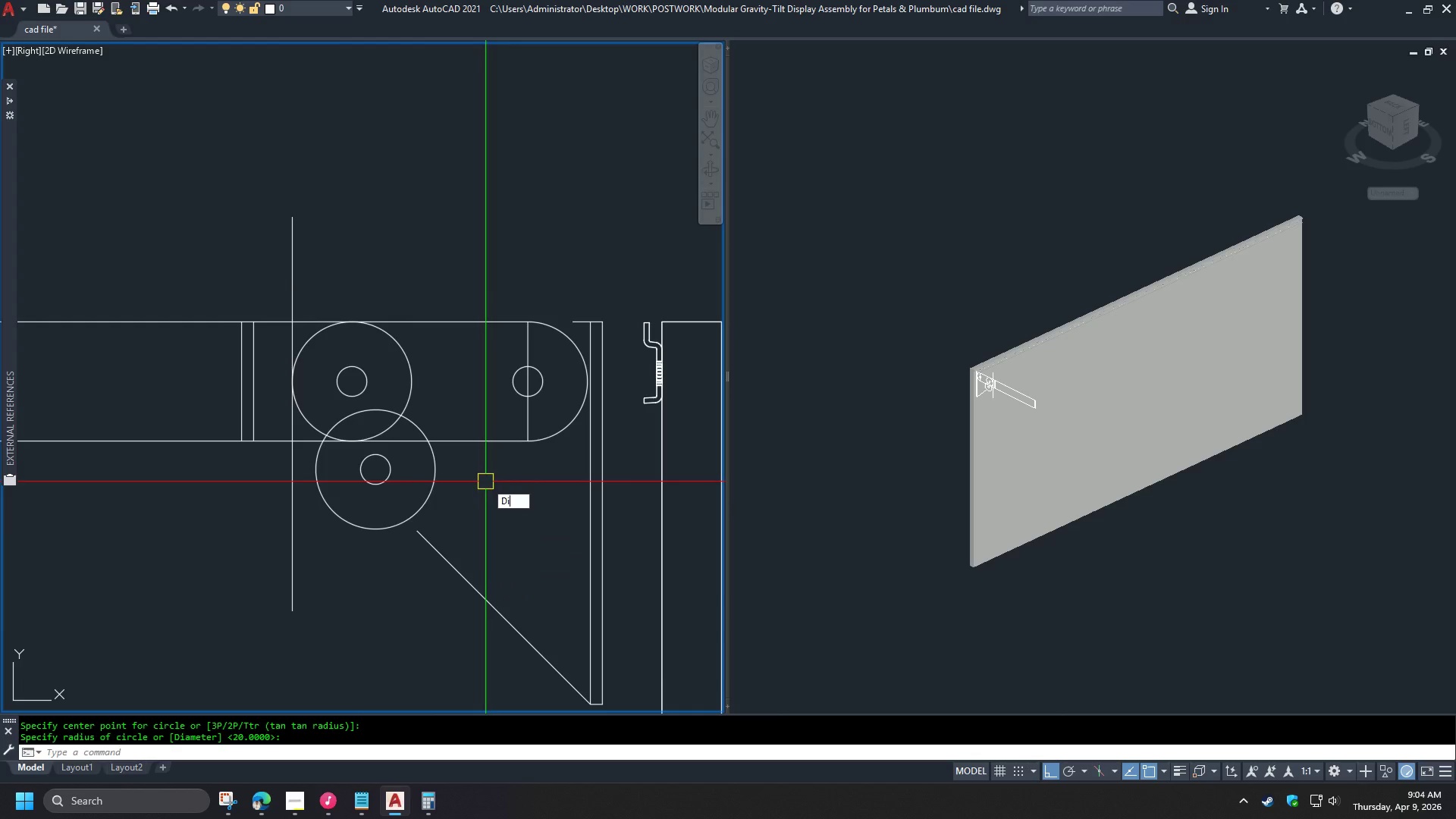 
key(Space)
 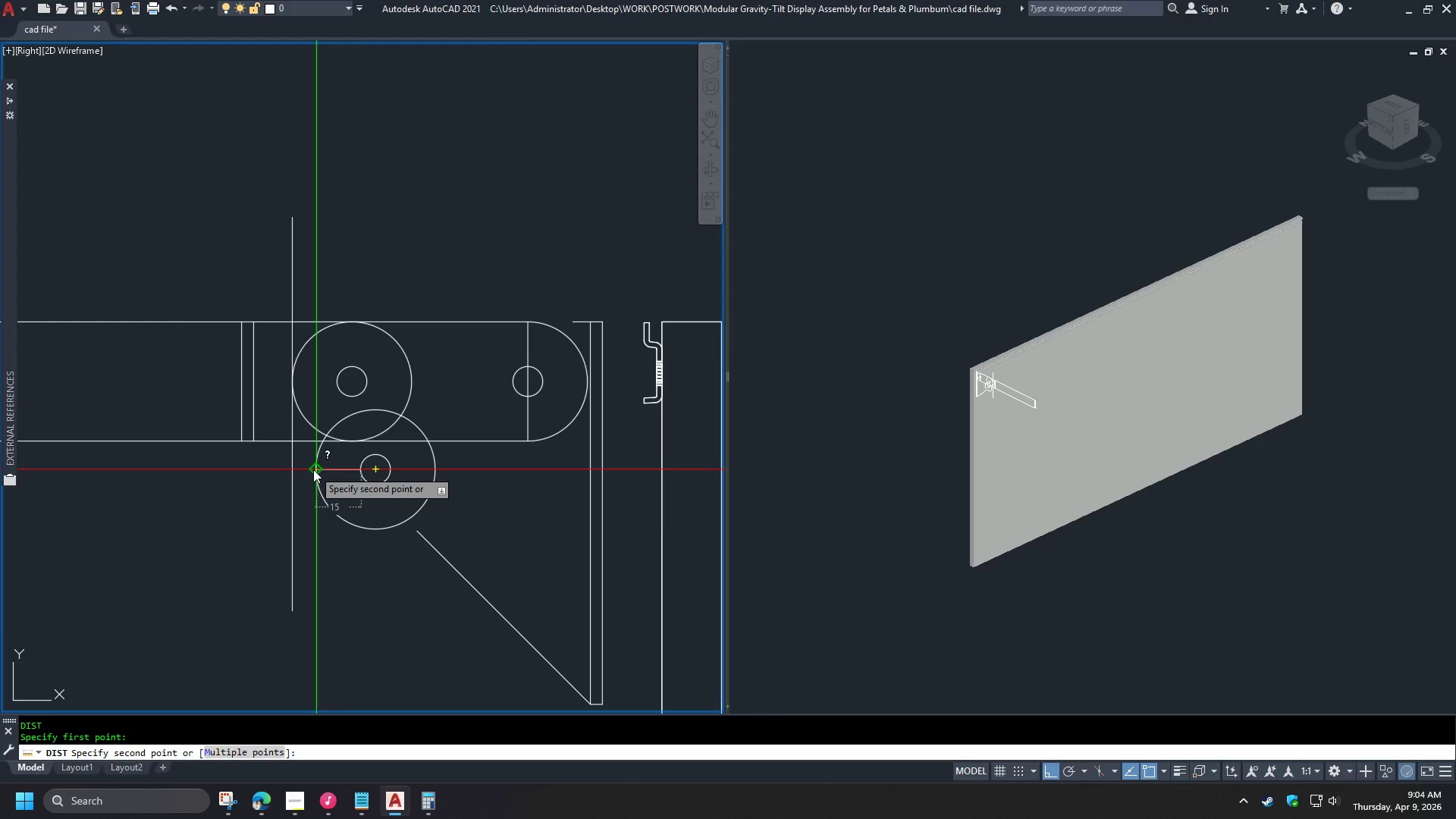 
key(Escape)
 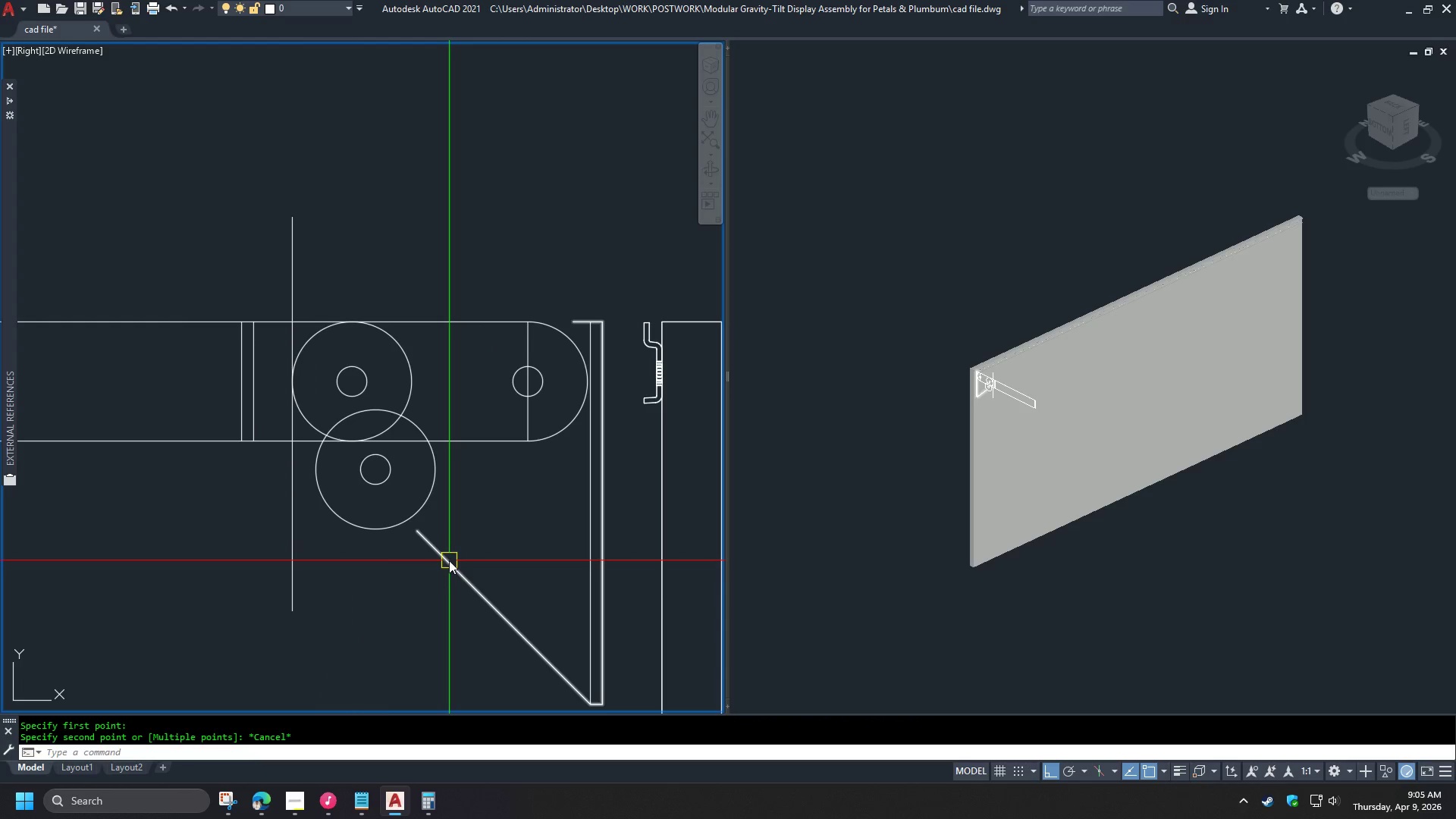 
left_click([449, 560])
 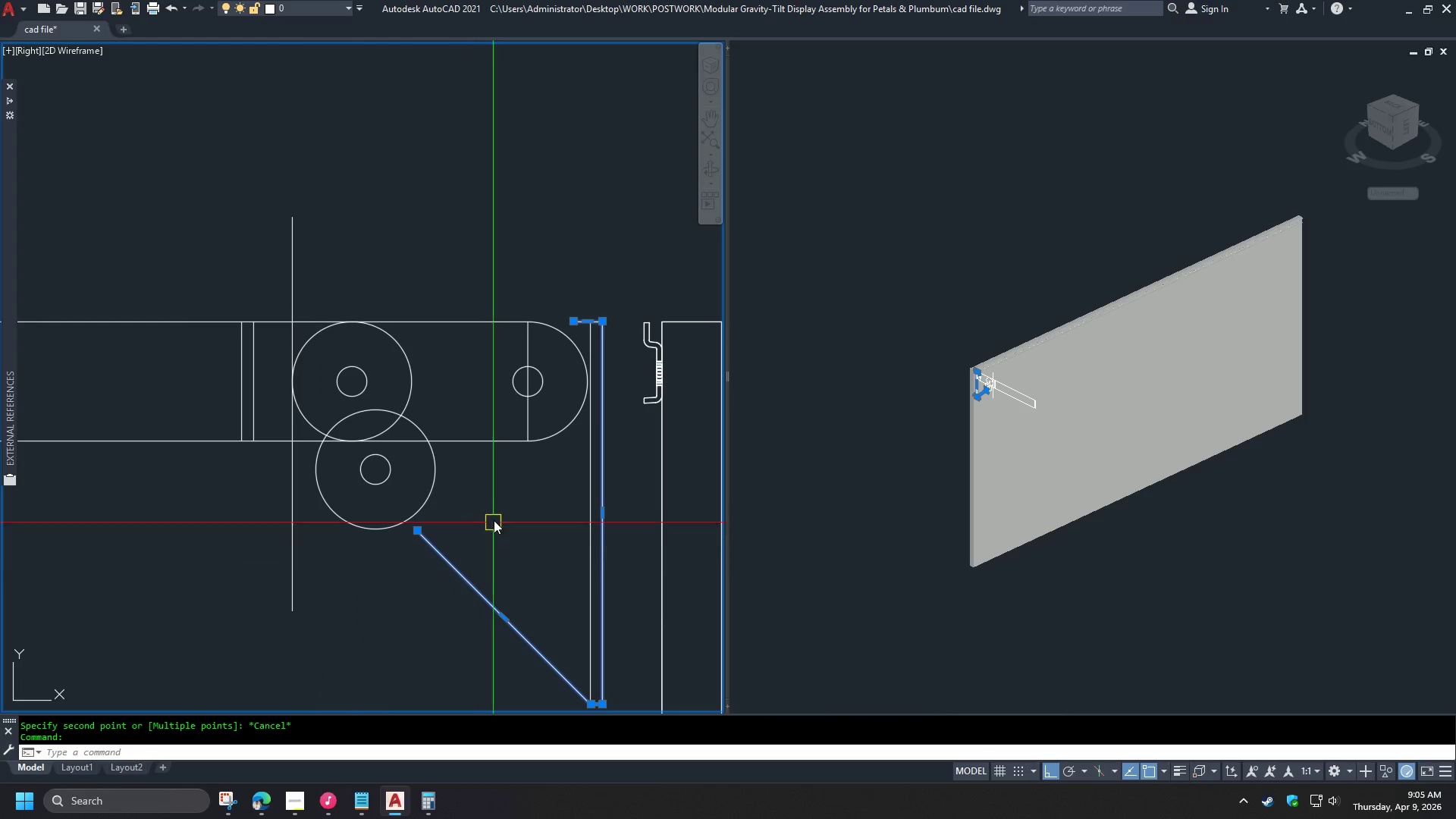 
key(X)
 